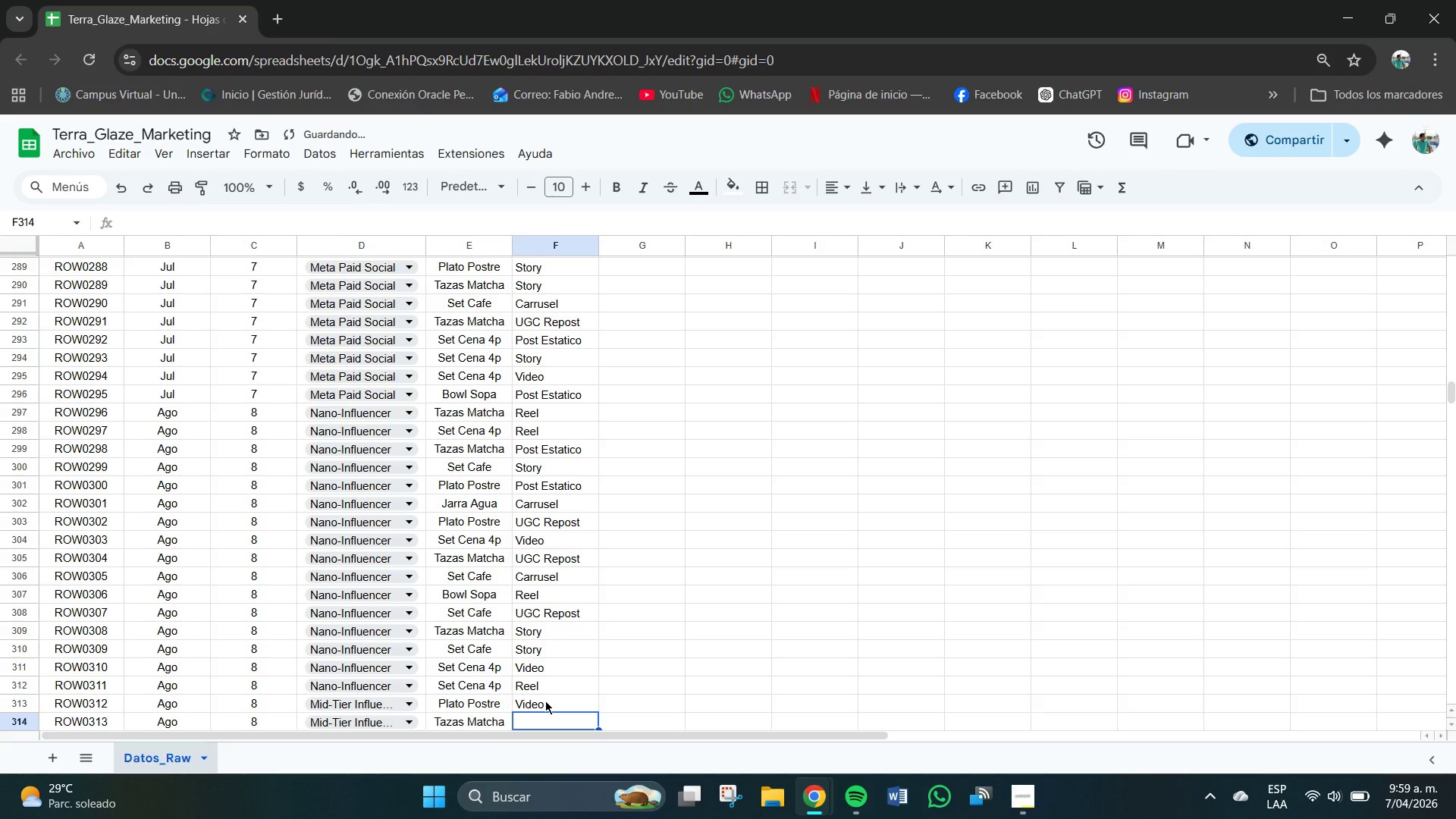 
type(UPP)
 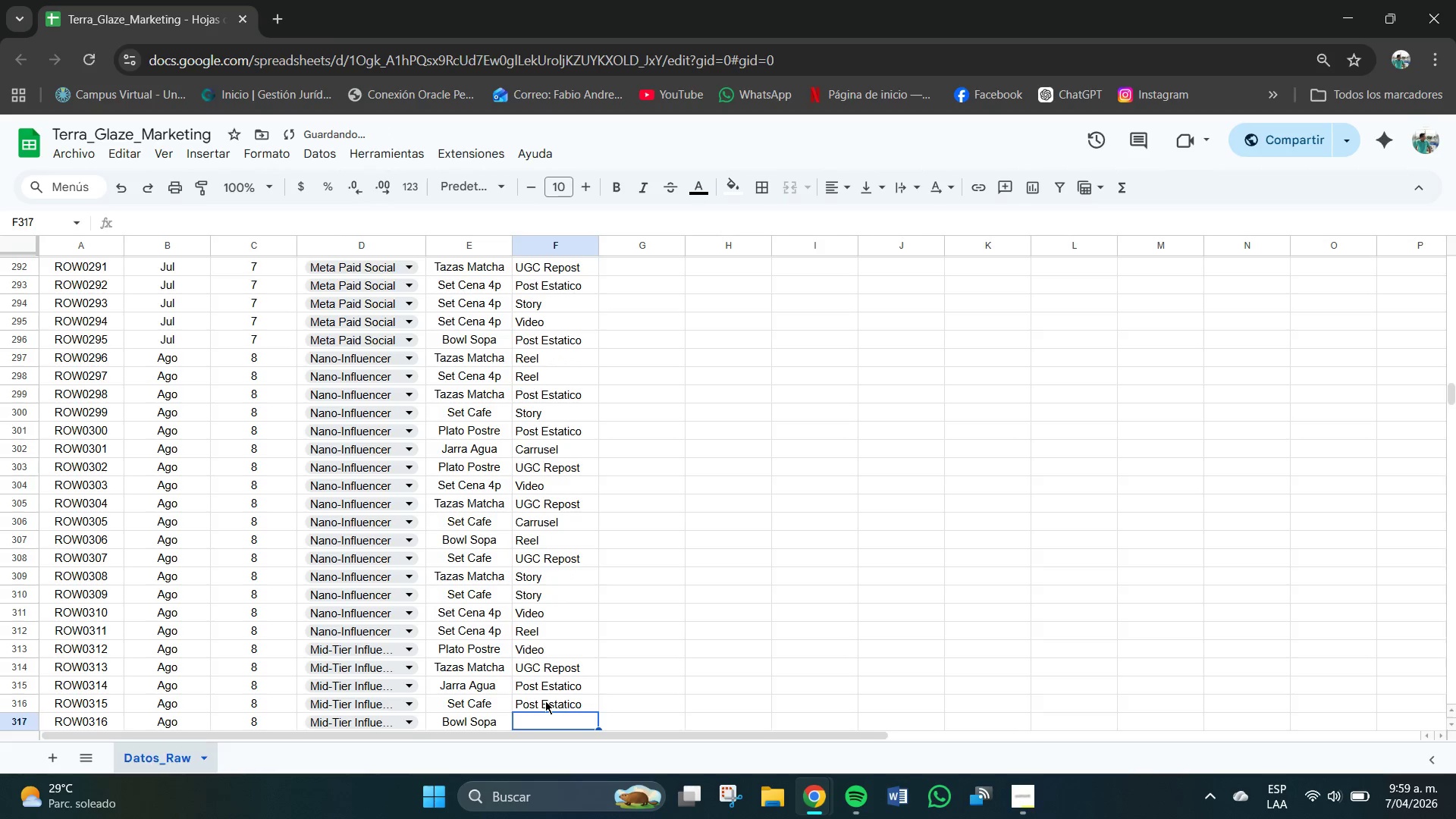 
hold_key(key=Enter, duration=3.08)
 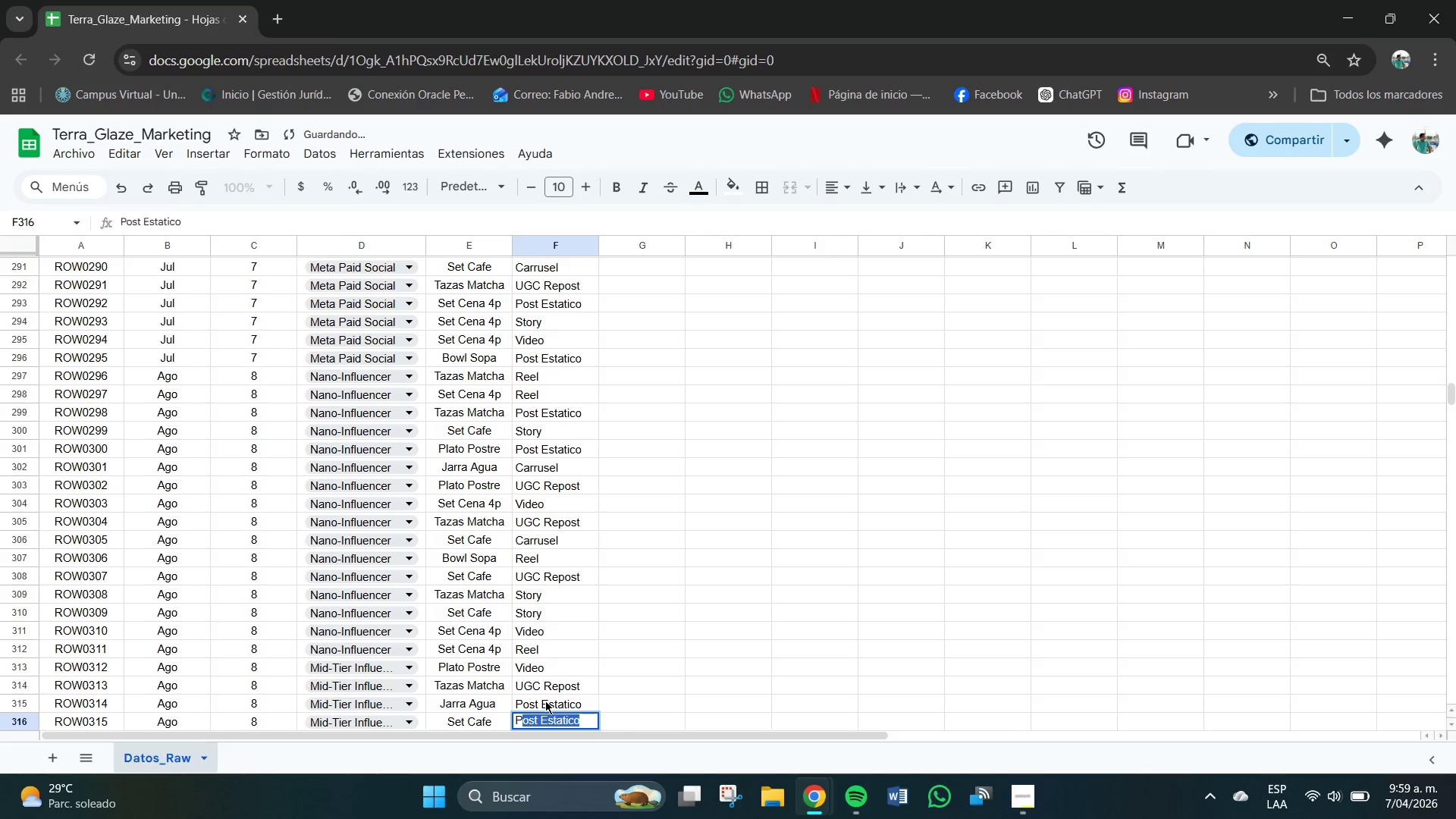 
key(Enter)
 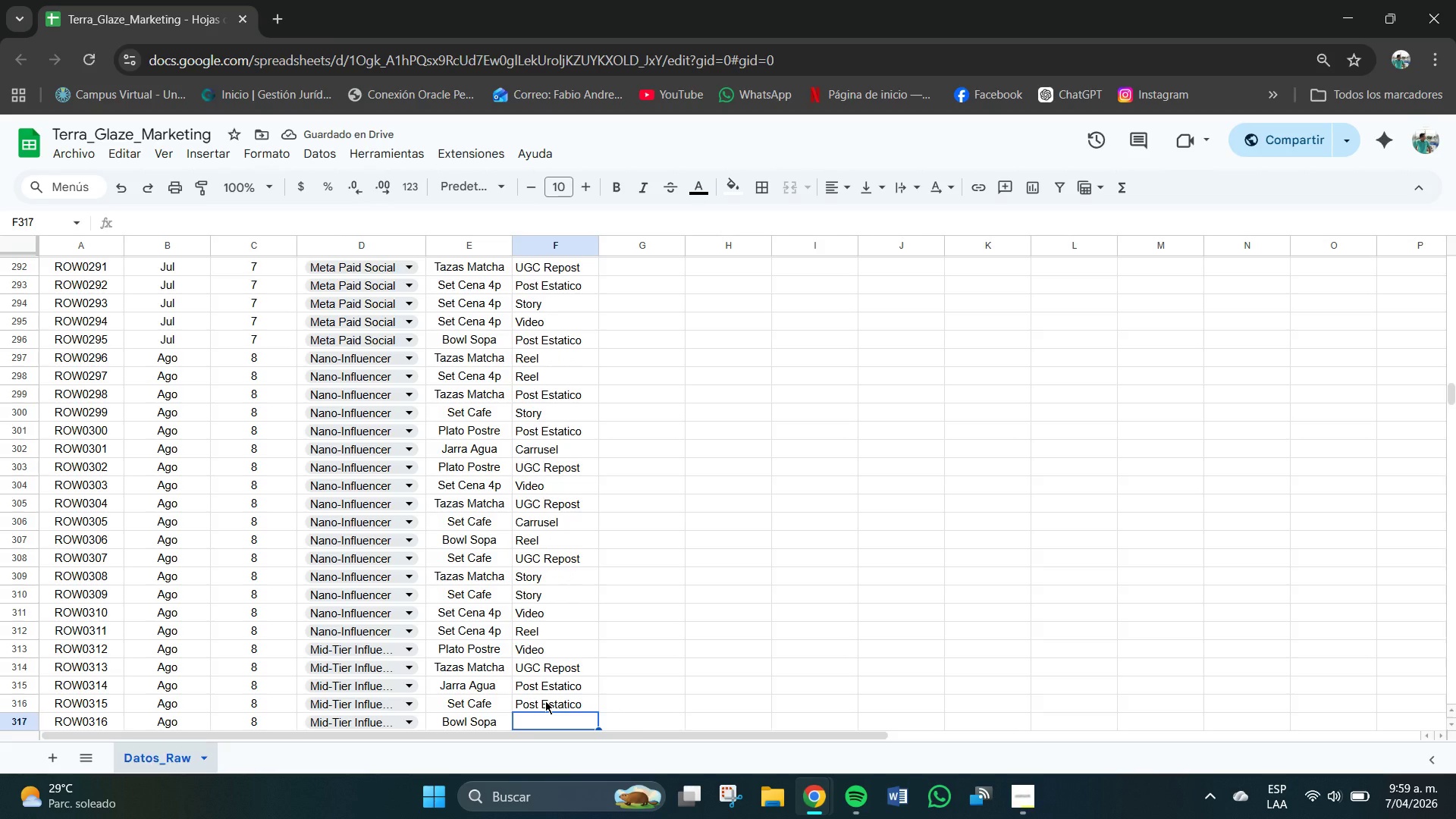 
key(S)
 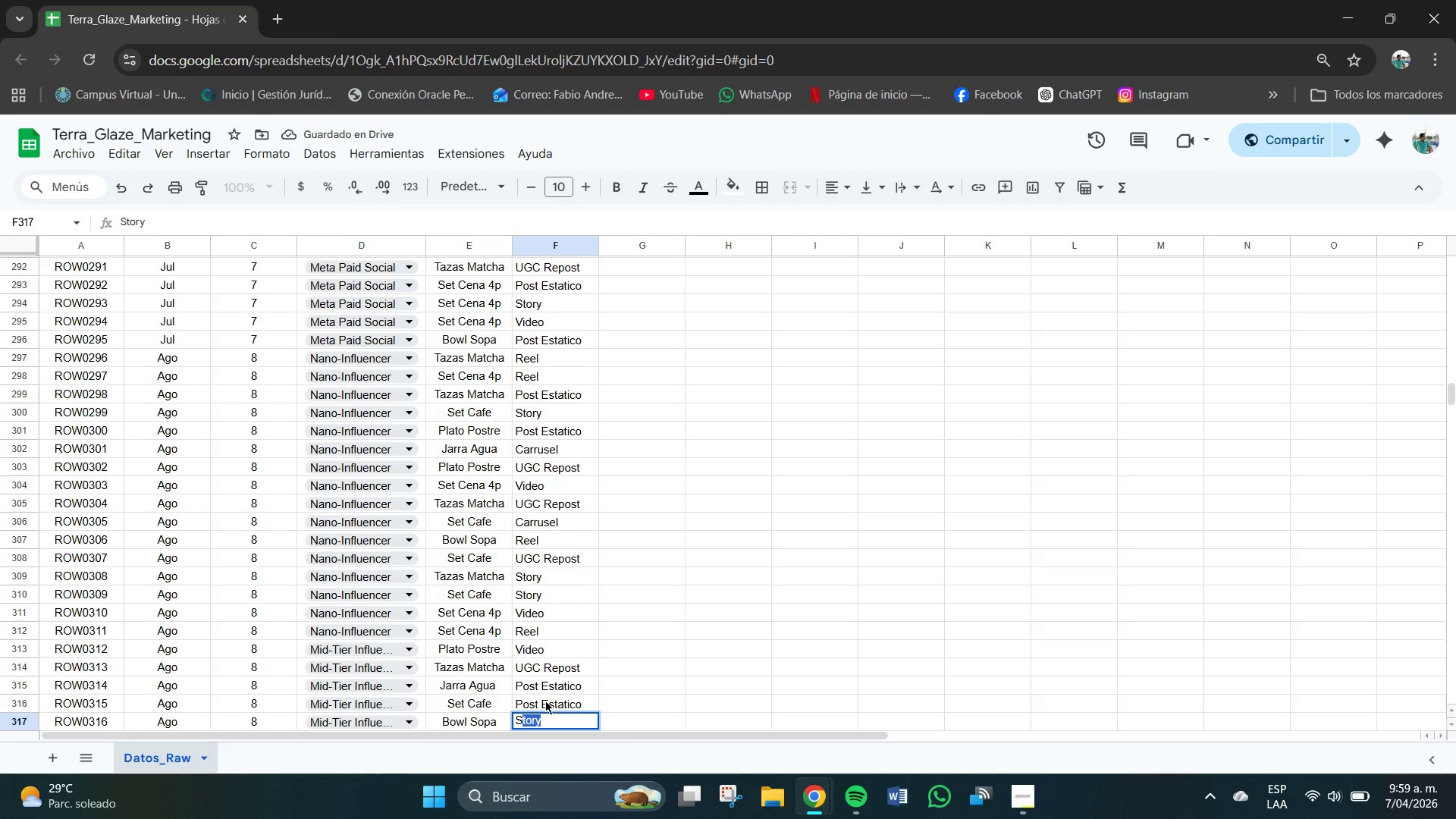 
key(Enter)
 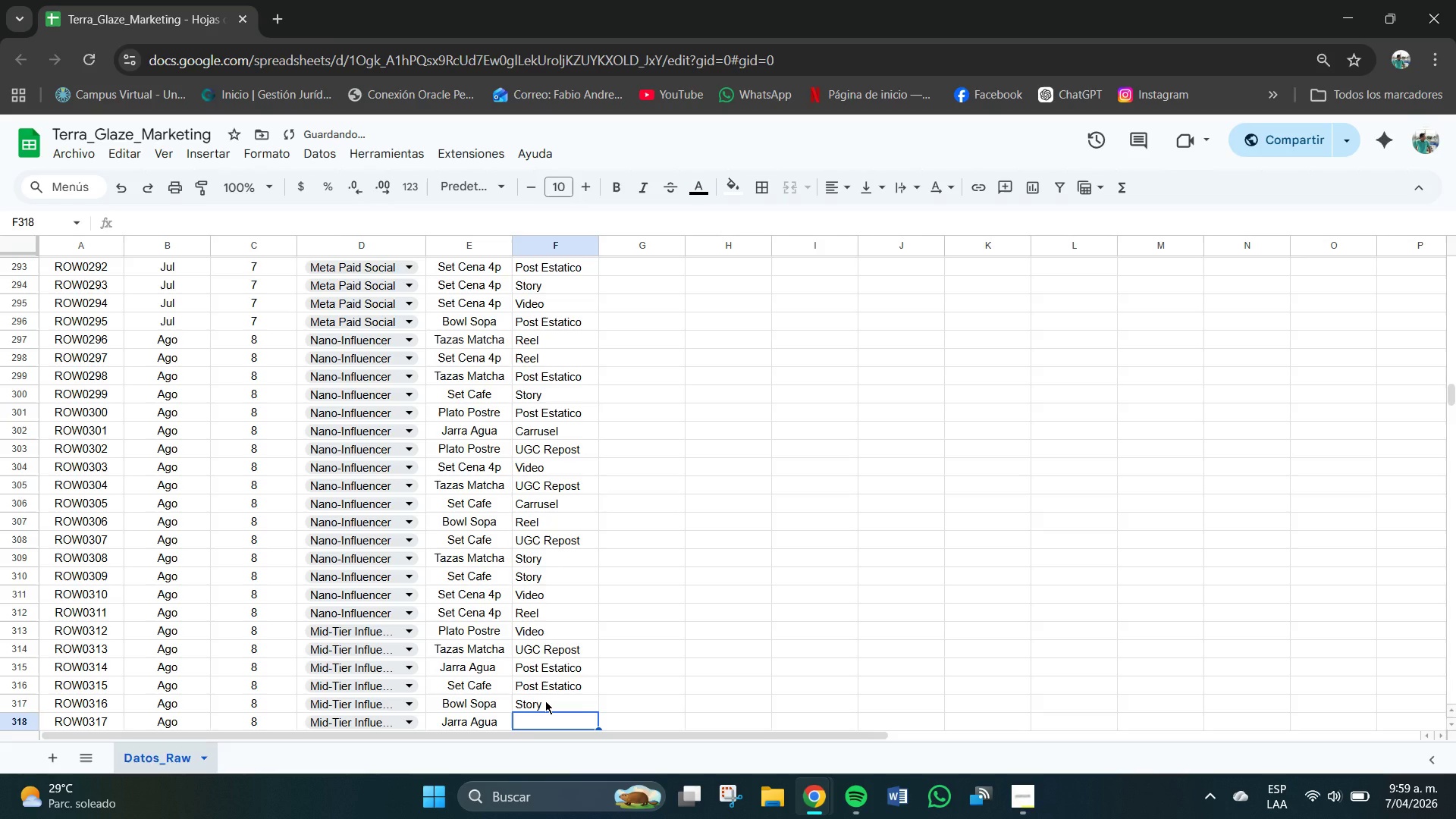 
key(R)
 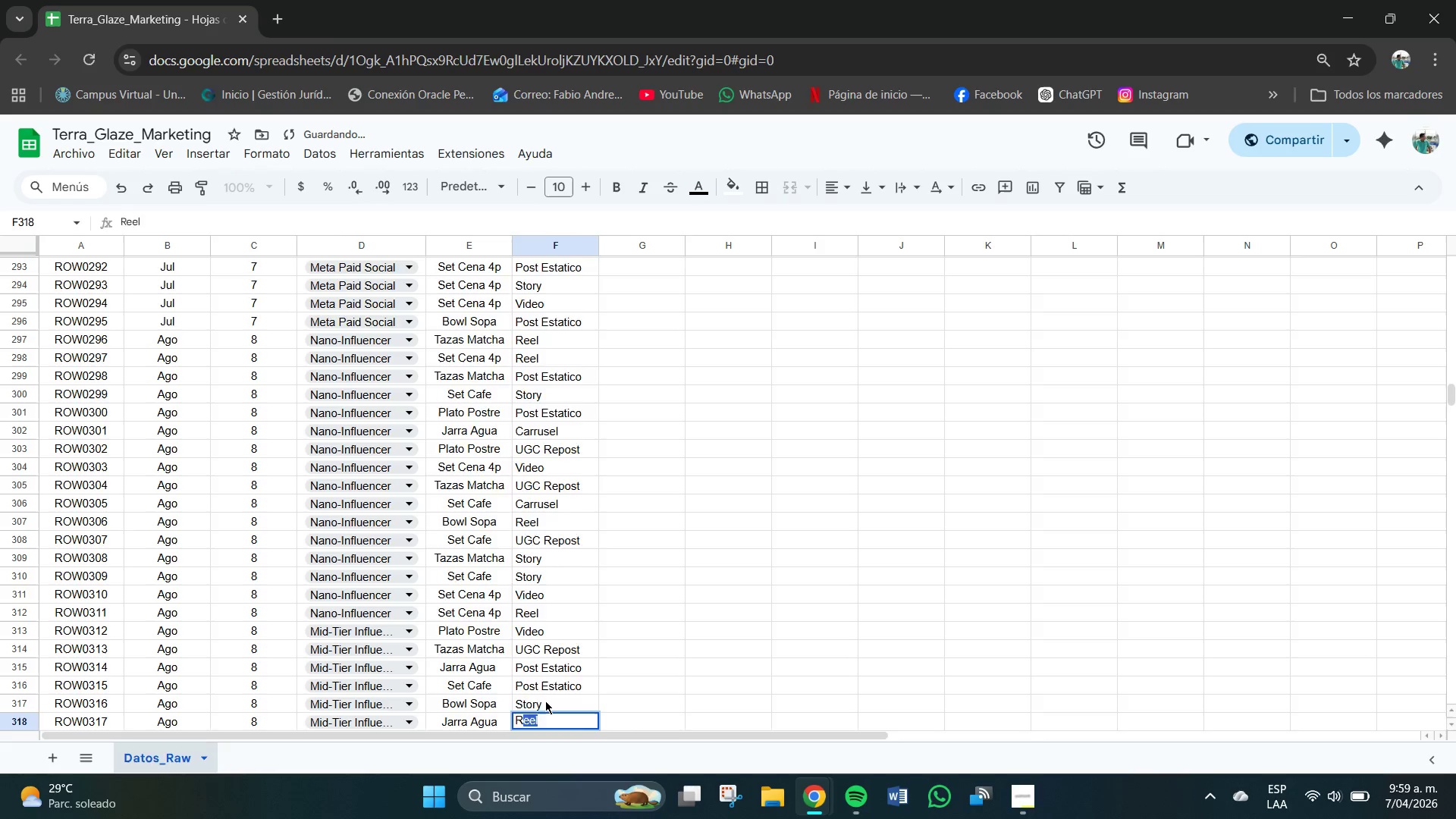 
key(Enter)
 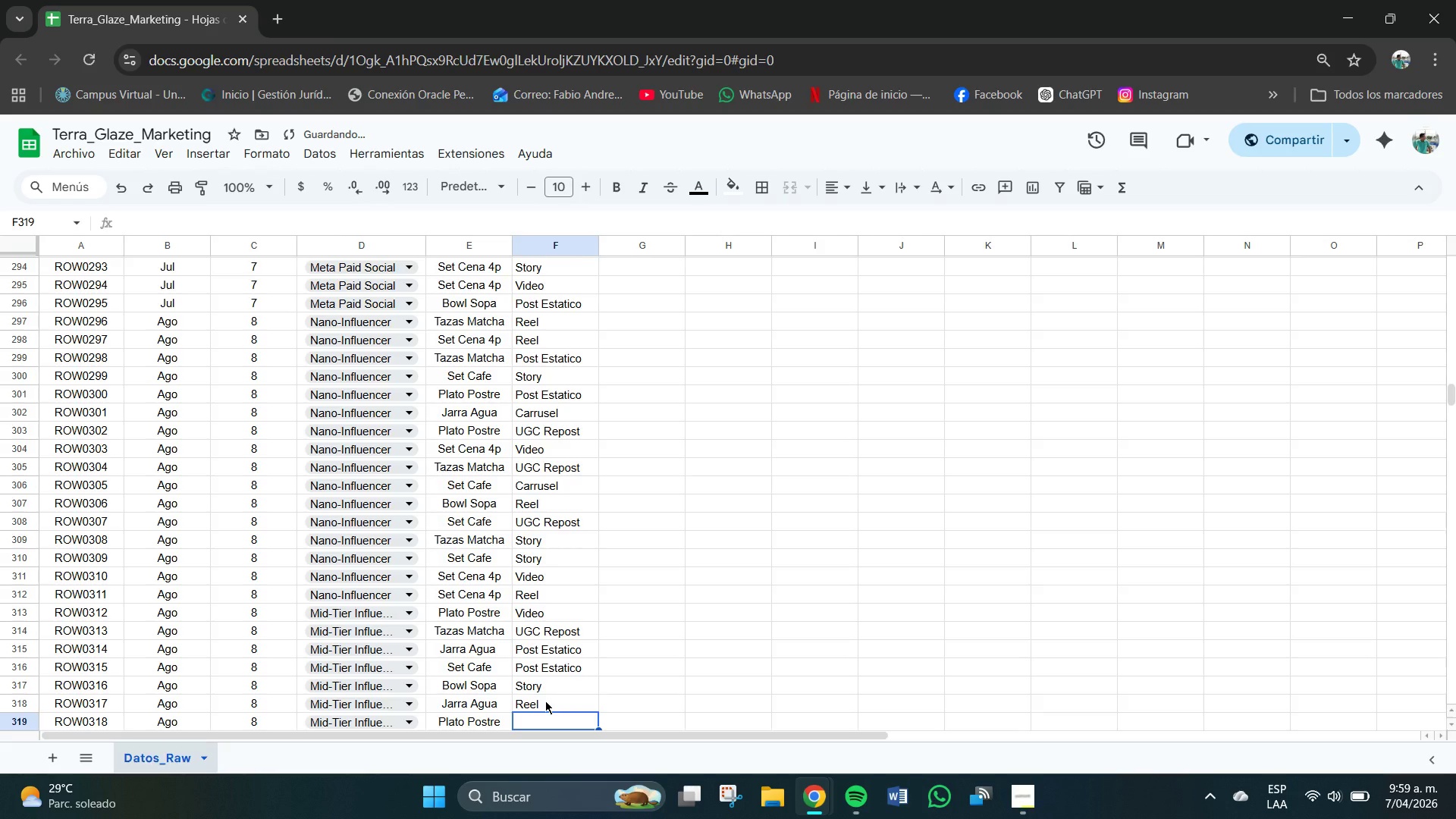 
key(P)
 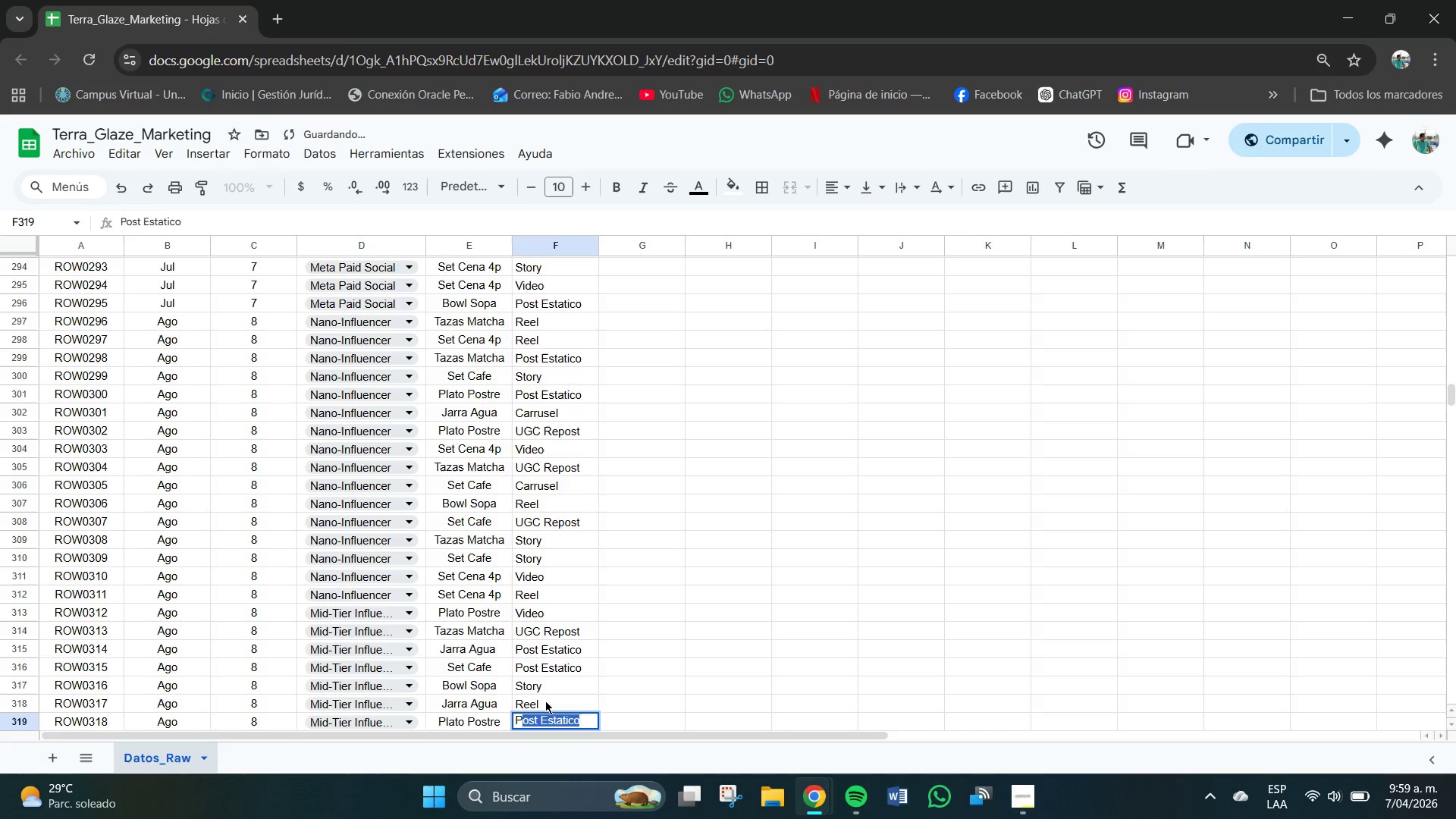 
key(Enter)
 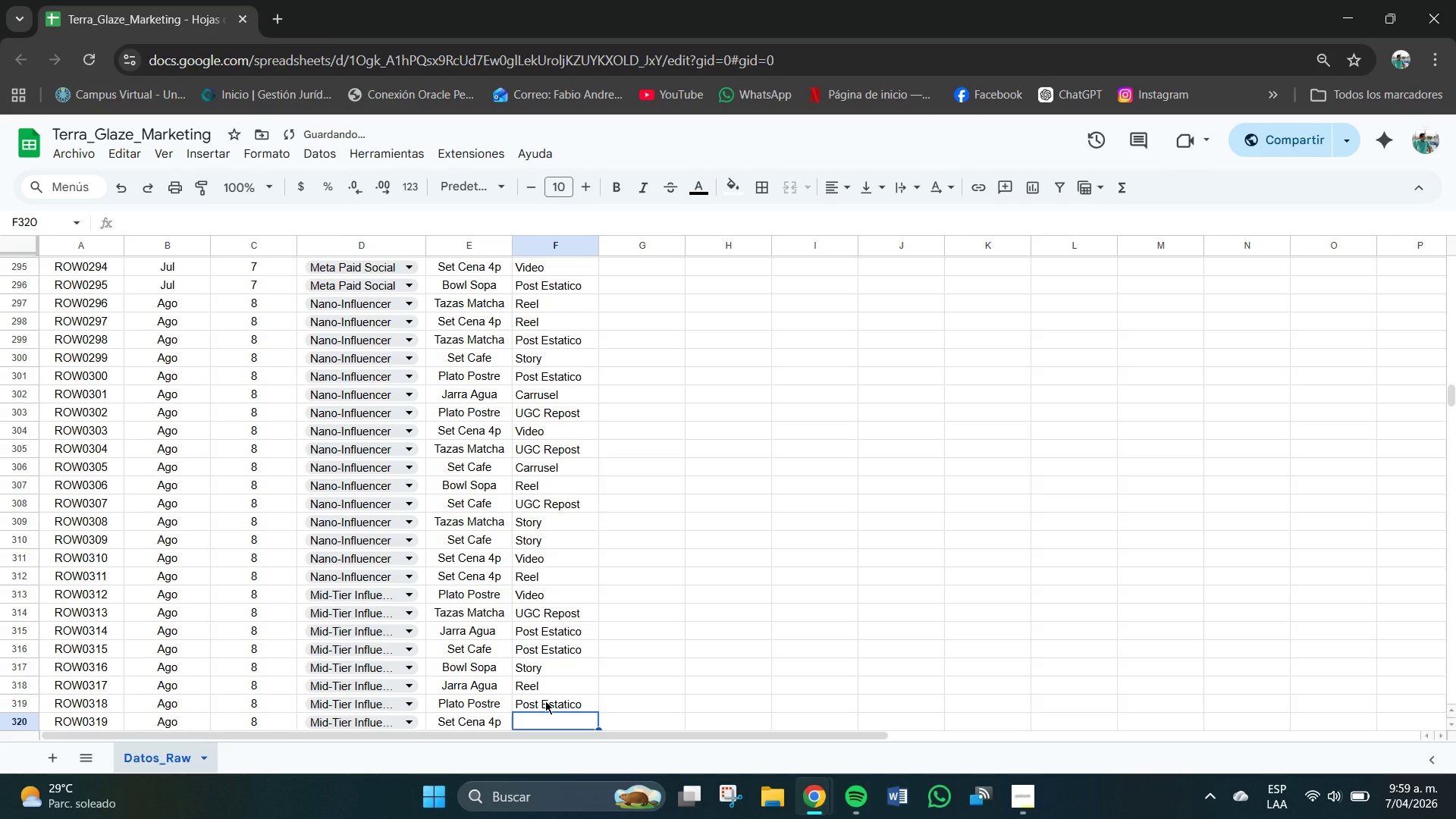 
key(P)
 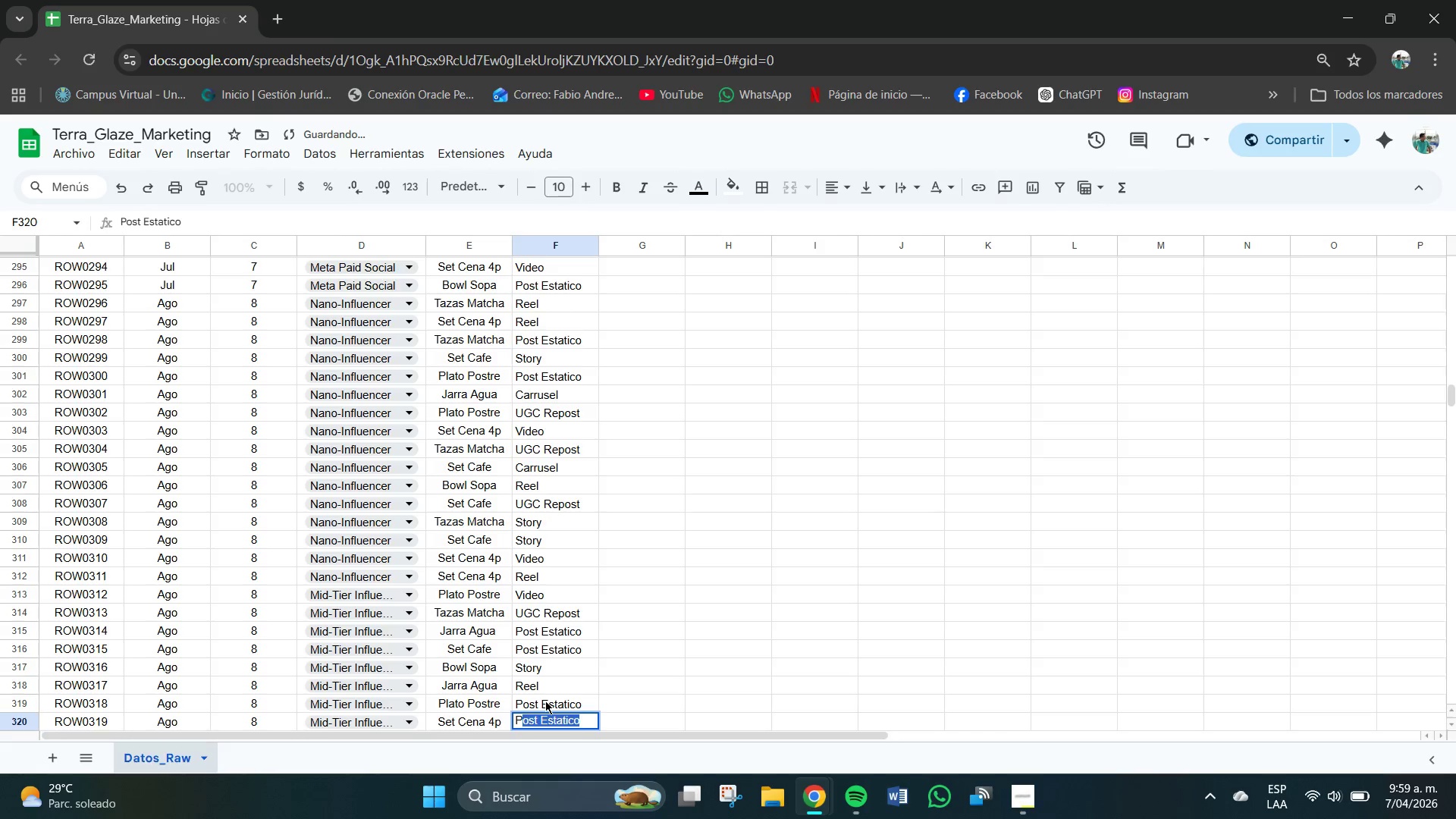 
key(Enter)
 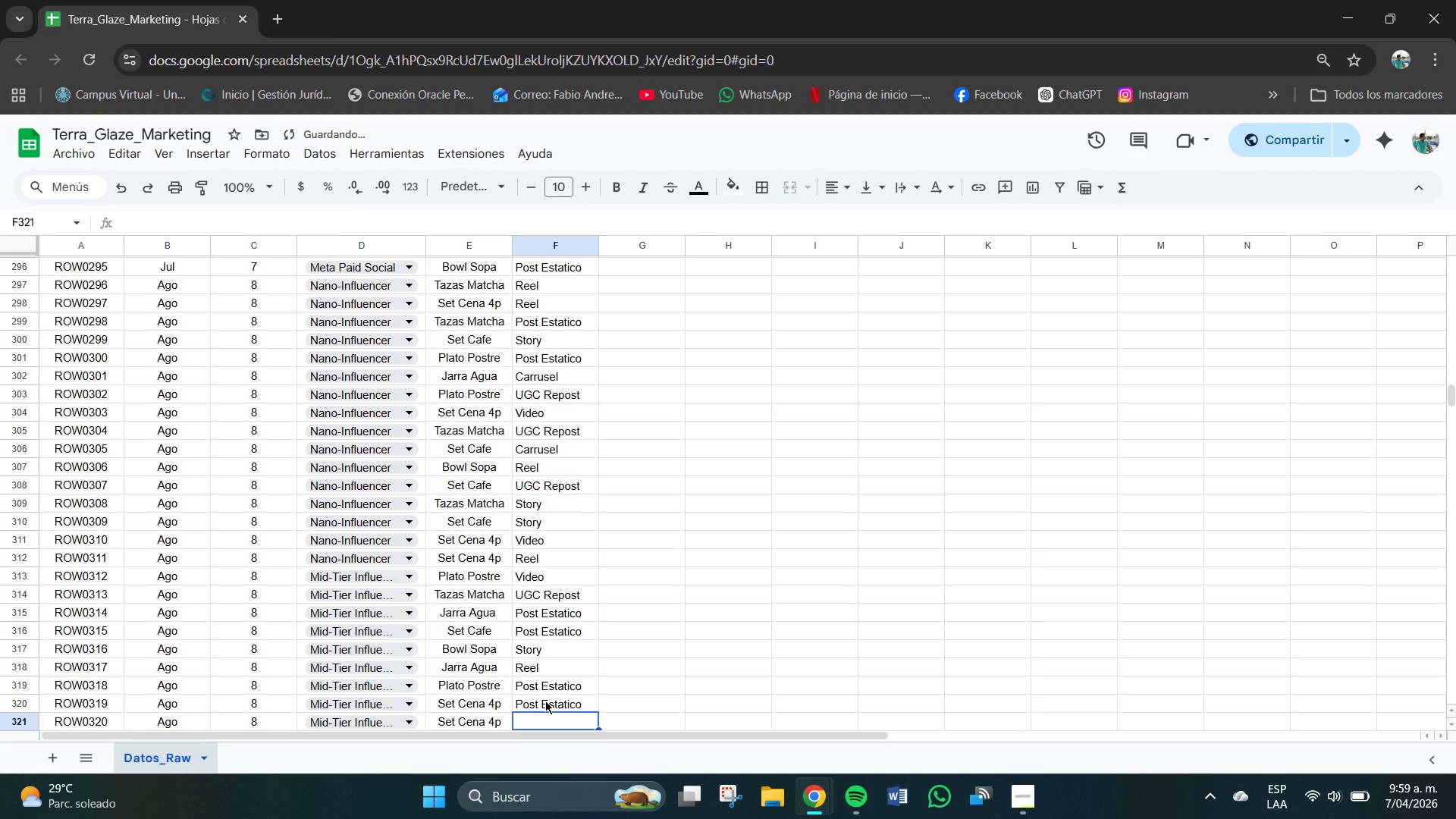 
key(P)
 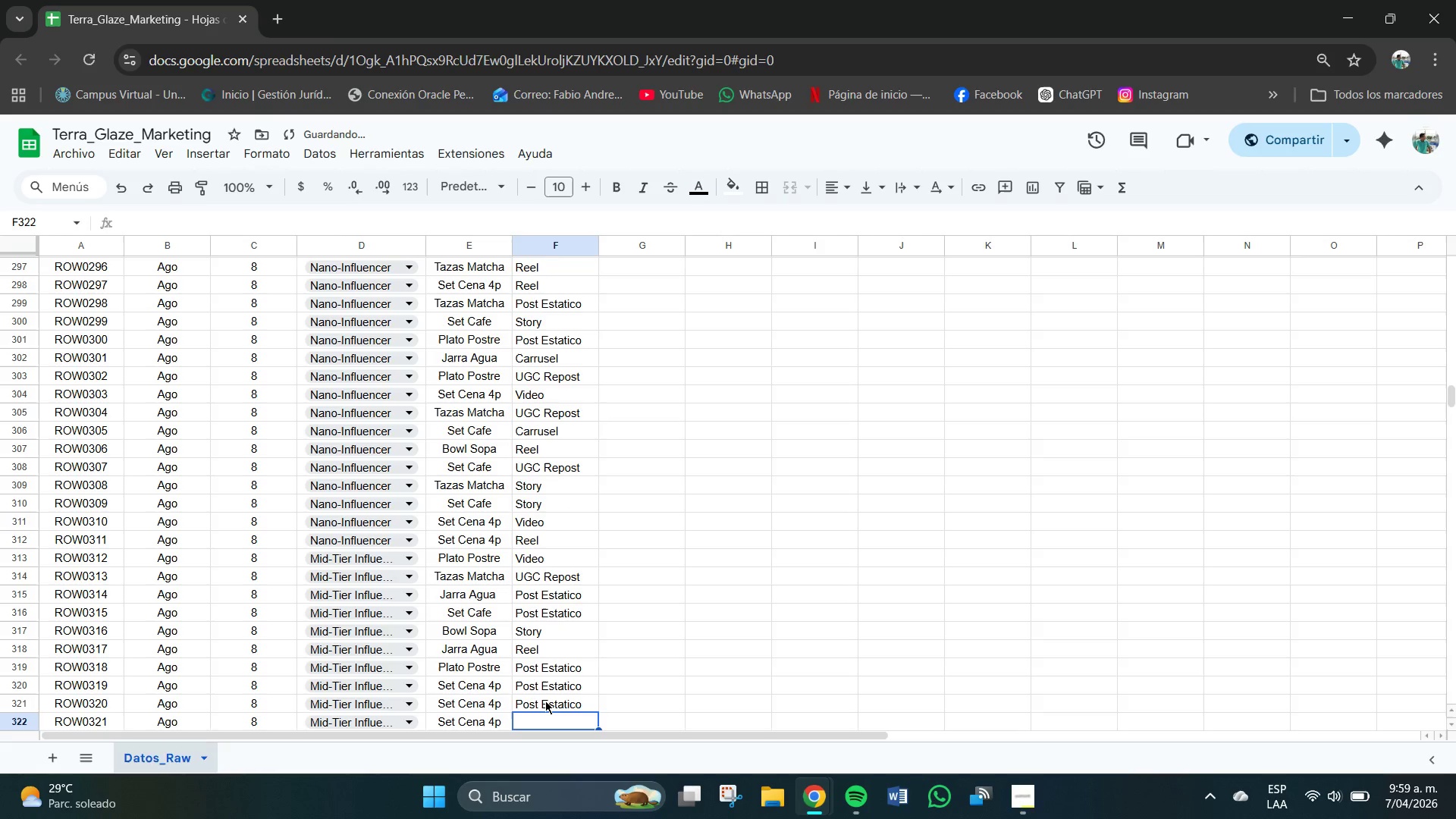 
key(Enter)
 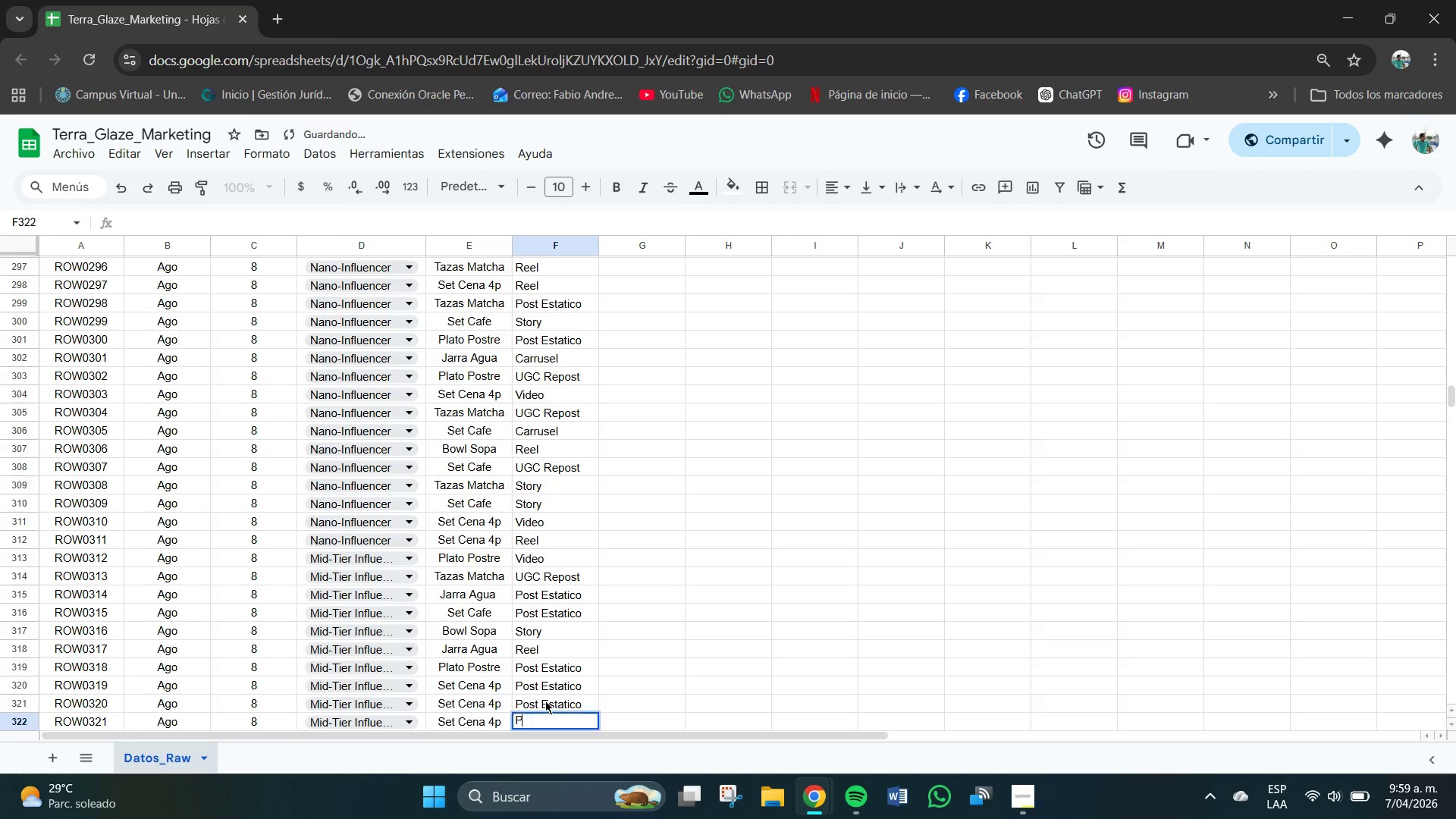 
key(P)
 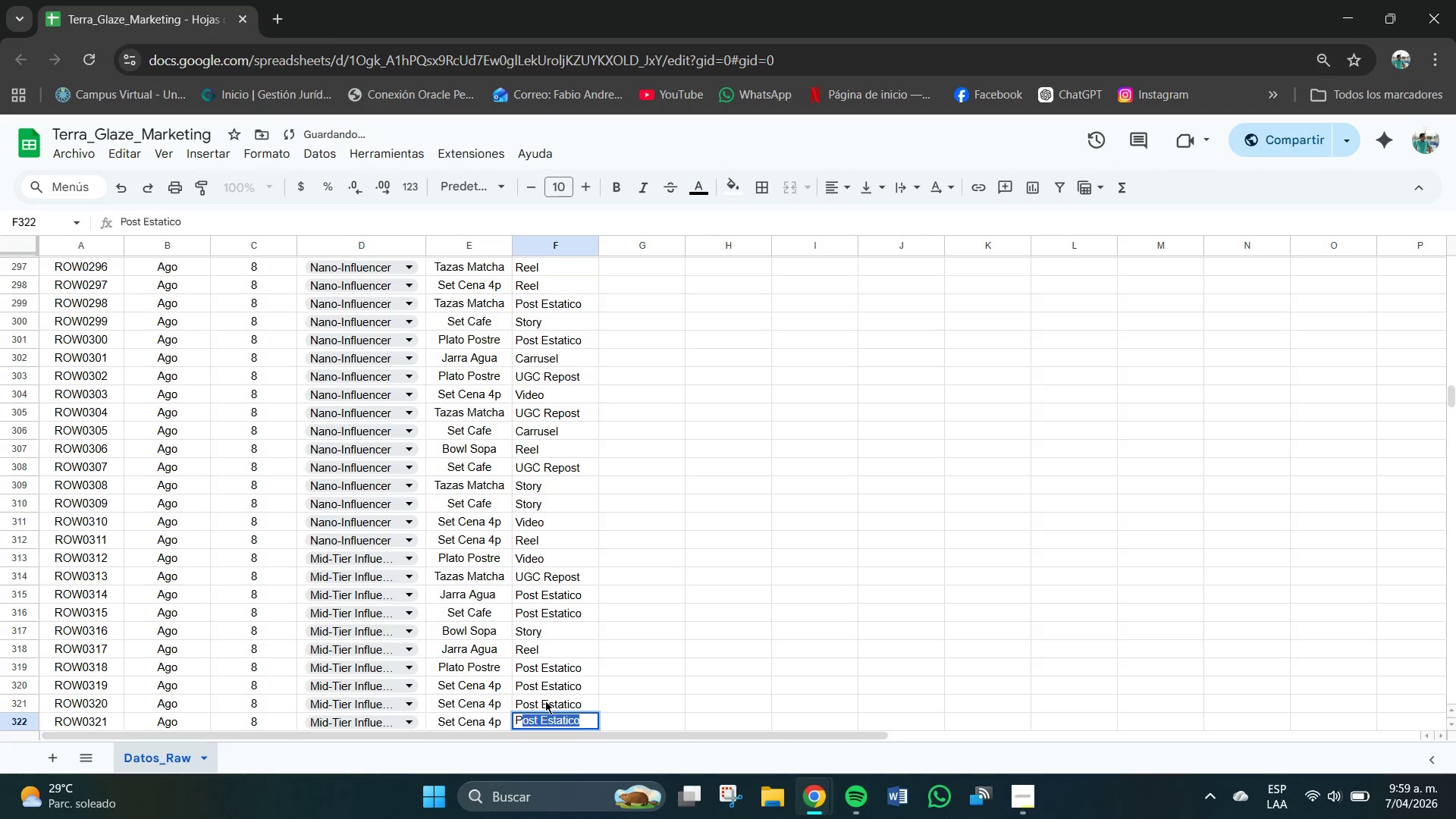 
key(Enter)
 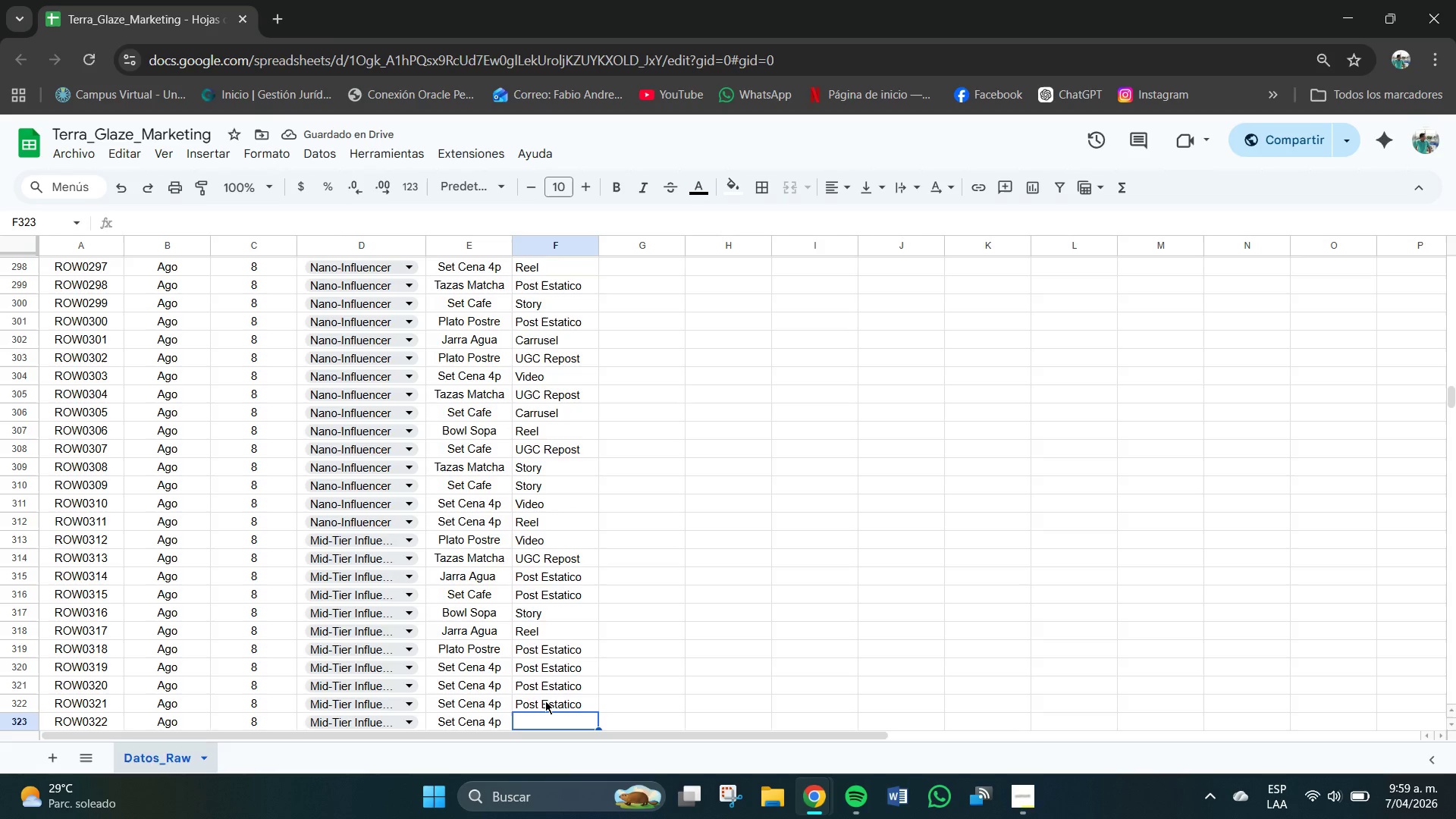 
key(C)
 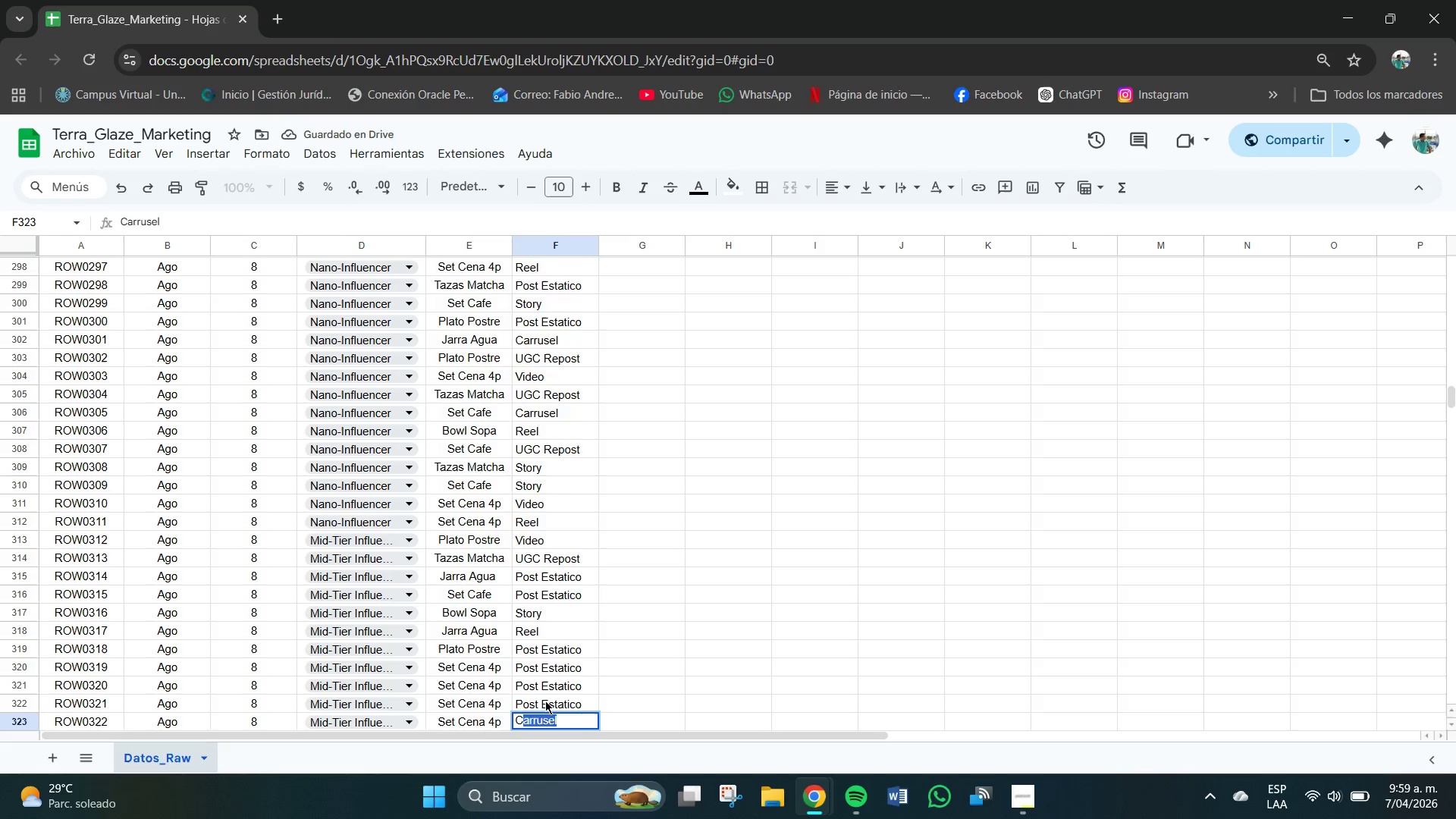 
key(Enter)
 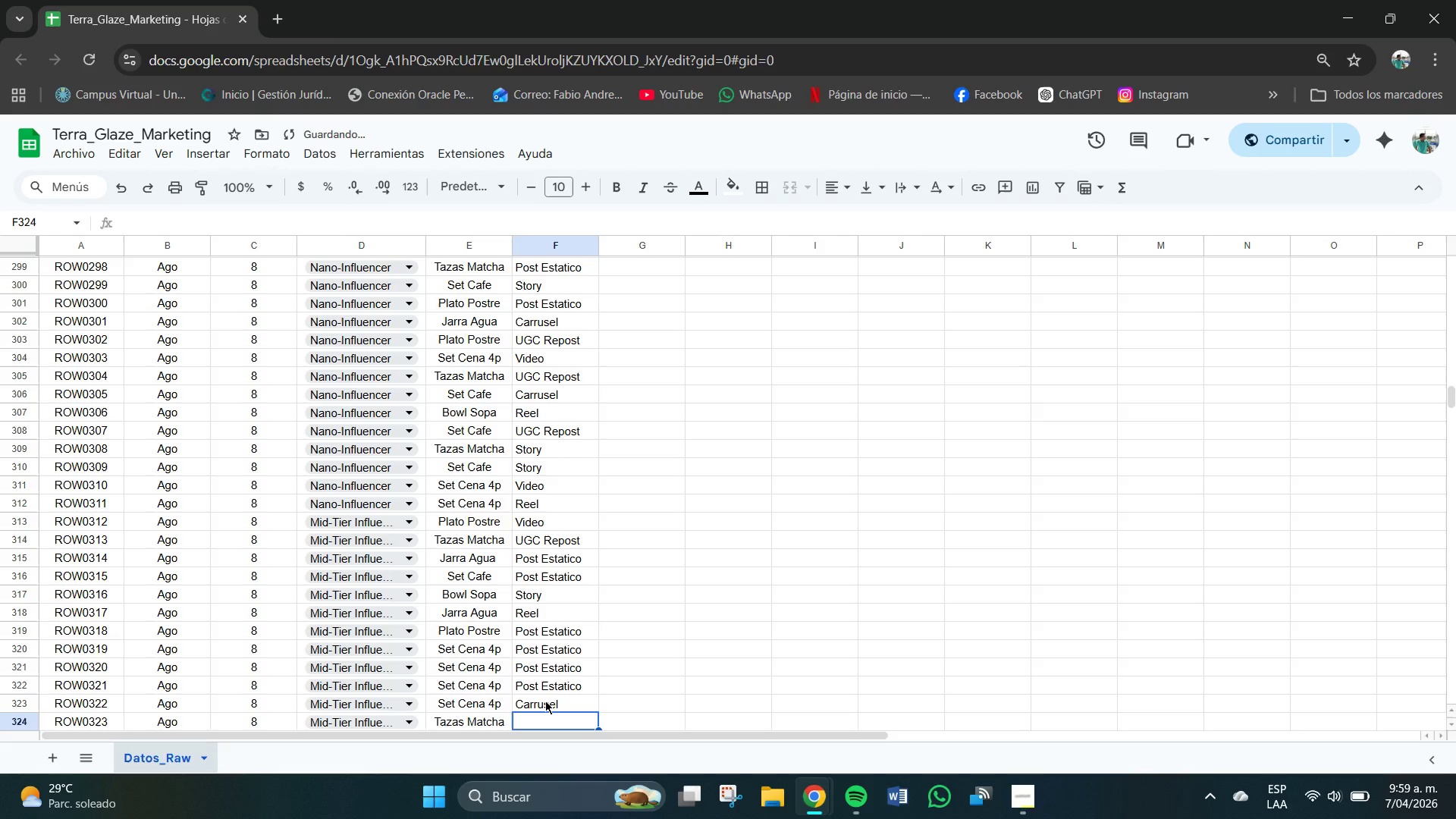 
key(R)
 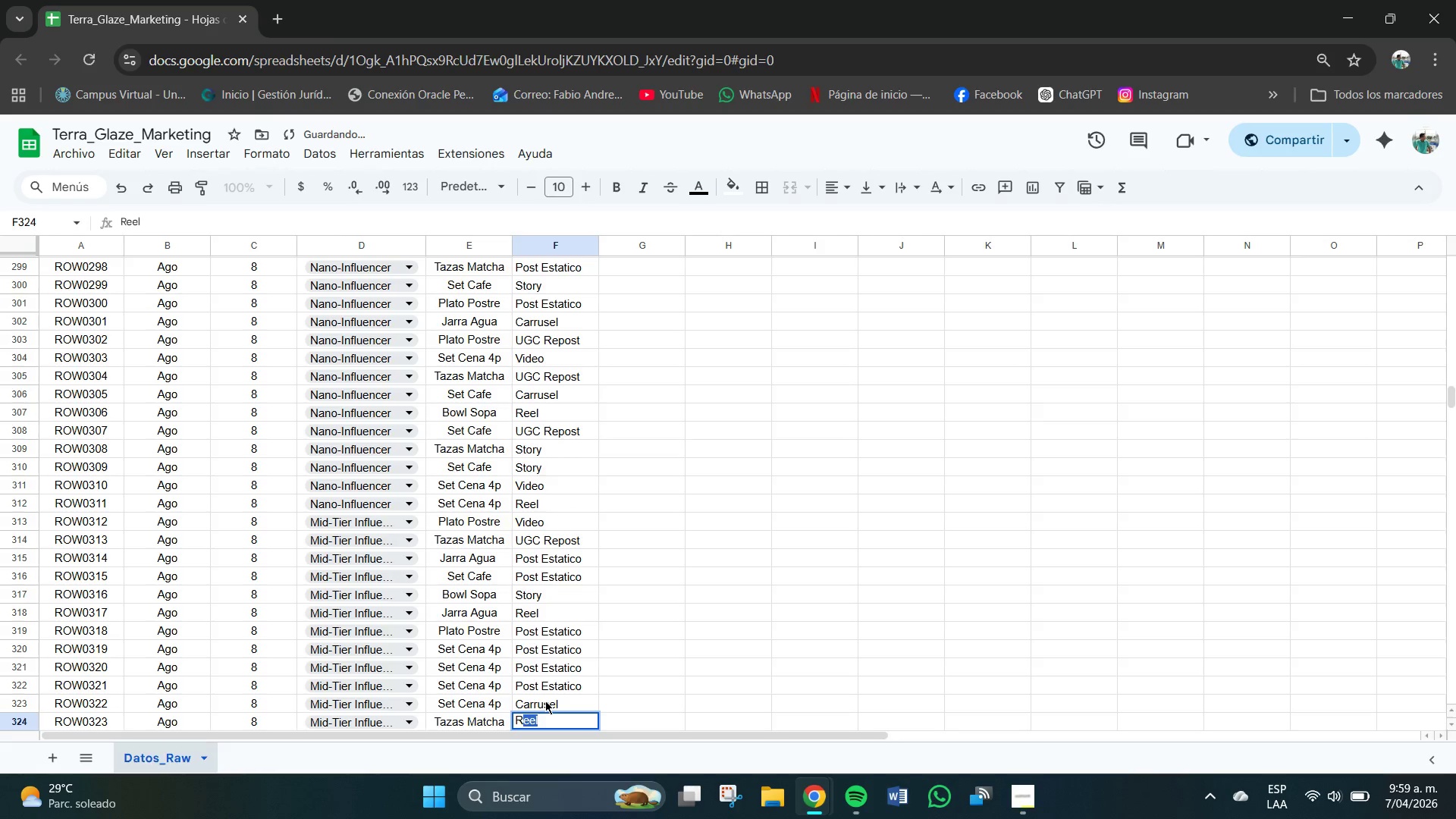 
key(Enter)
 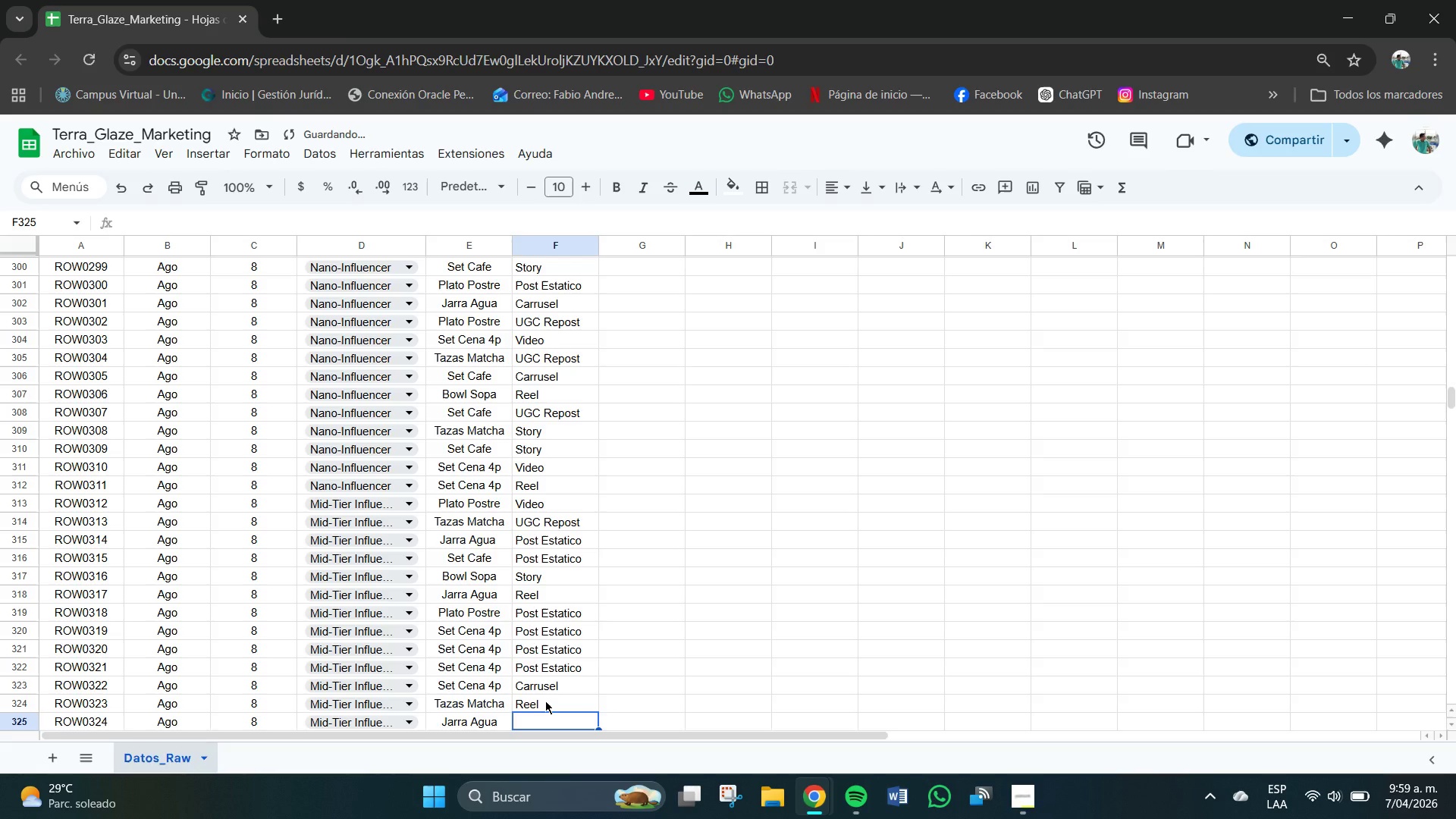 
key(P)
 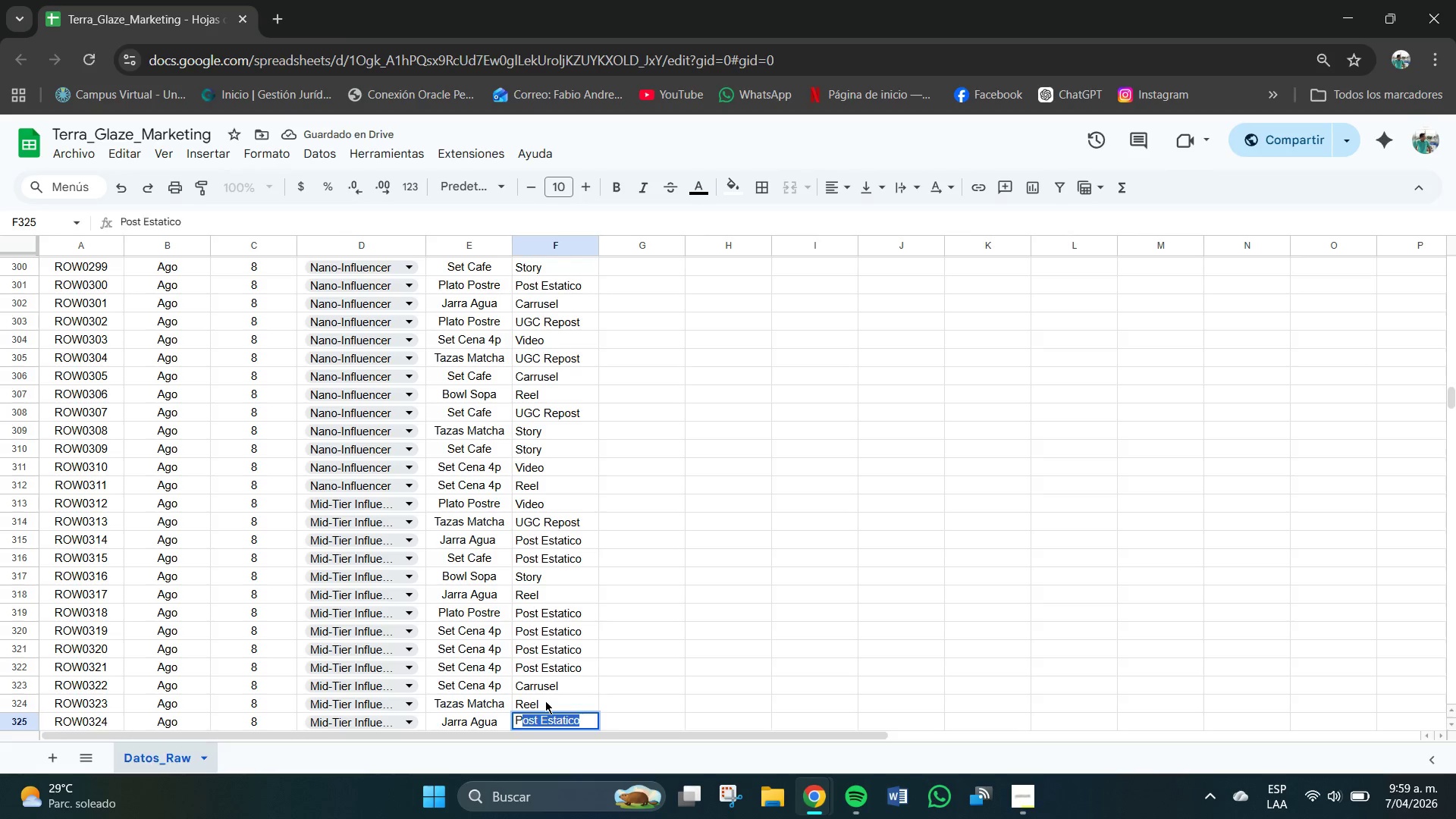 
key(Enter)
 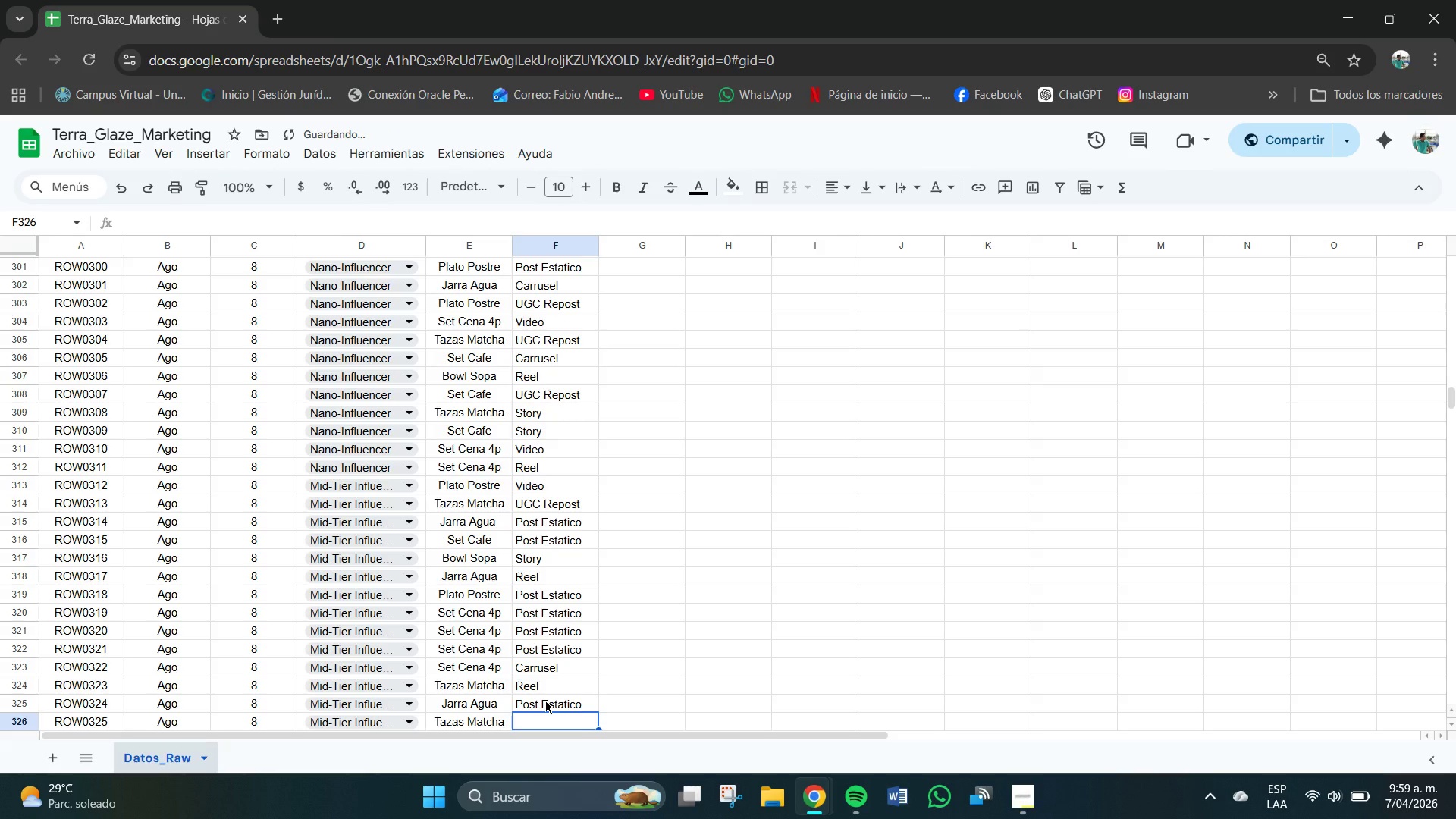 
key(P)
 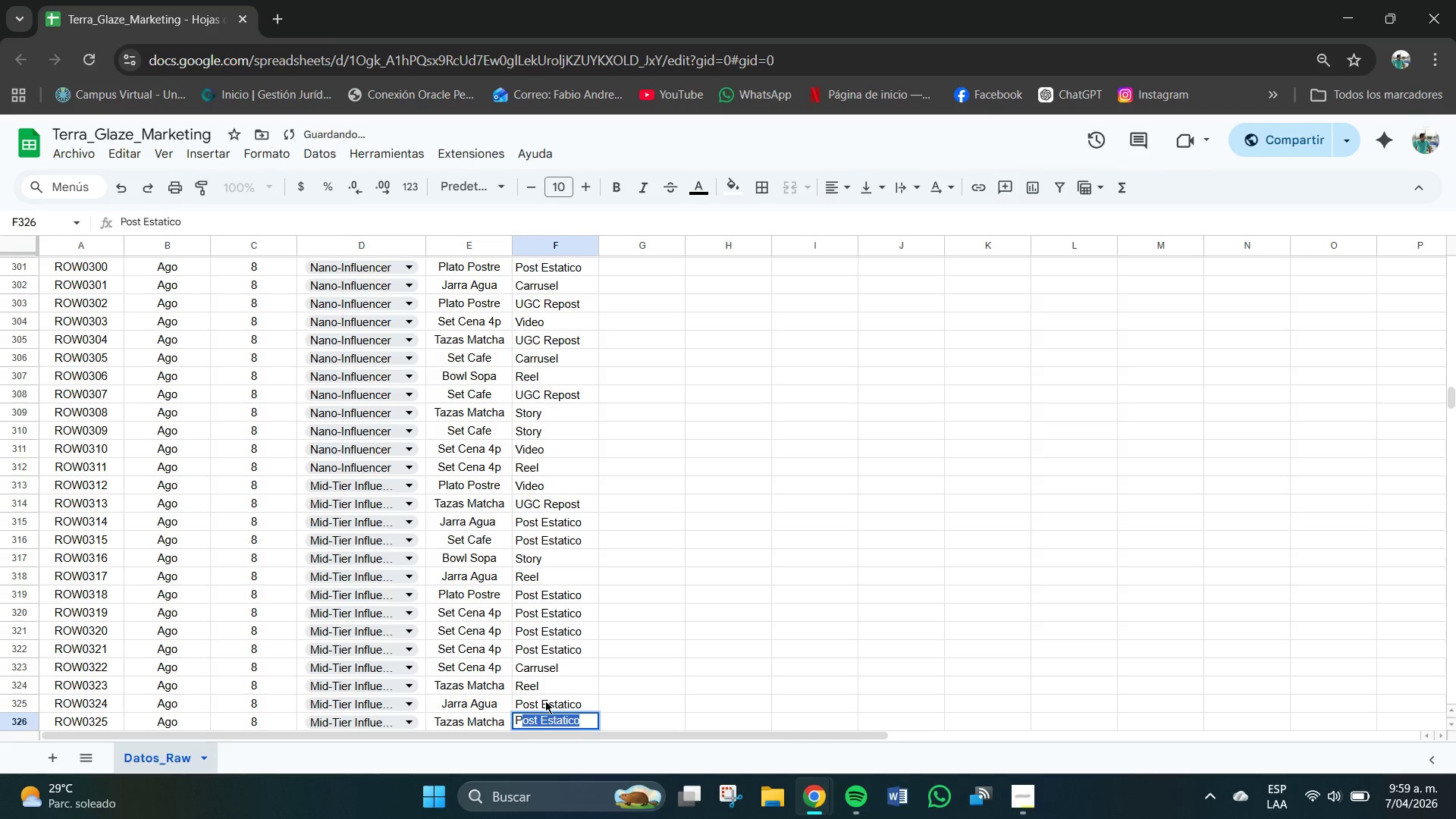 
key(Enter)
 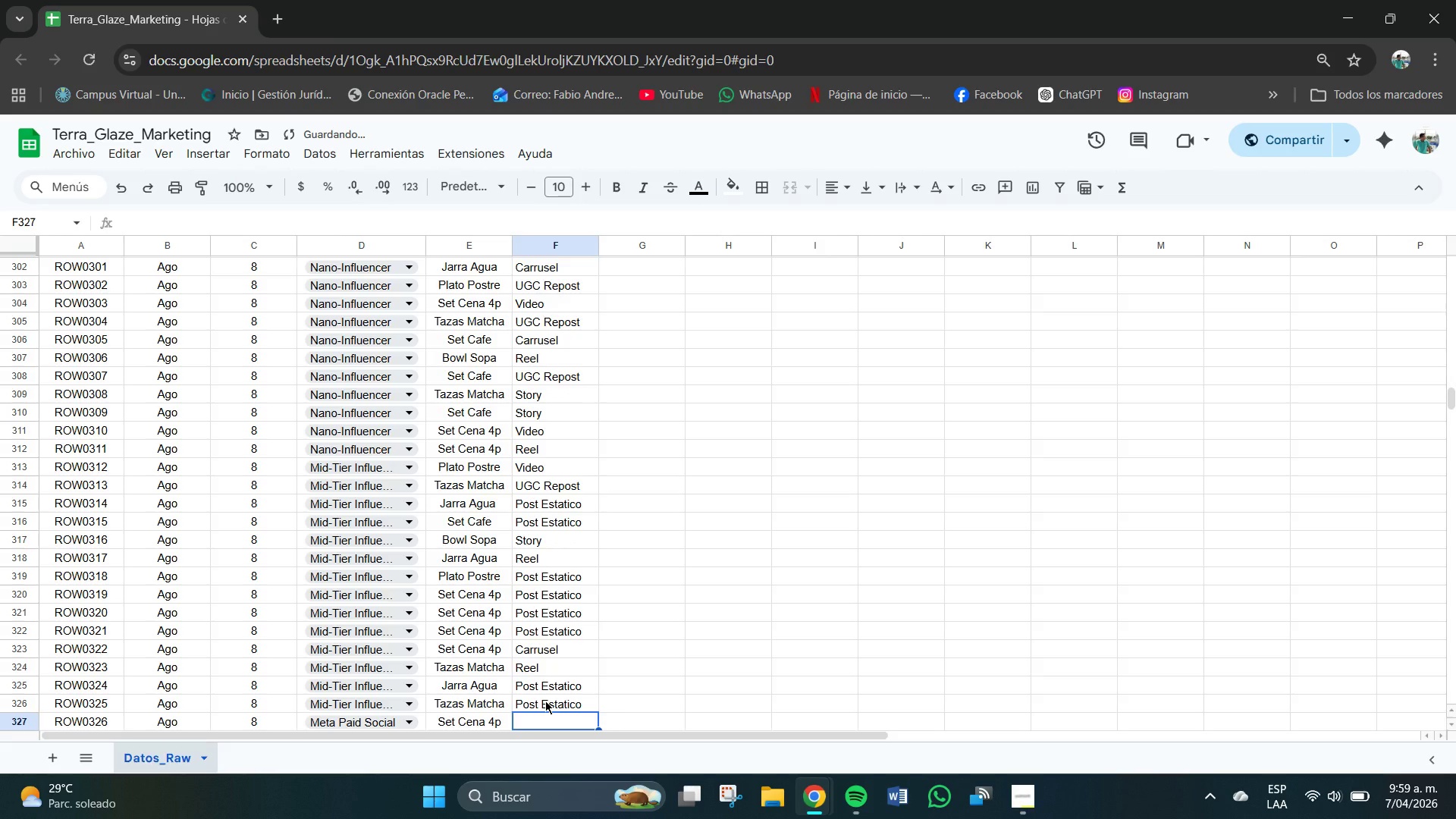 
key(C)
 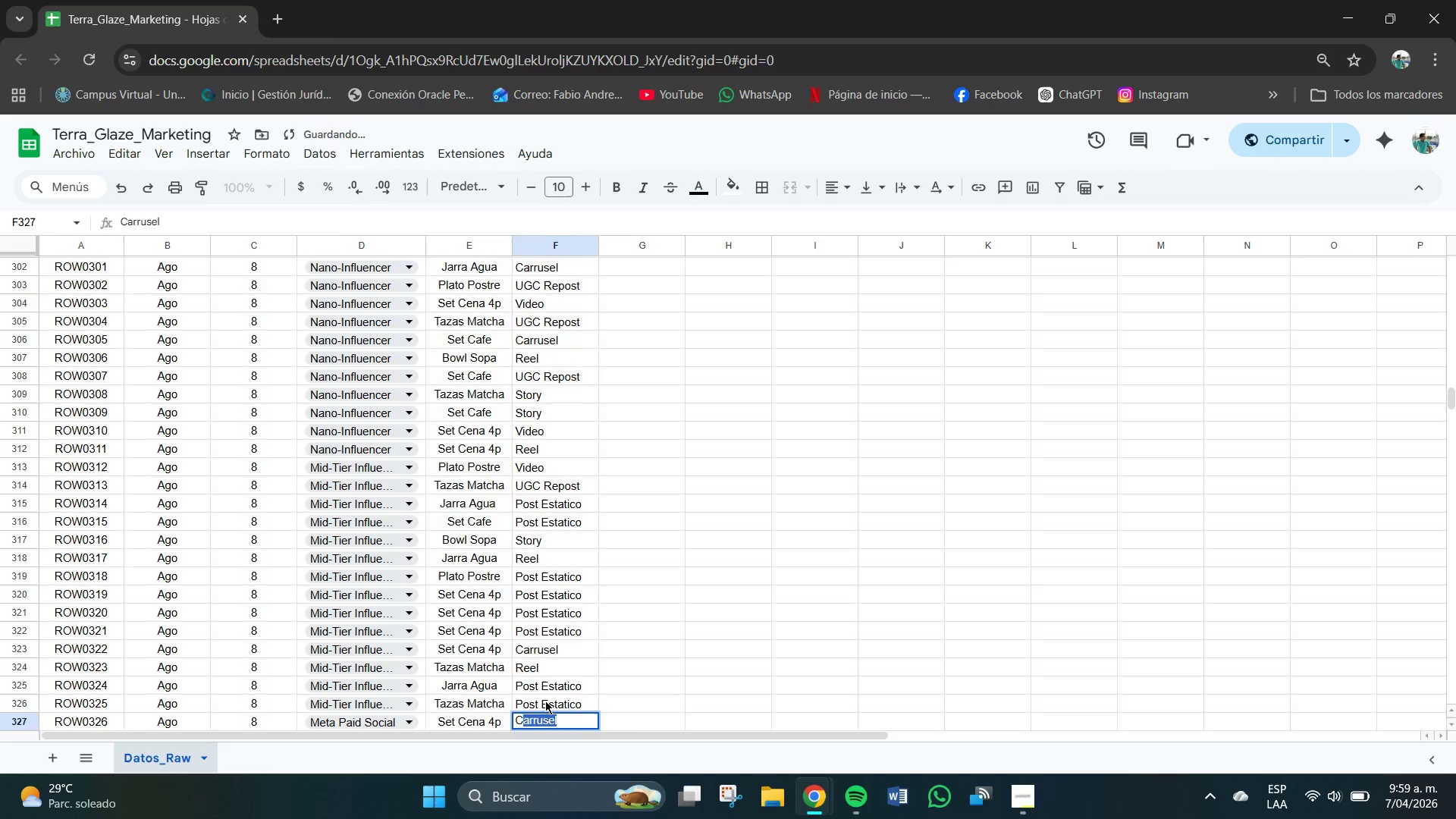 
key(Enter)
 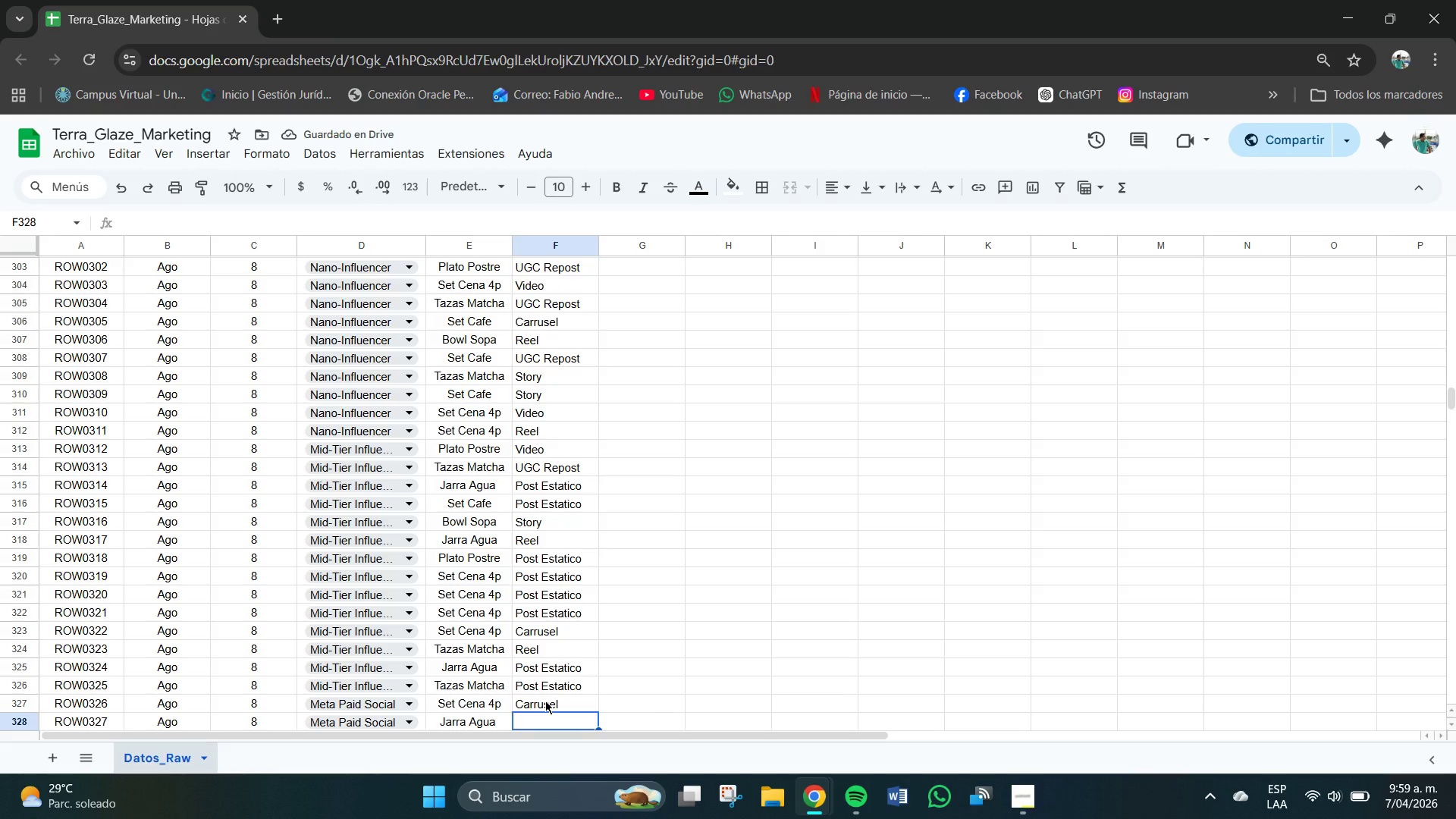 
key(R)
 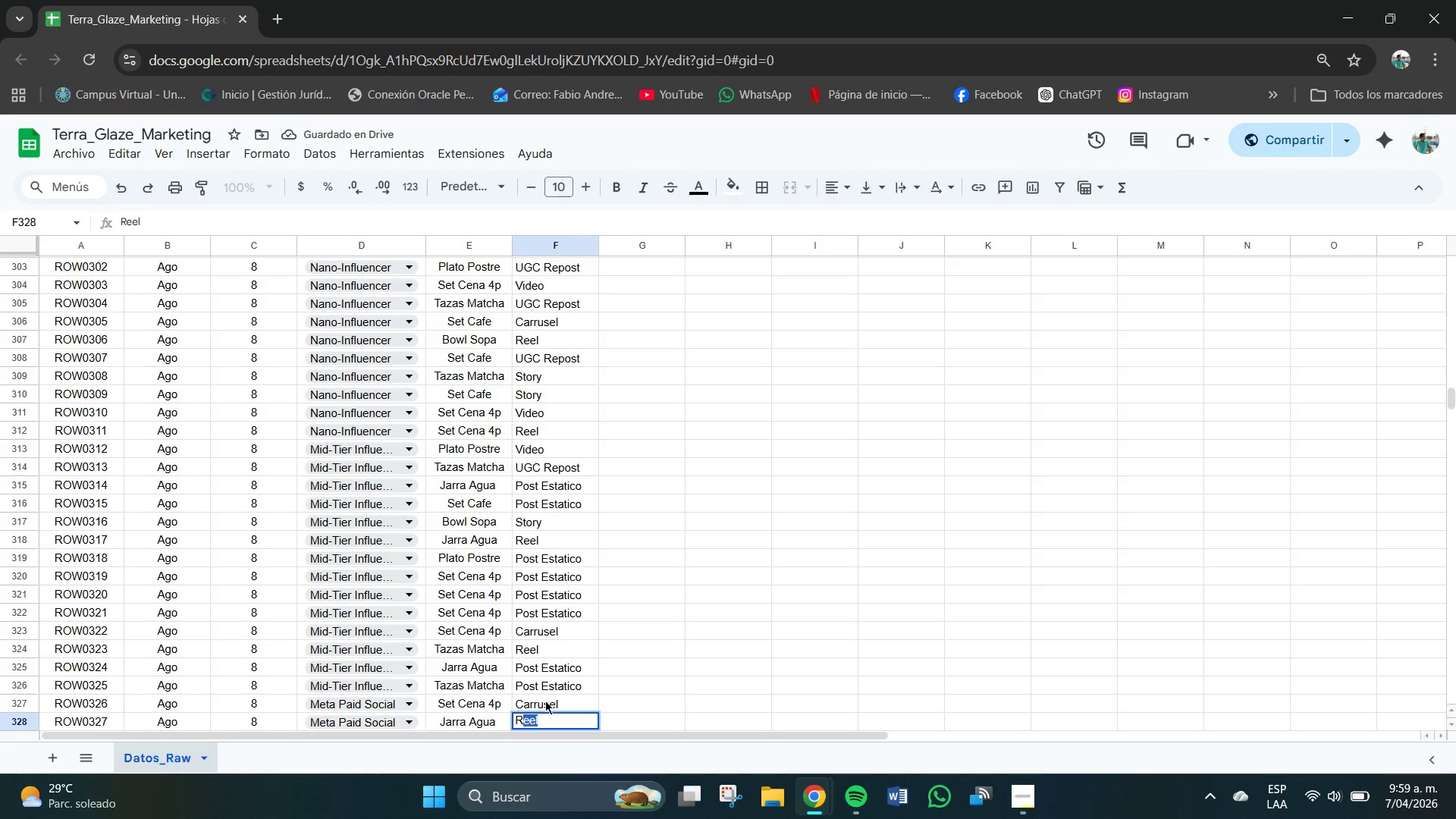 
key(Enter)
 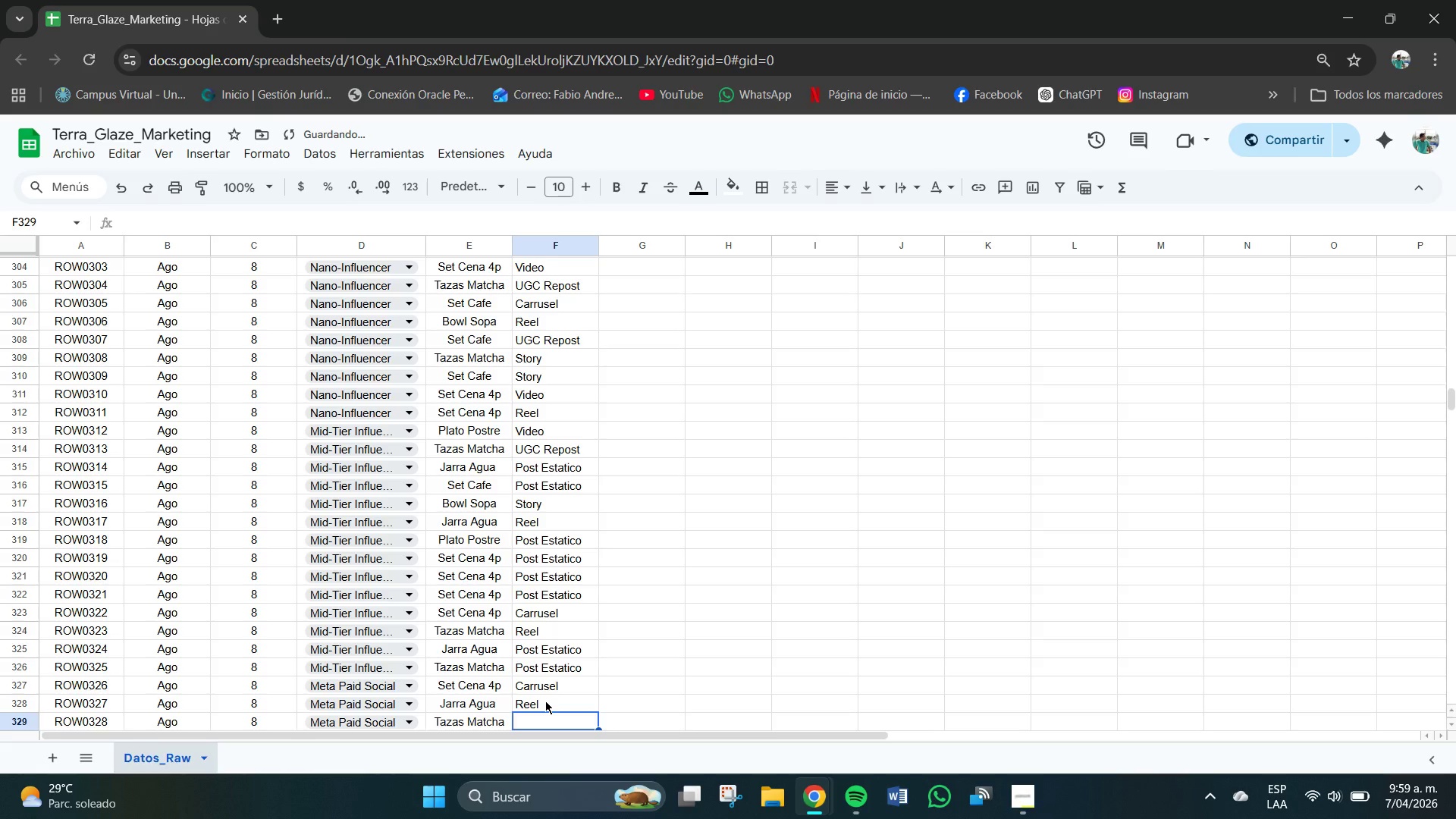 
key(S)
 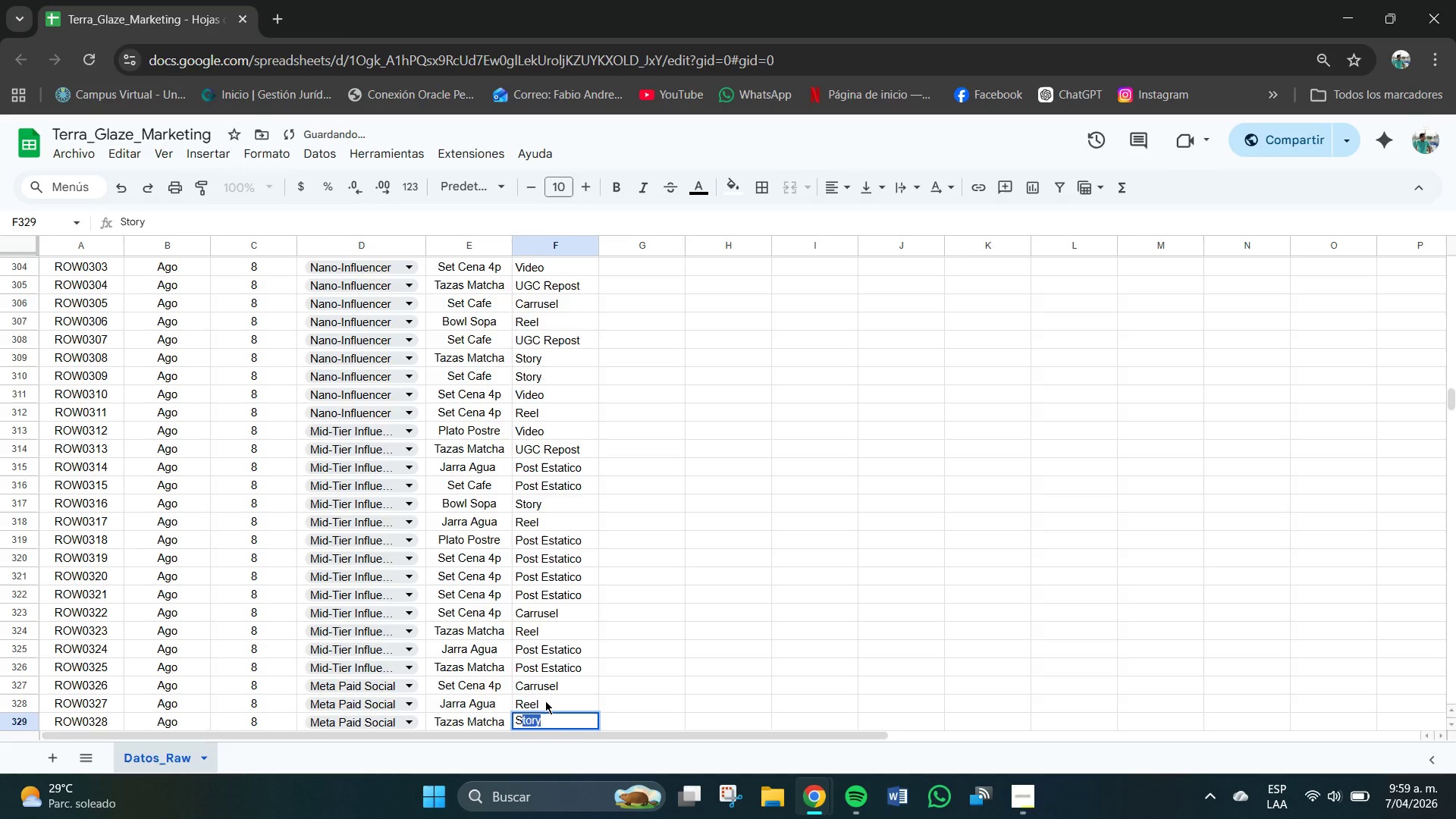 
hold_key(key=Enter, duration=12.11)
 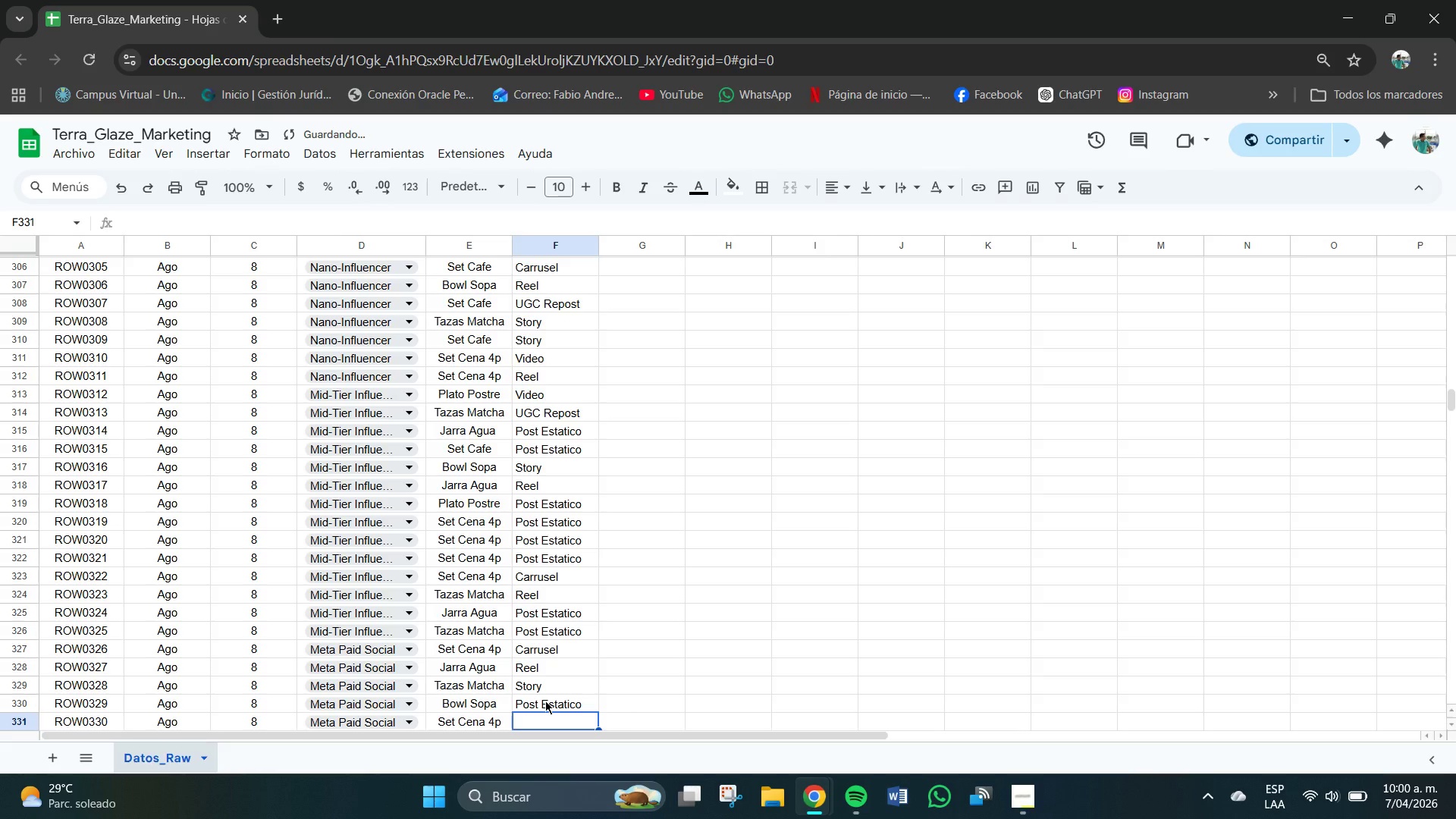 
key(P)
 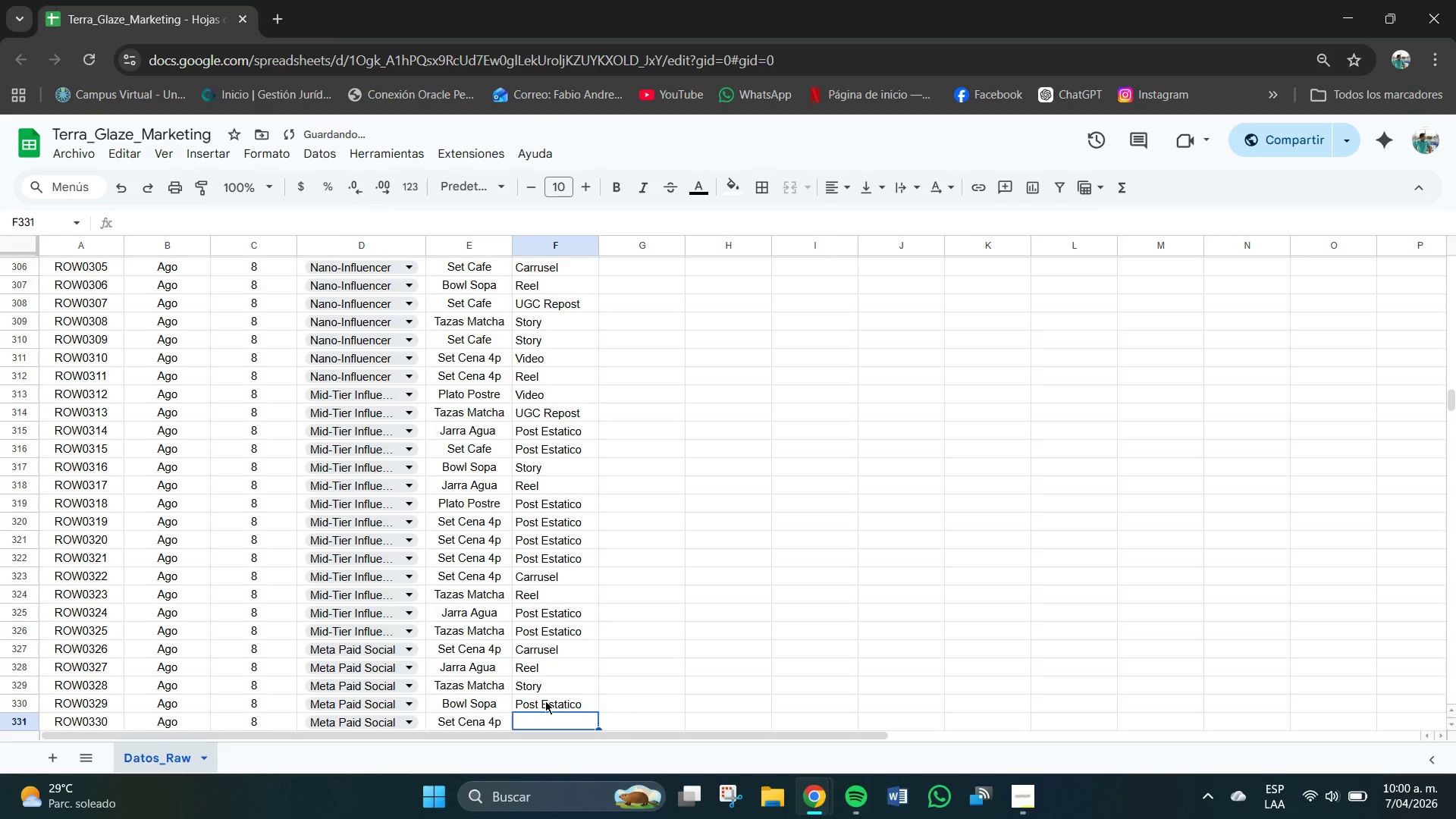 
scroll: coordinate [527, 650], scroll_direction: down, amount: 5.0
 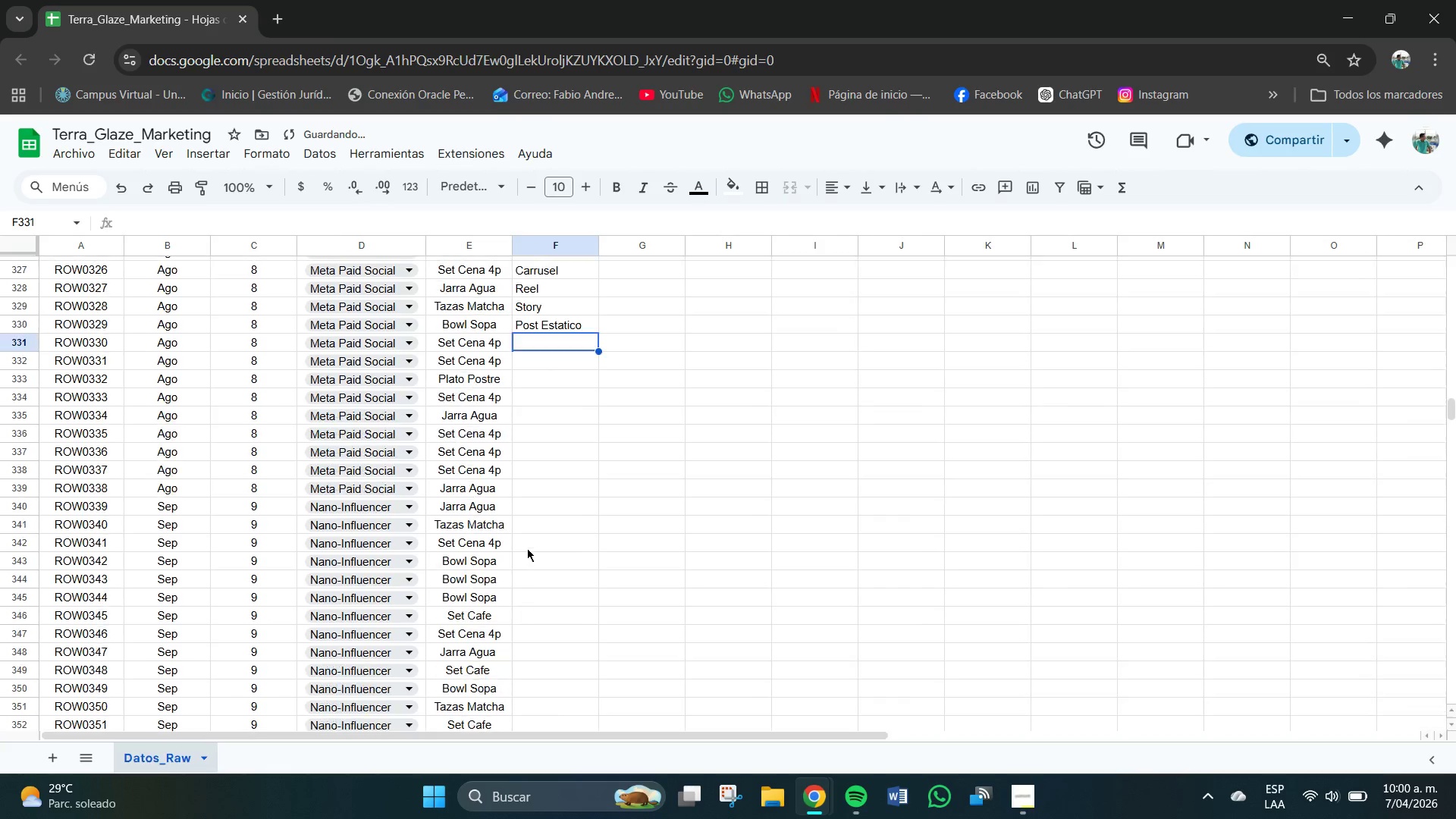 
scroll: coordinate [527, 548], scroll_direction: none, amount: 0.0
 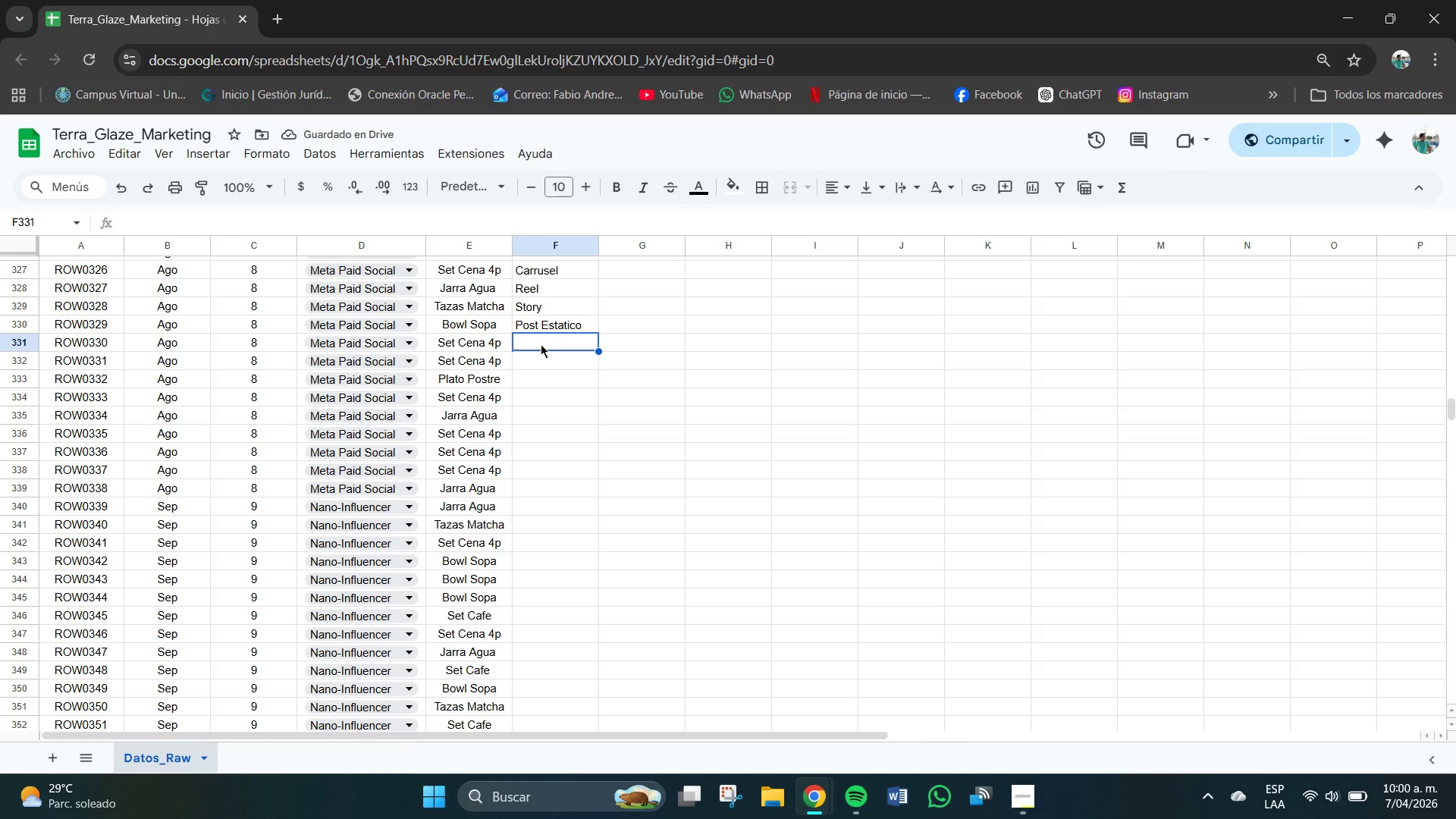 
wait(6.89)
 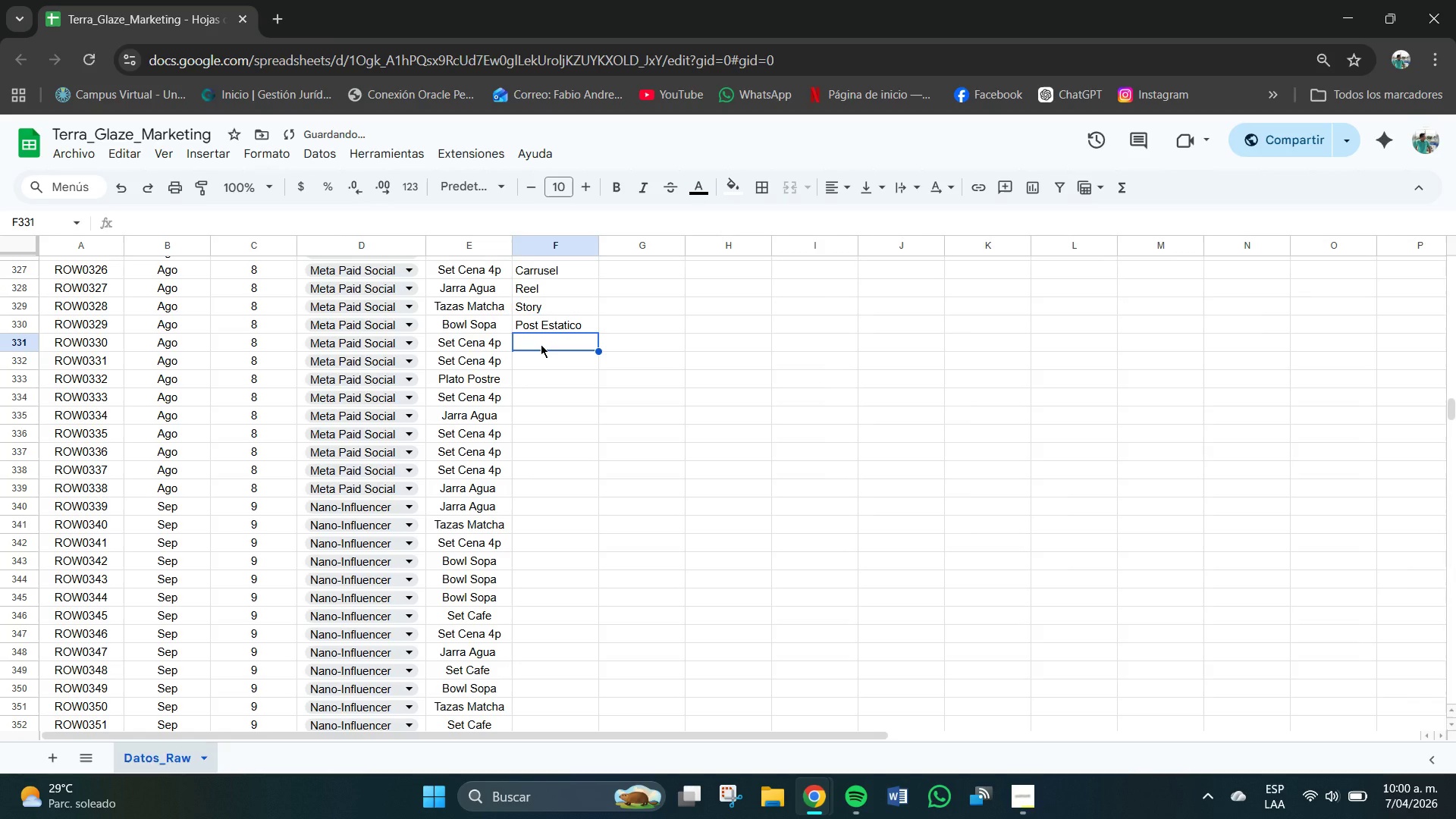 
key(U)
 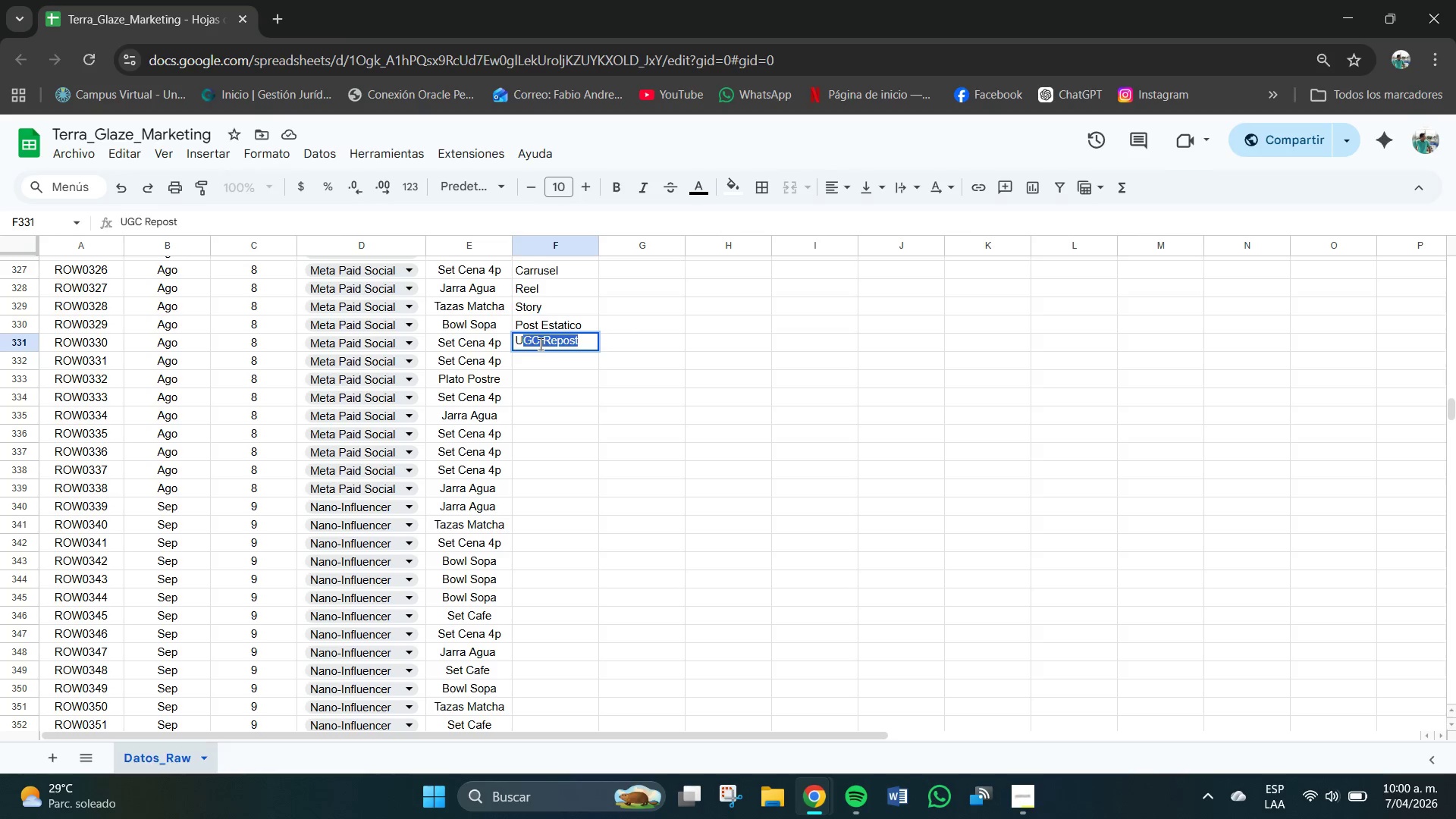 
key(Enter)
 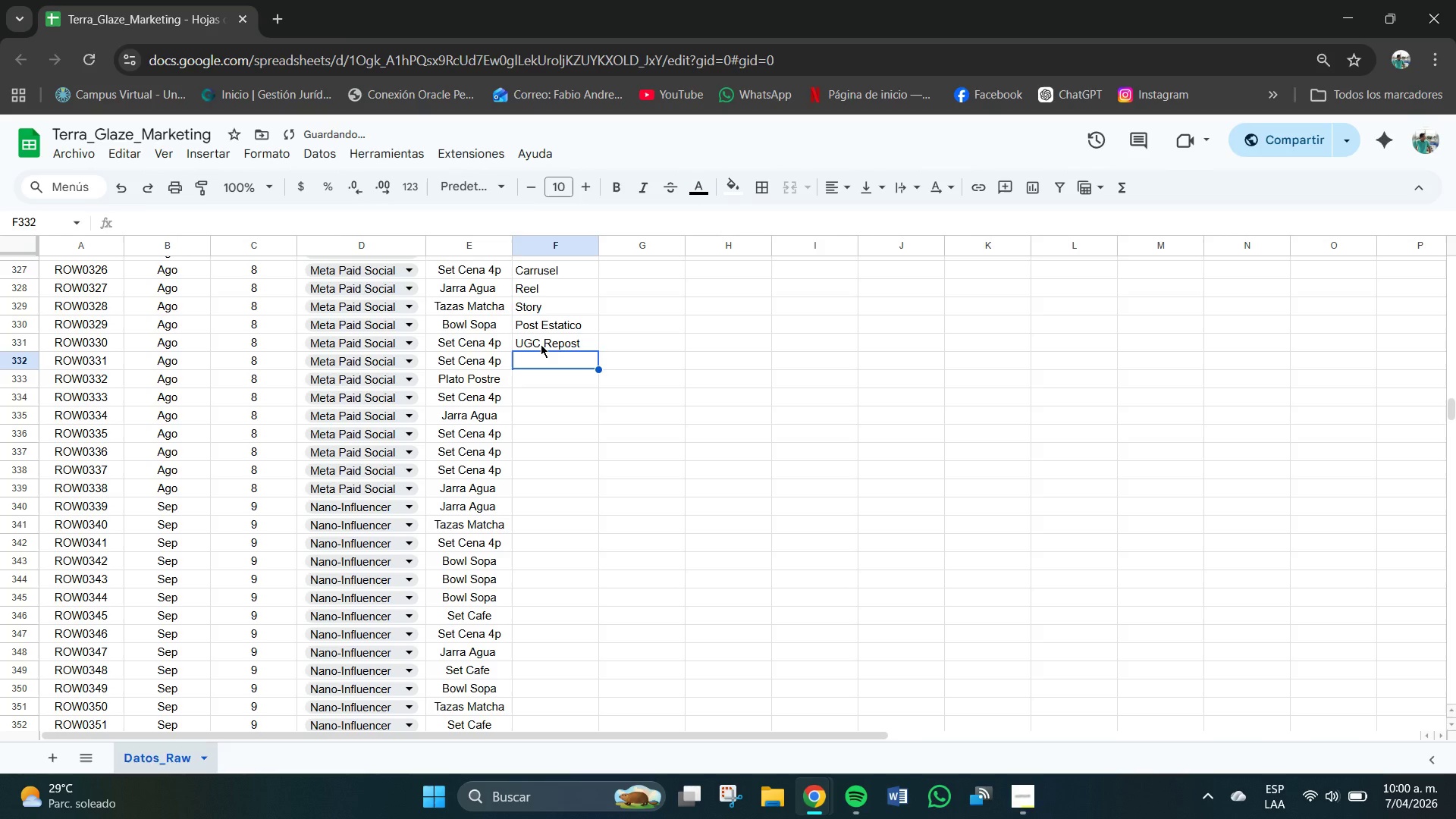 
key(V)
 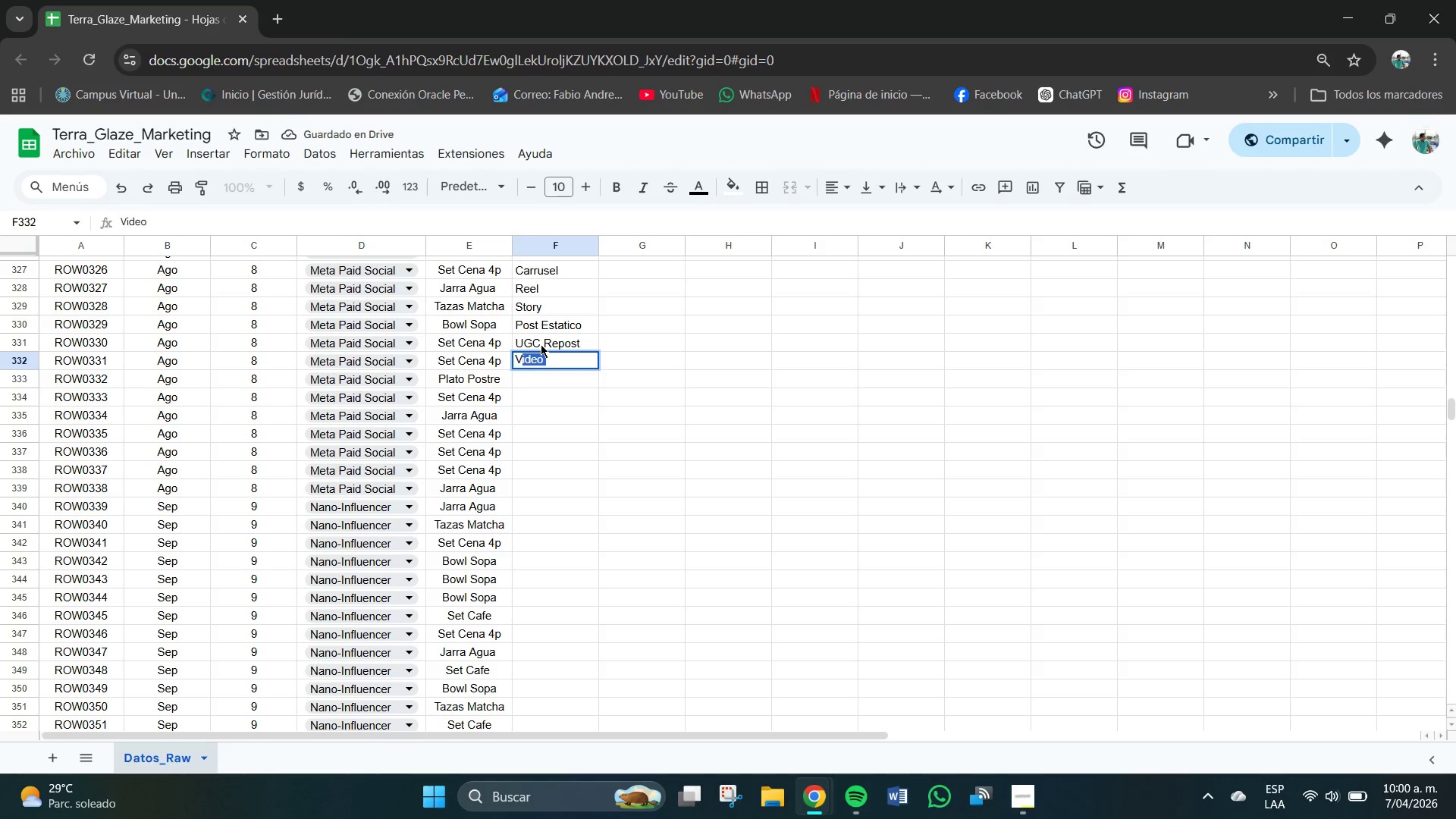 
key(Enter)
 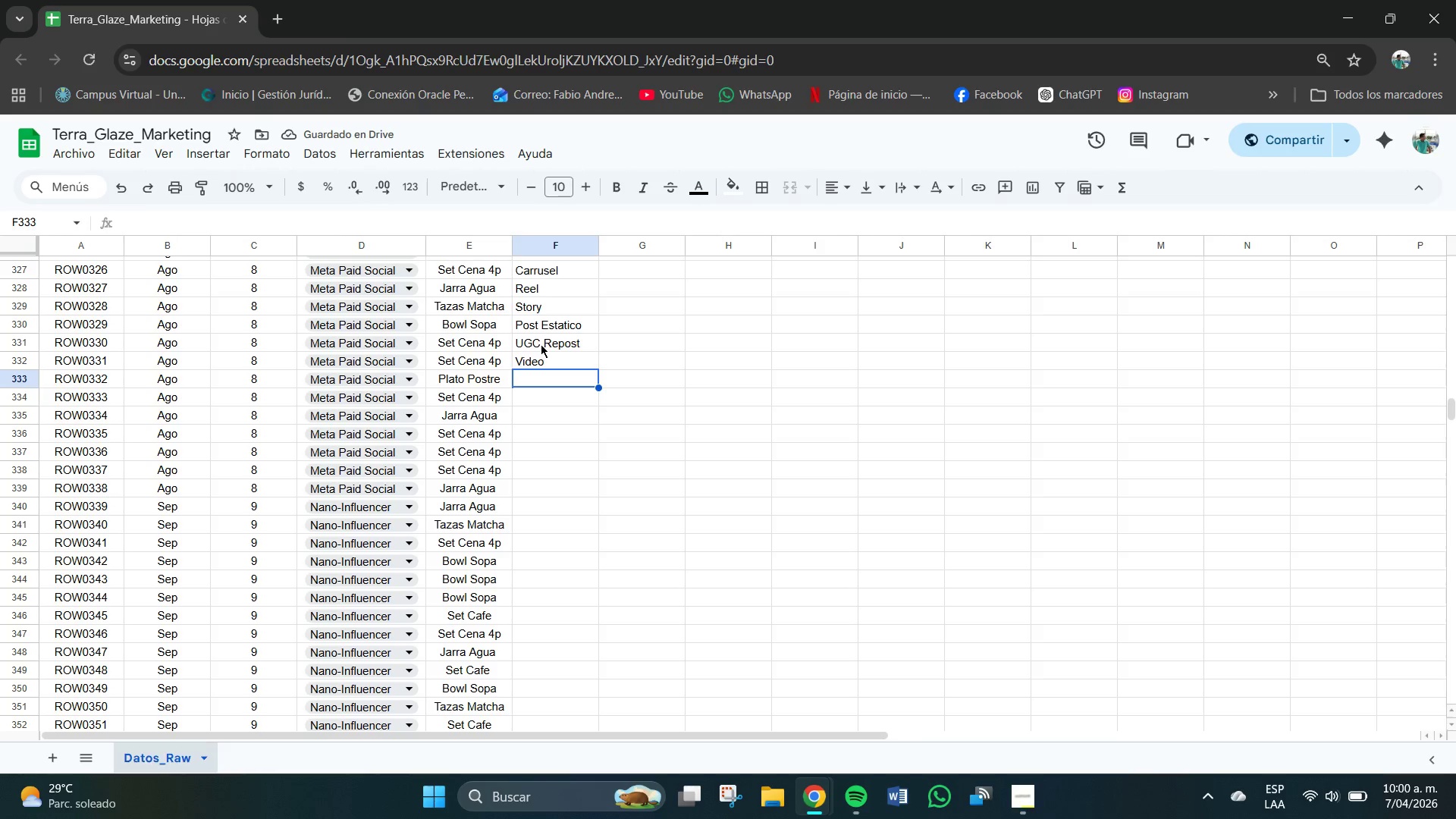 
key(R)
 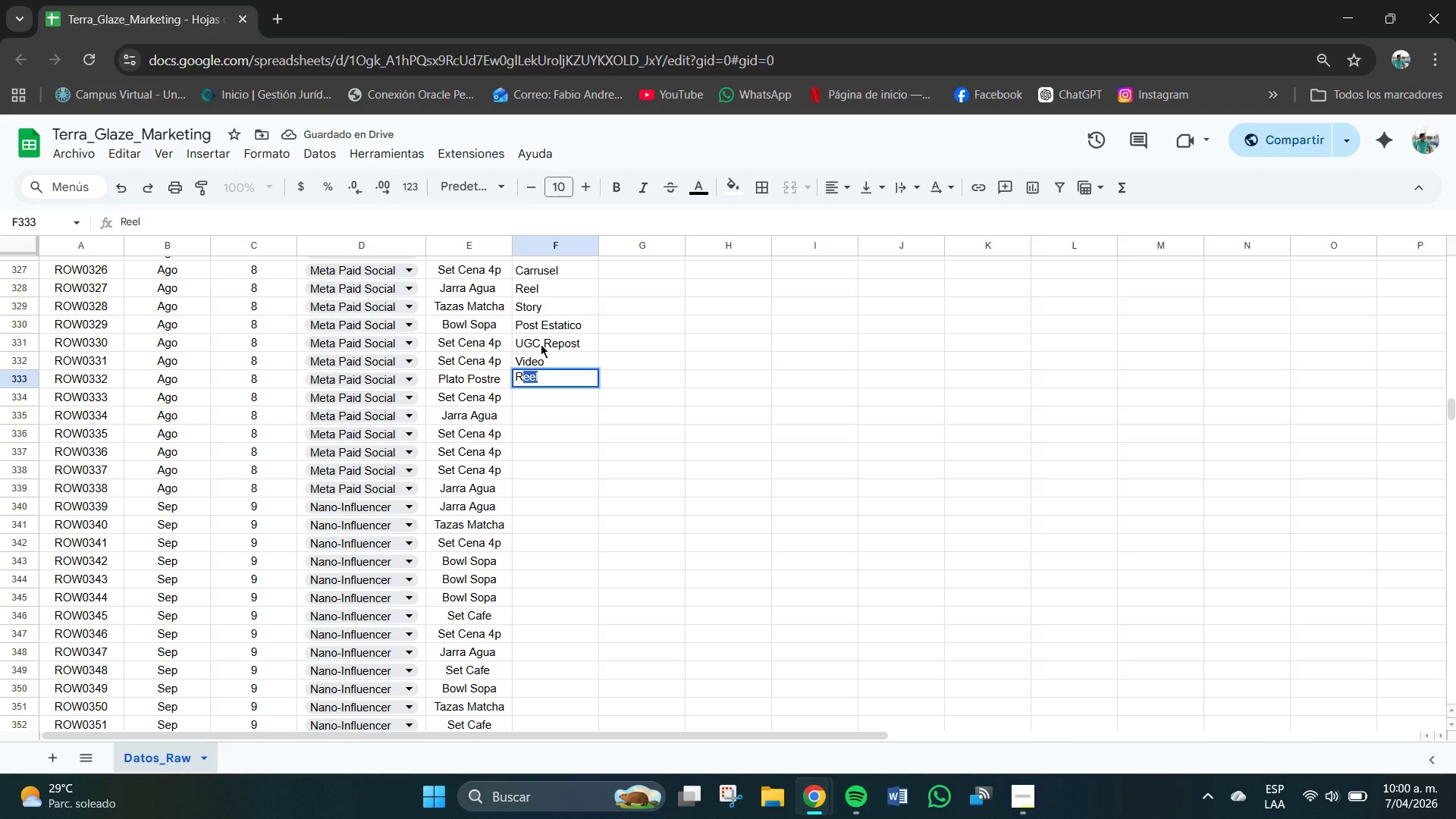 
key(Enter)
 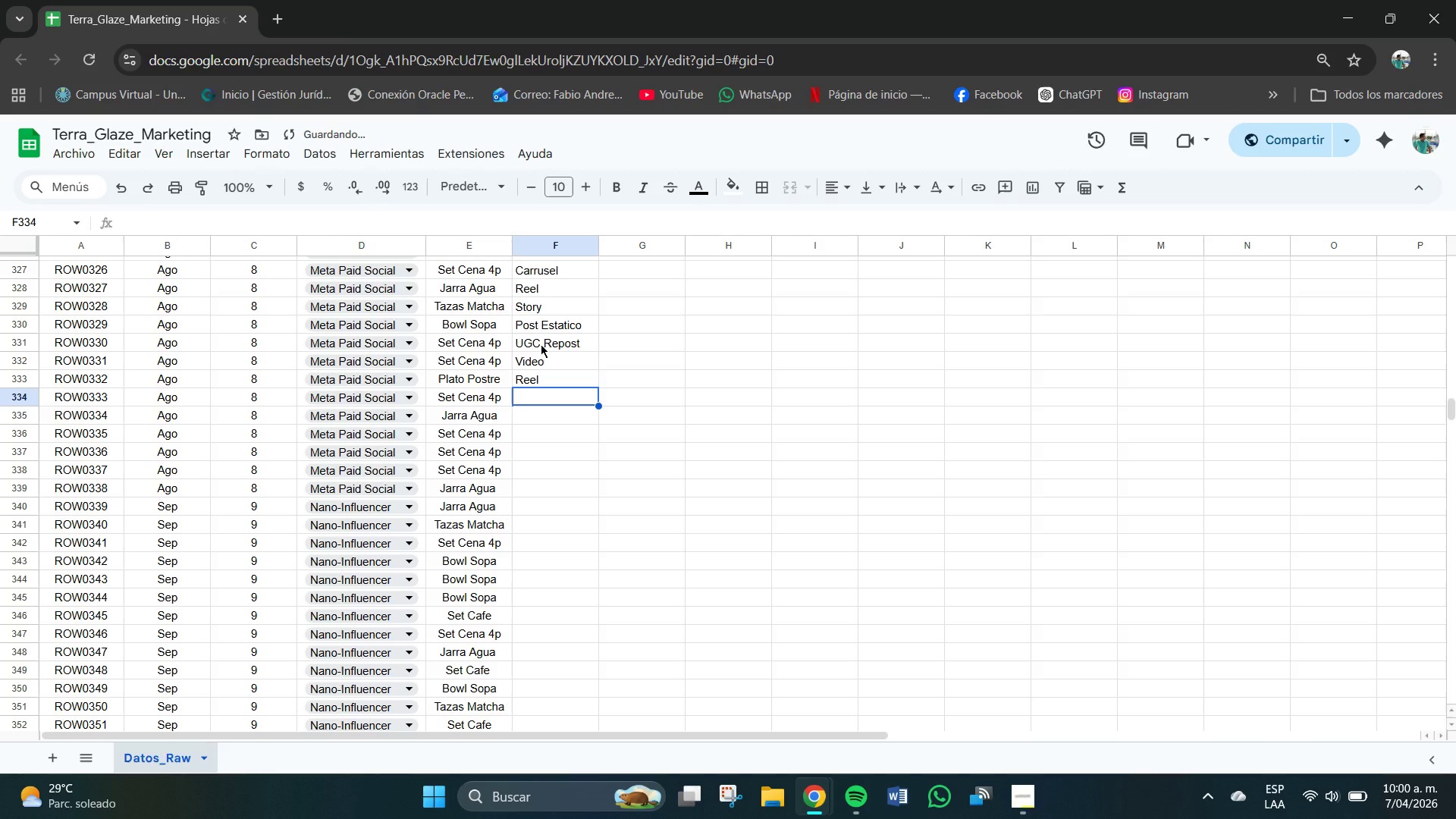 
key(U)
 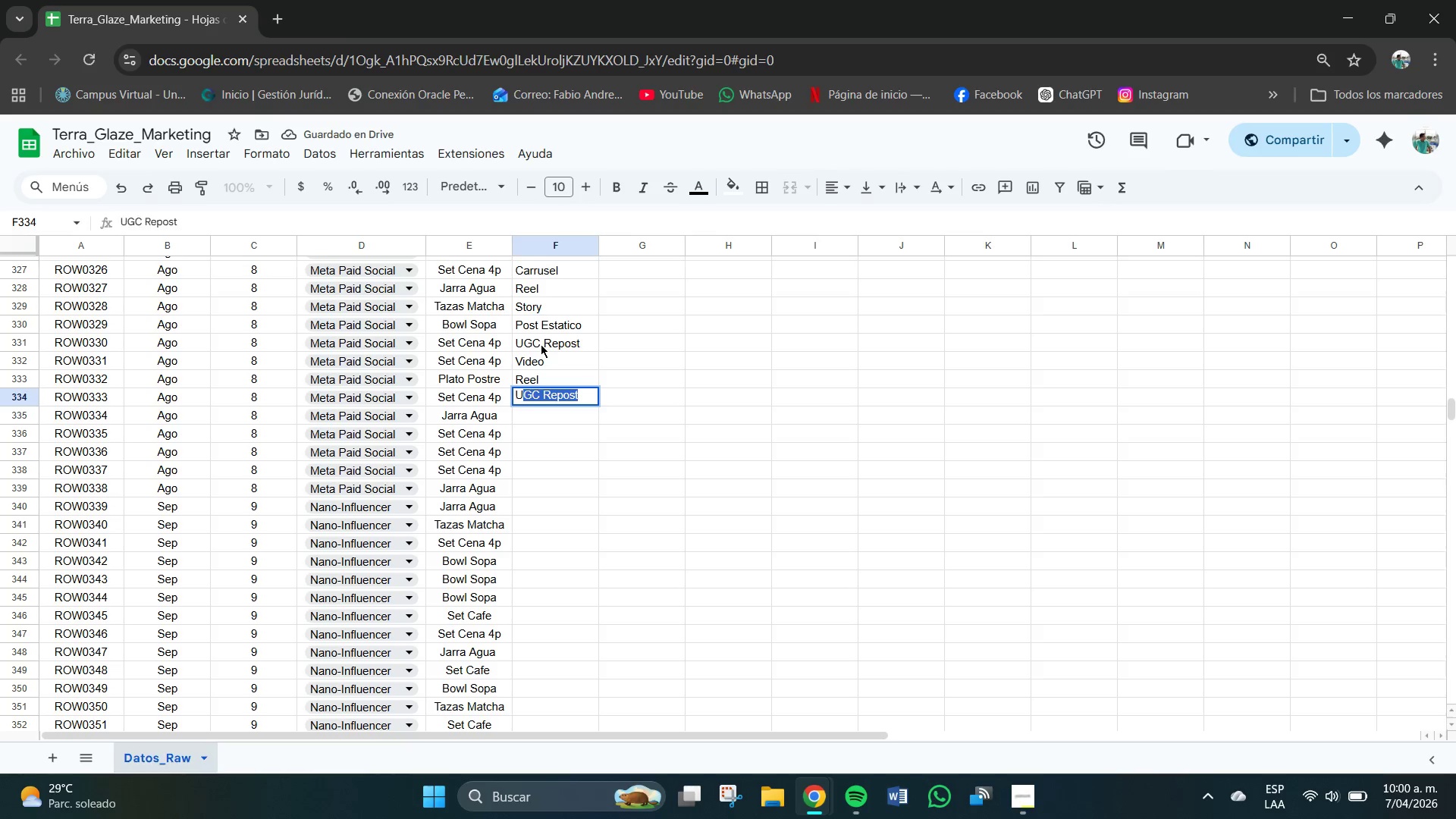 
key(Enter)
 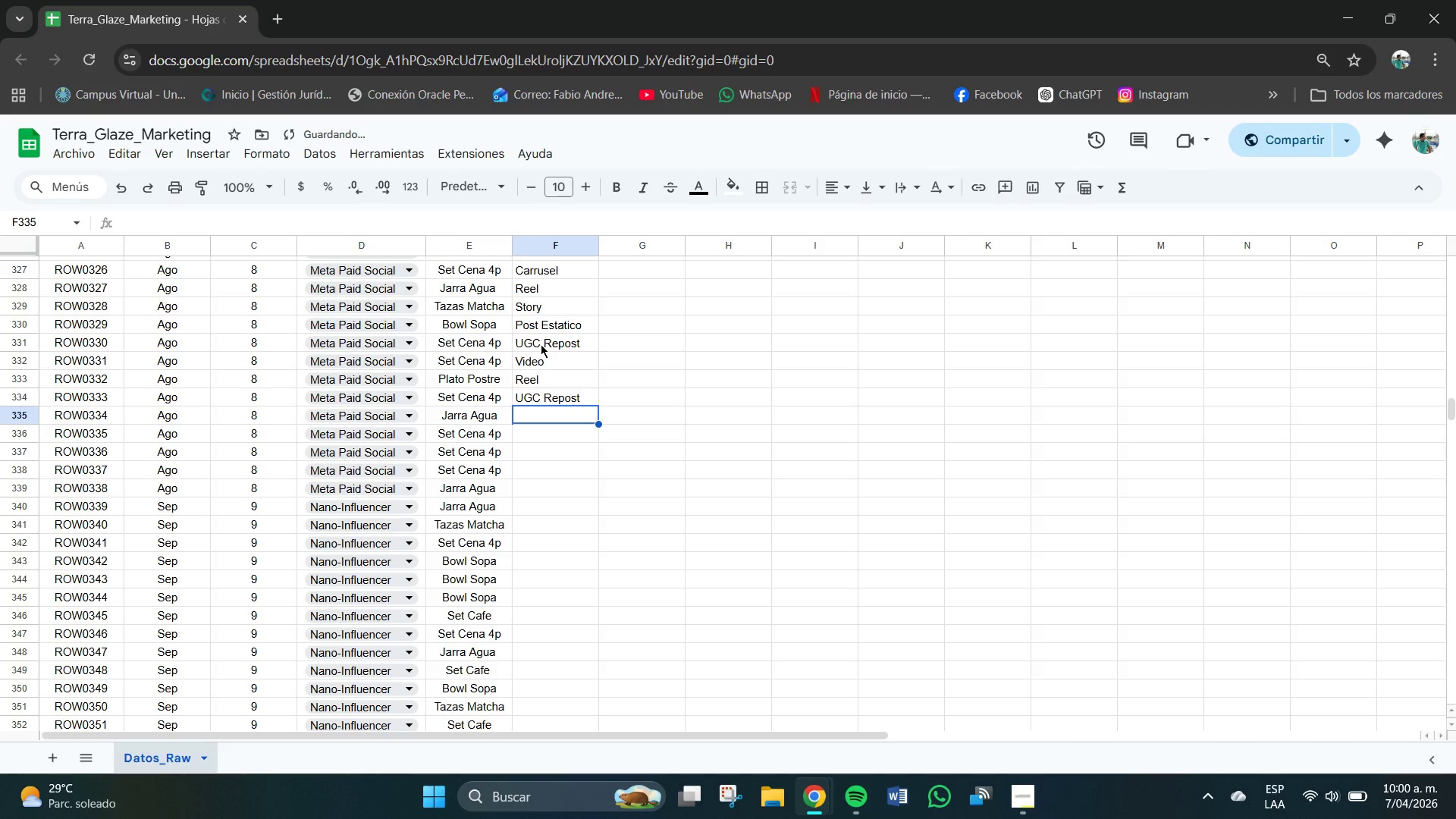 
key(R)
 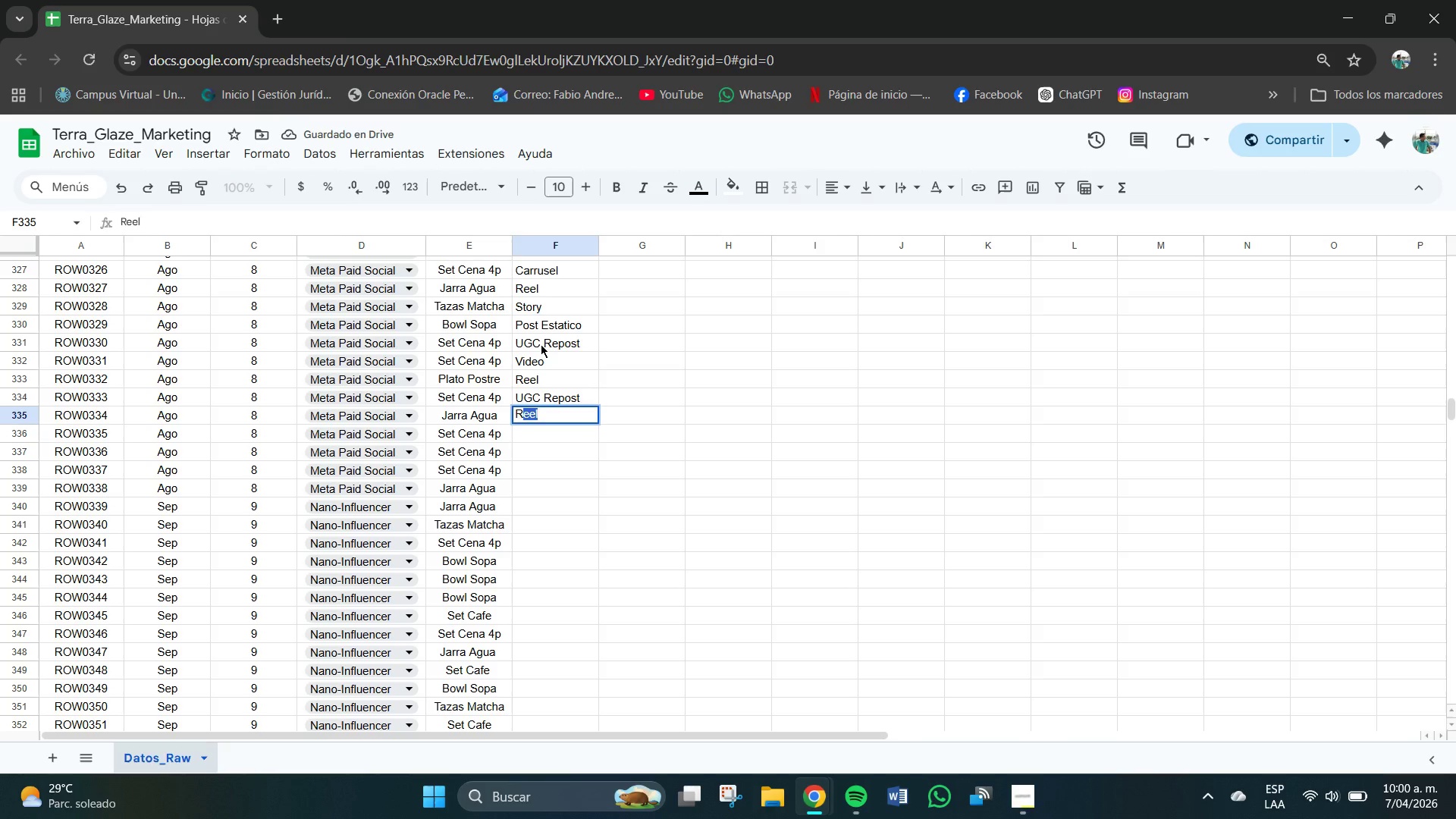 
key(Enter)
 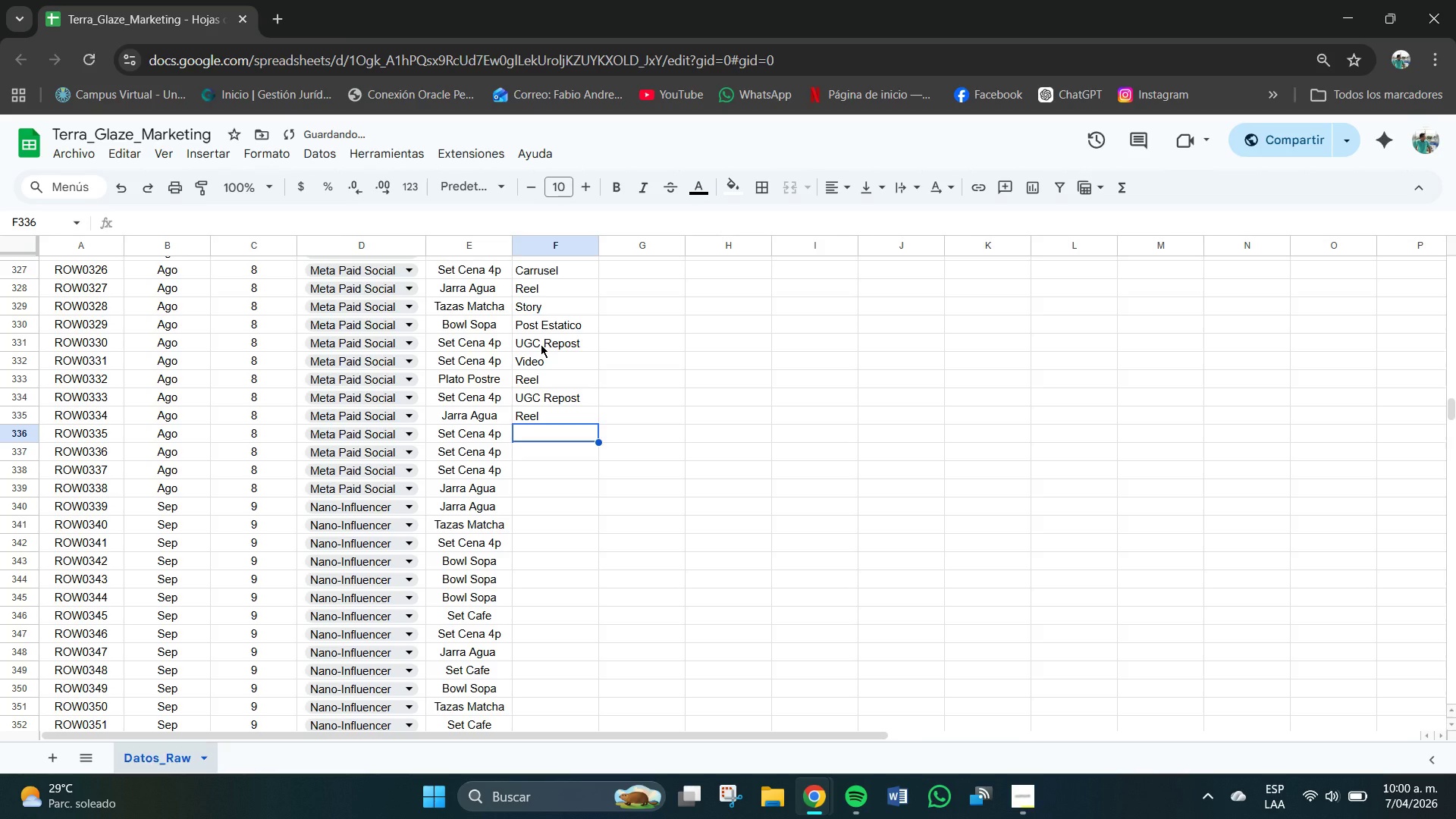 
key(S)
 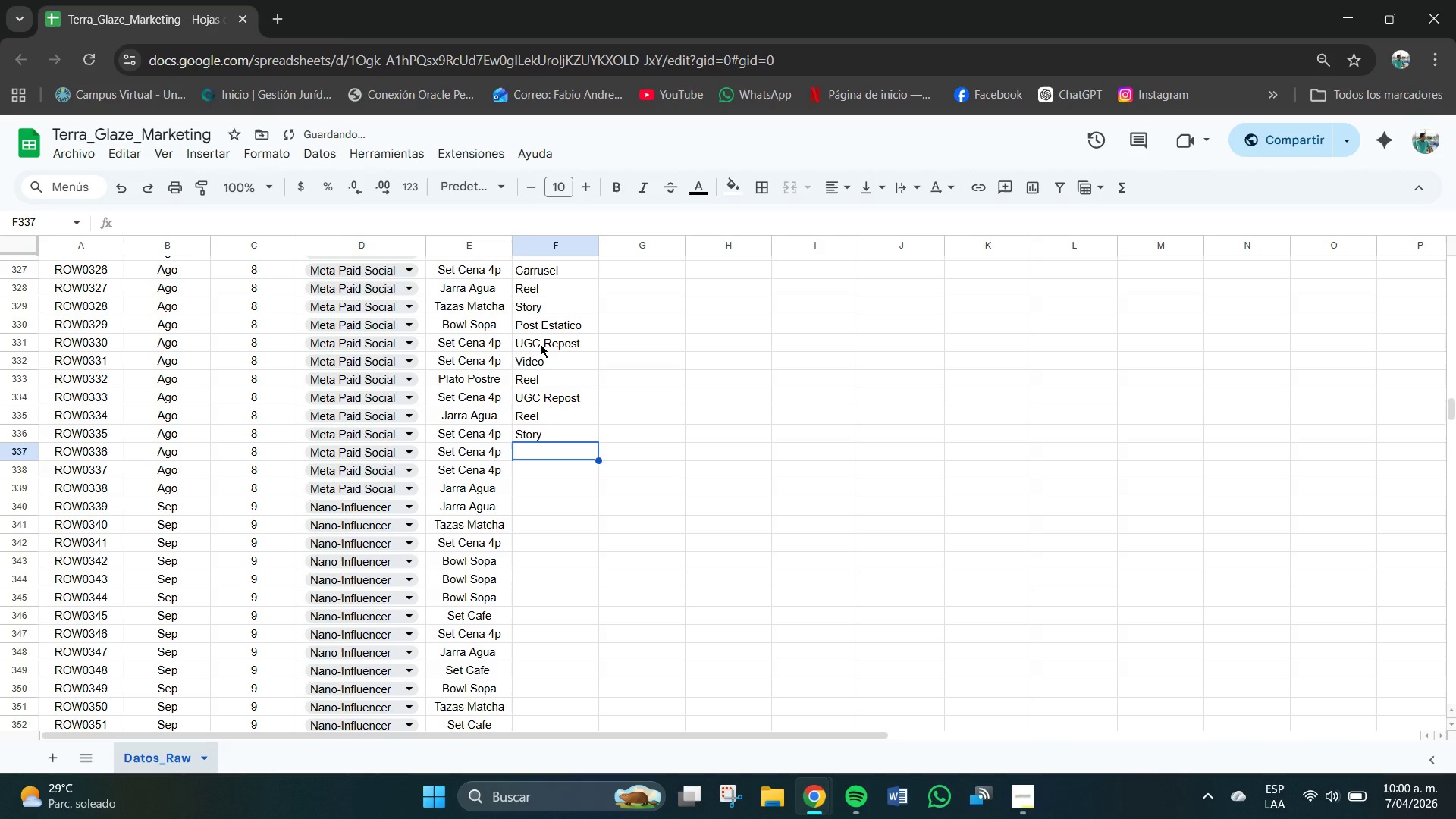 
key(Enter)
 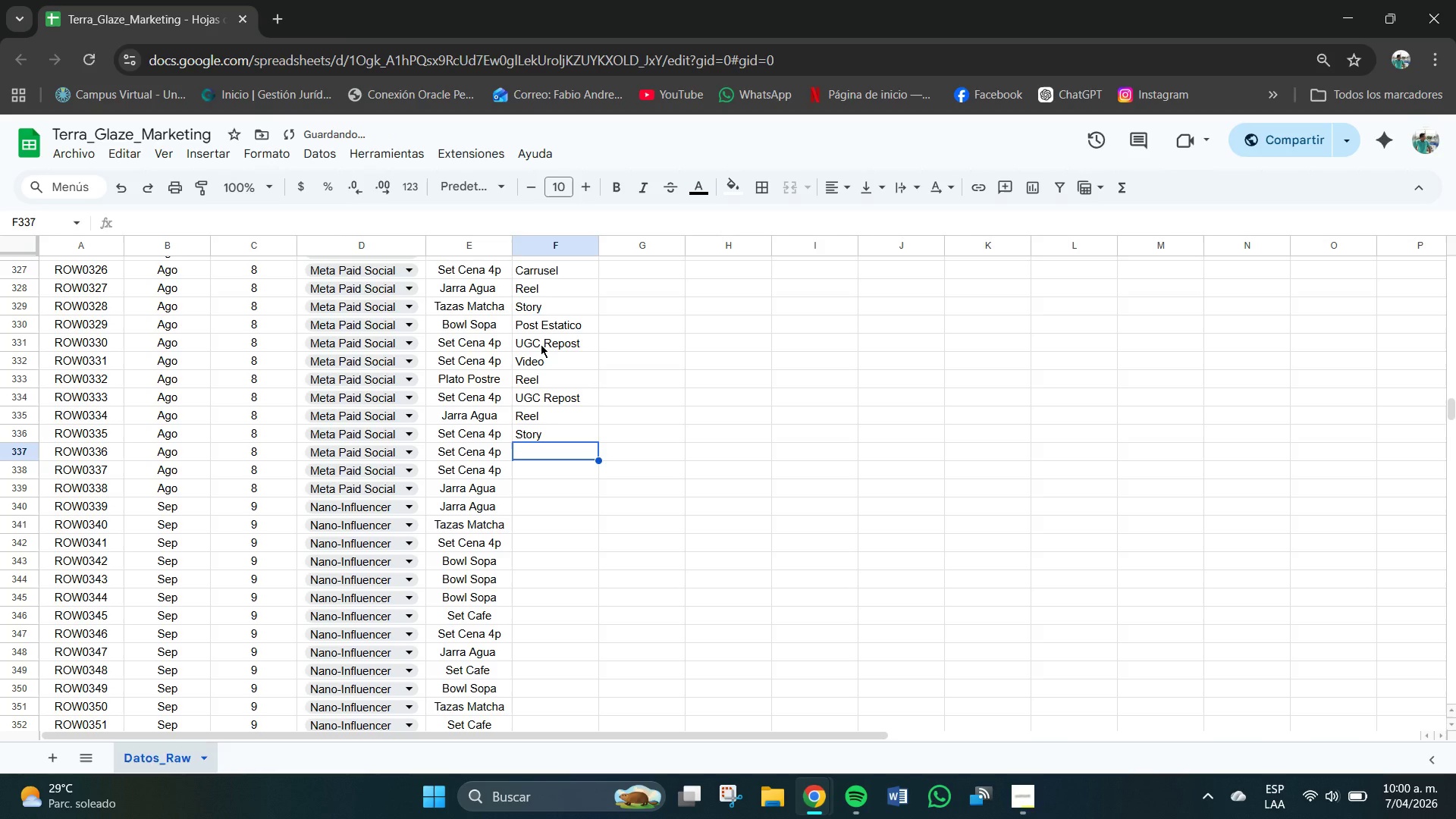 
key(P)
 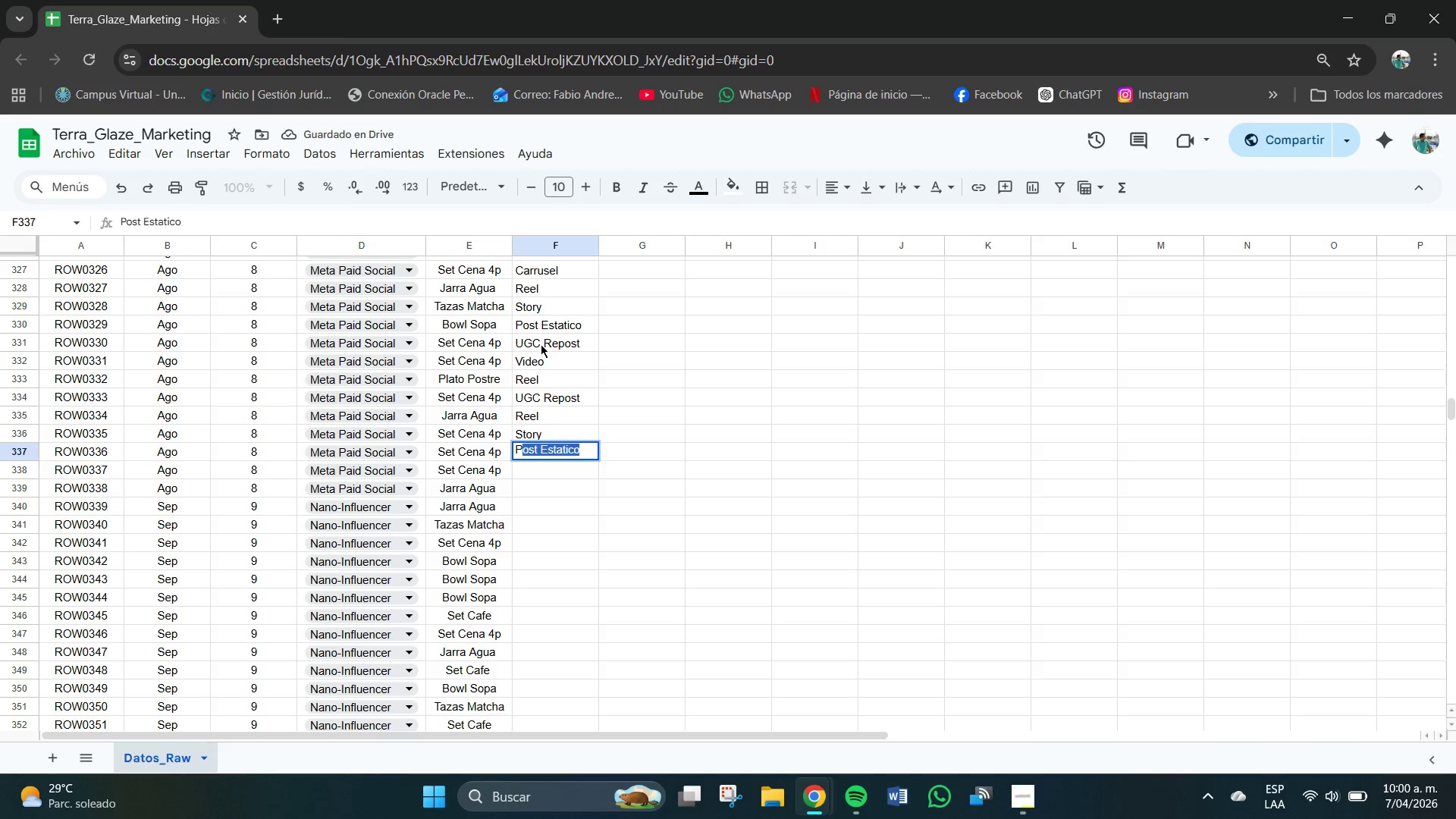 
key(Enter)
 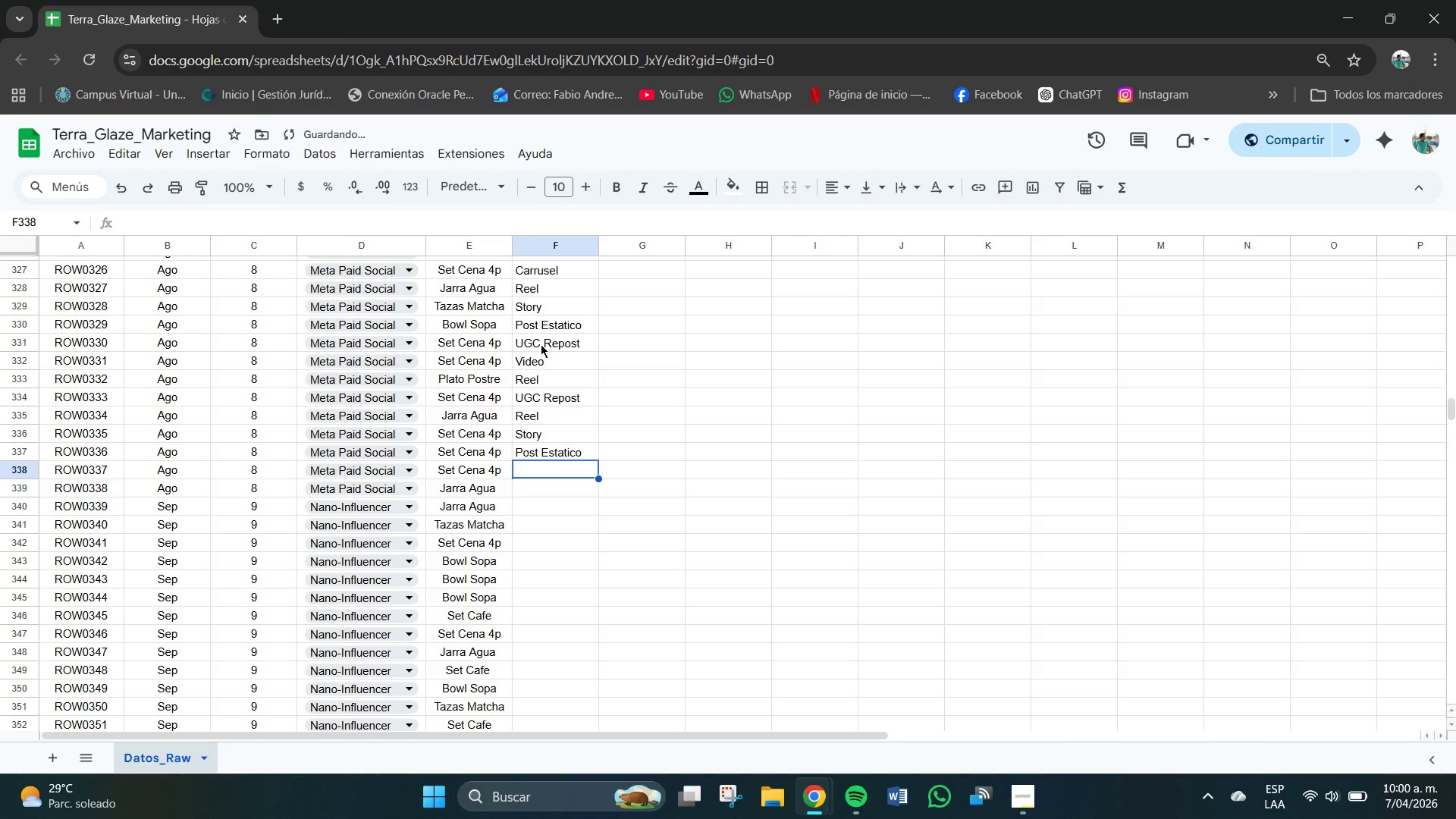 
key(R)
 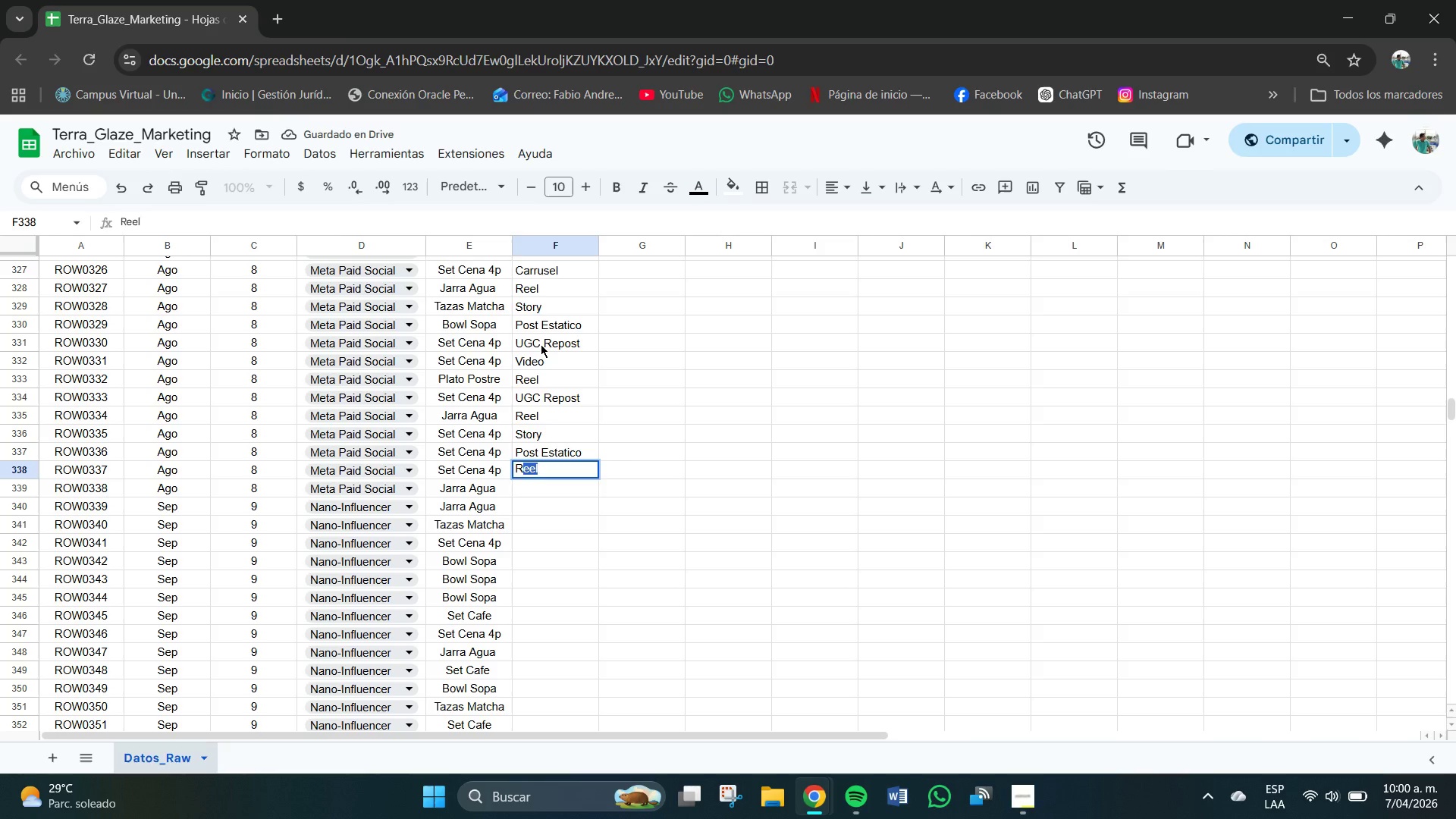 
key(Enter)
 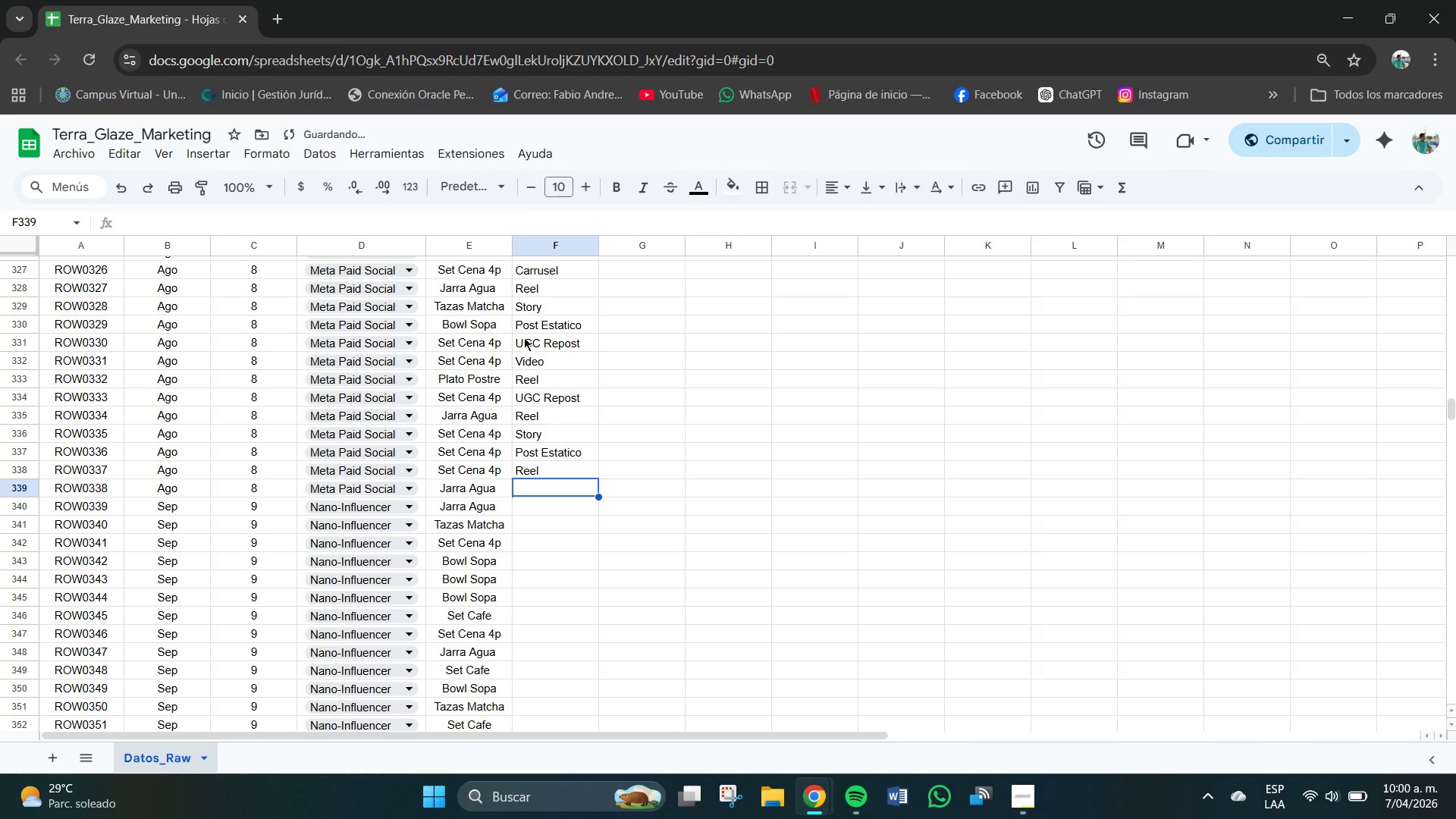 
left_click([554, 468])
 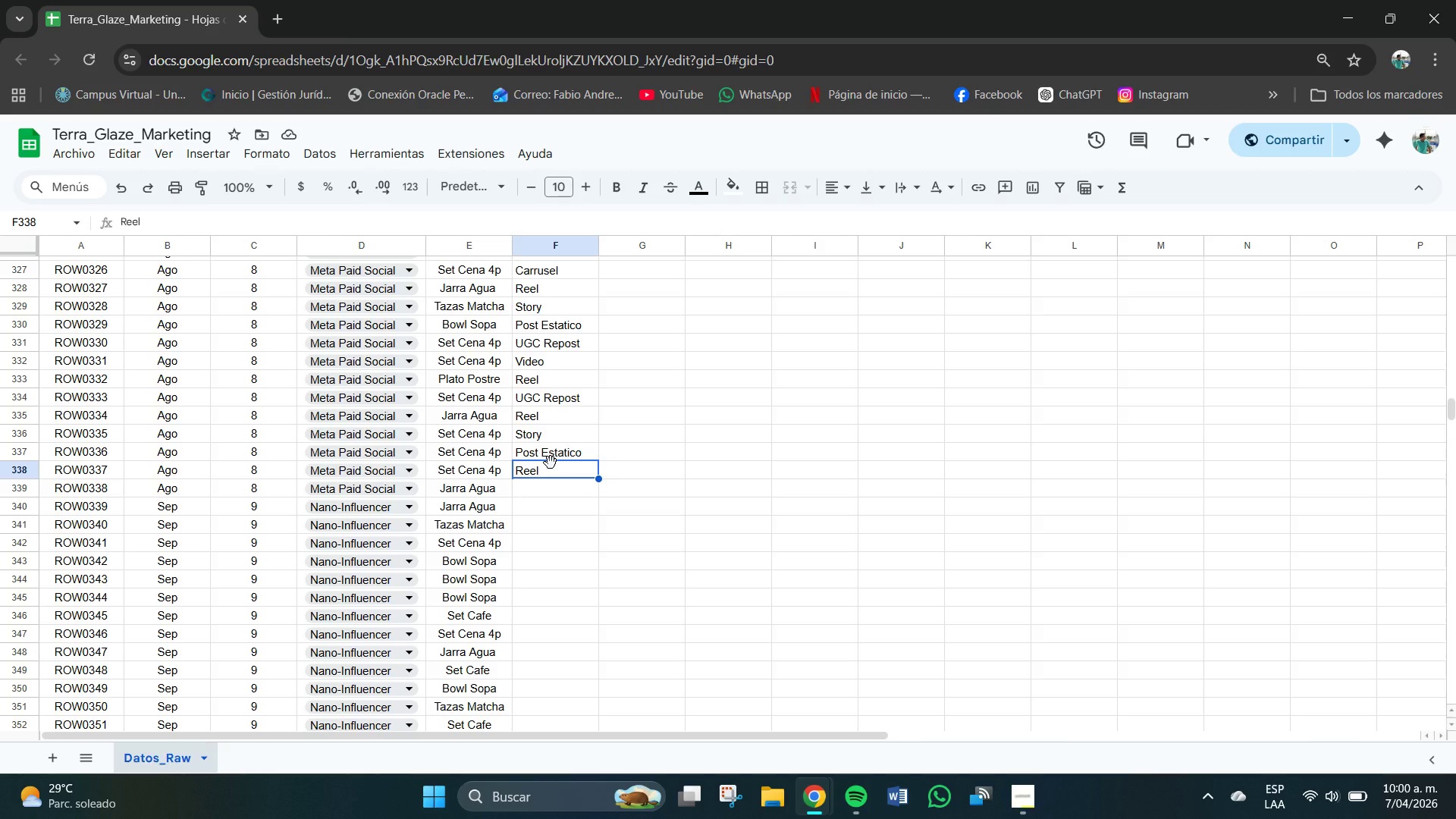 
key(Backspace)
 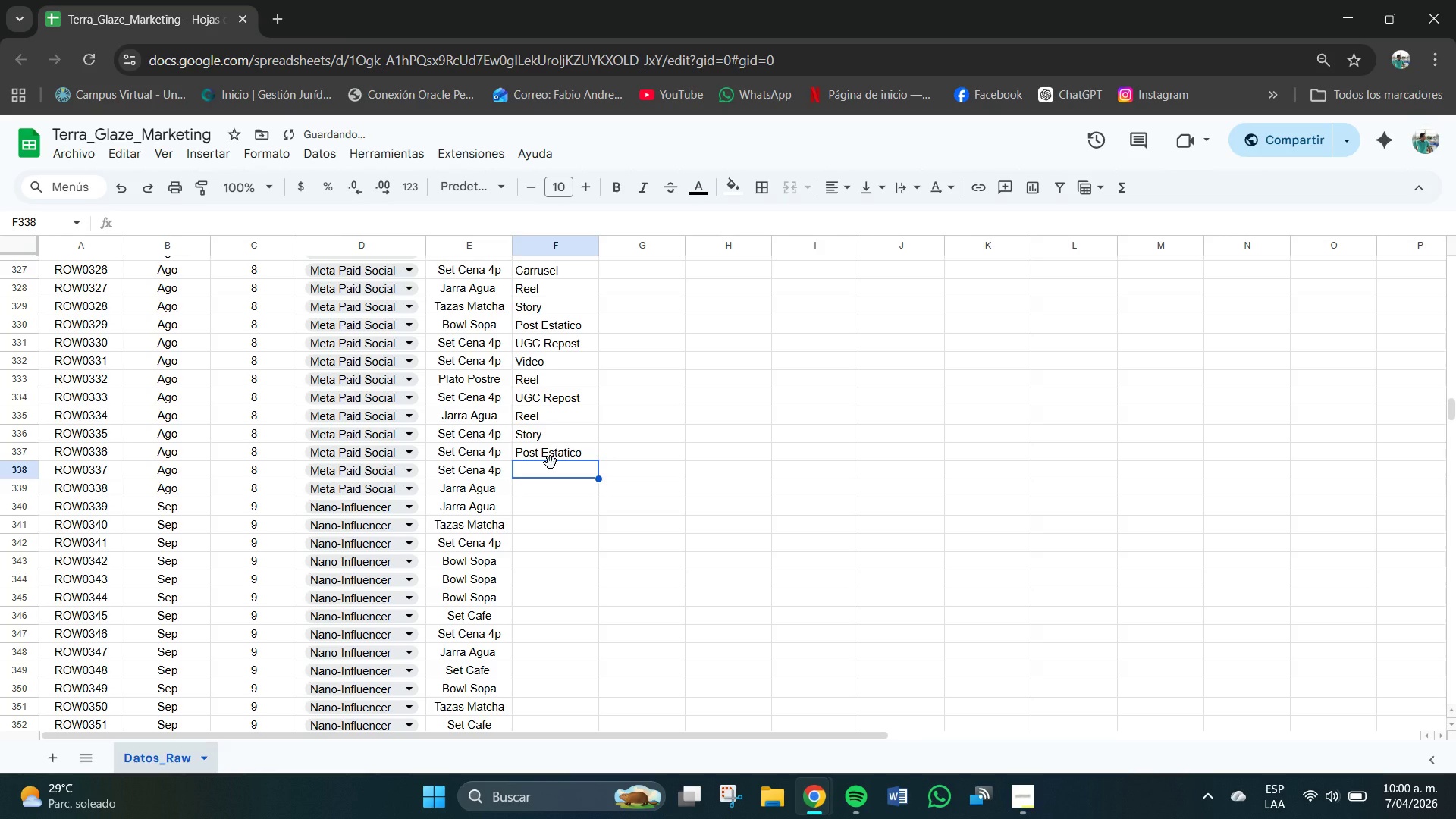 
key(S)
 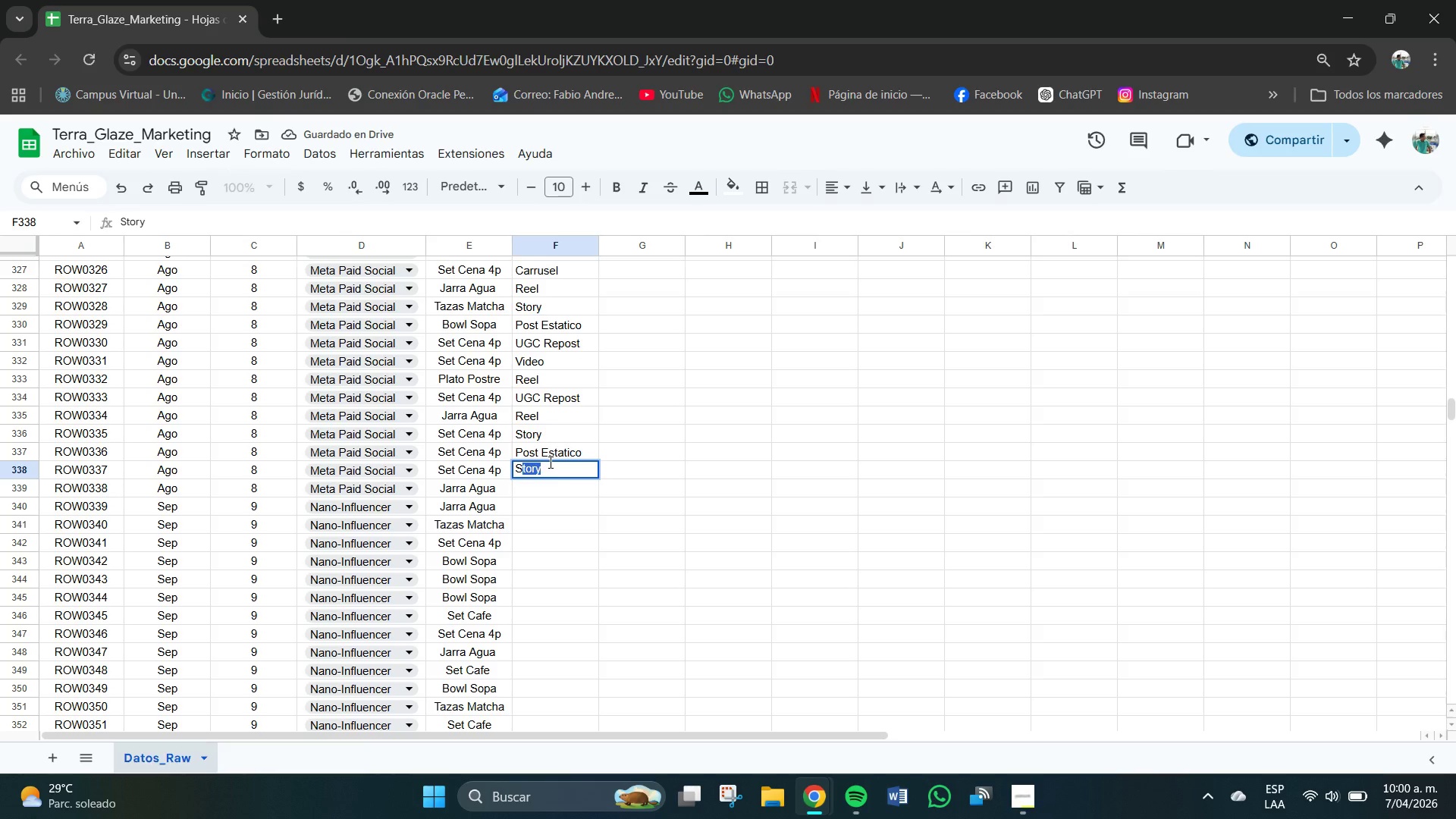 
key(Enter)
 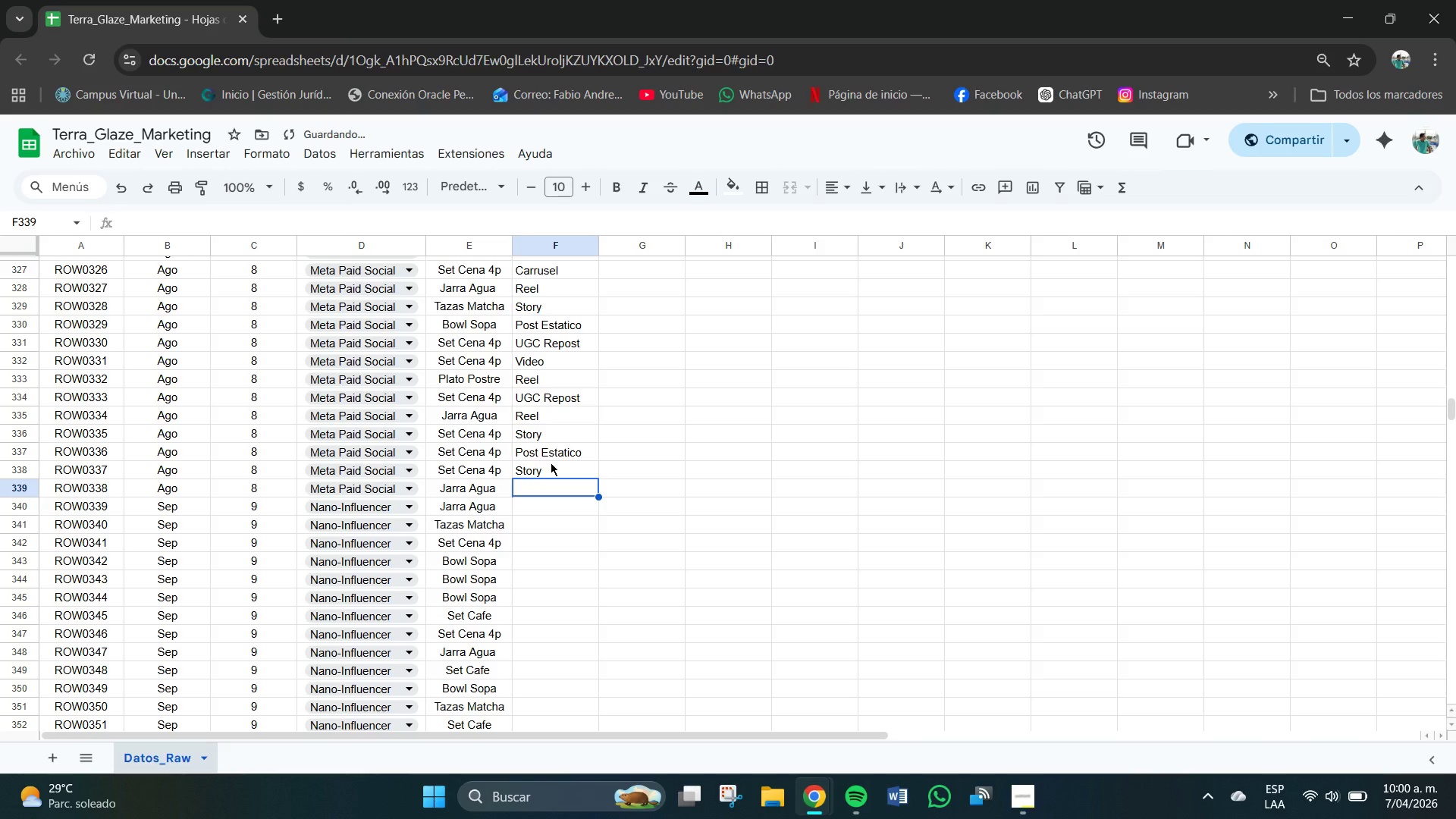 
key(R)
 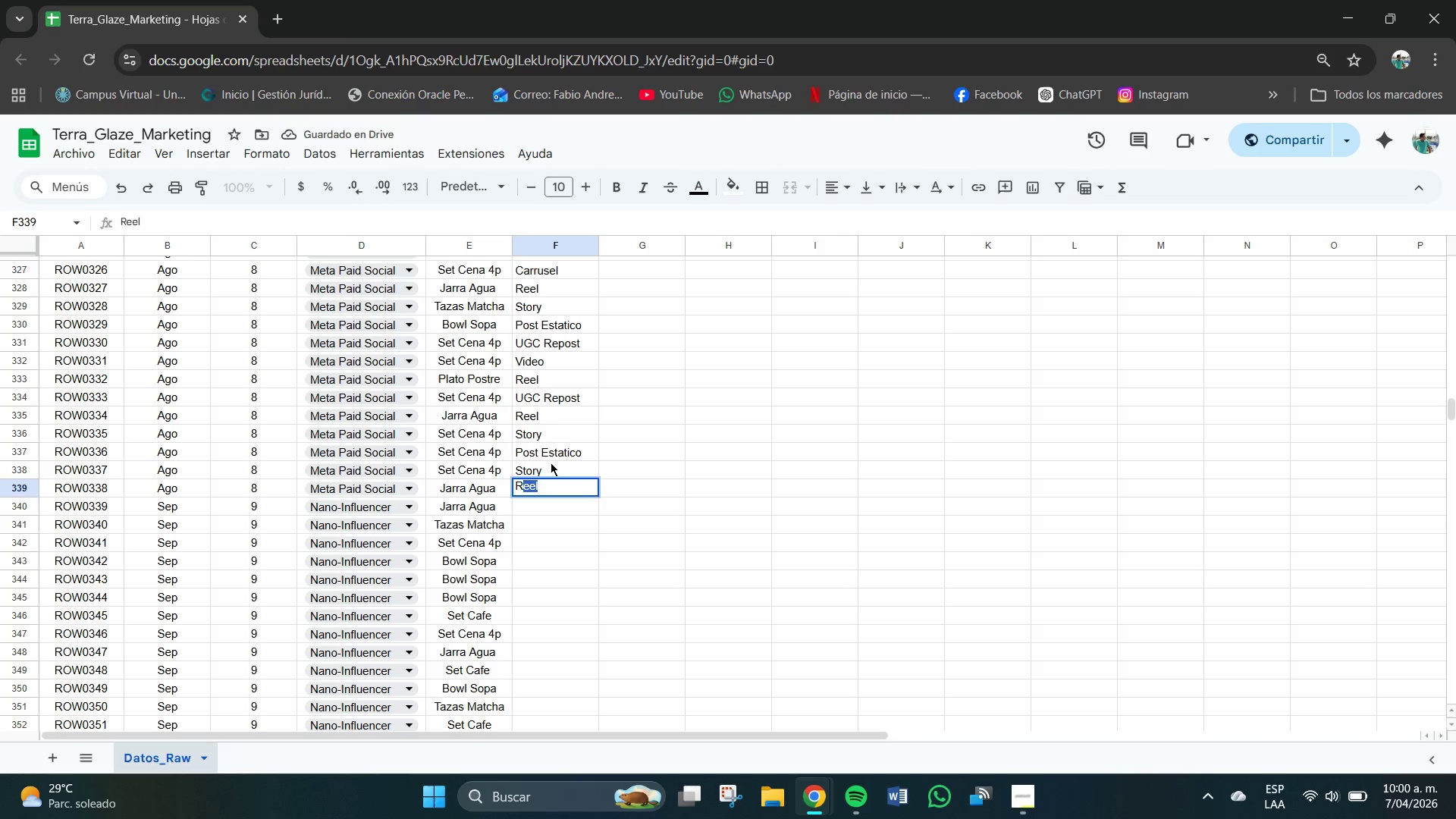 
key(Enter)
 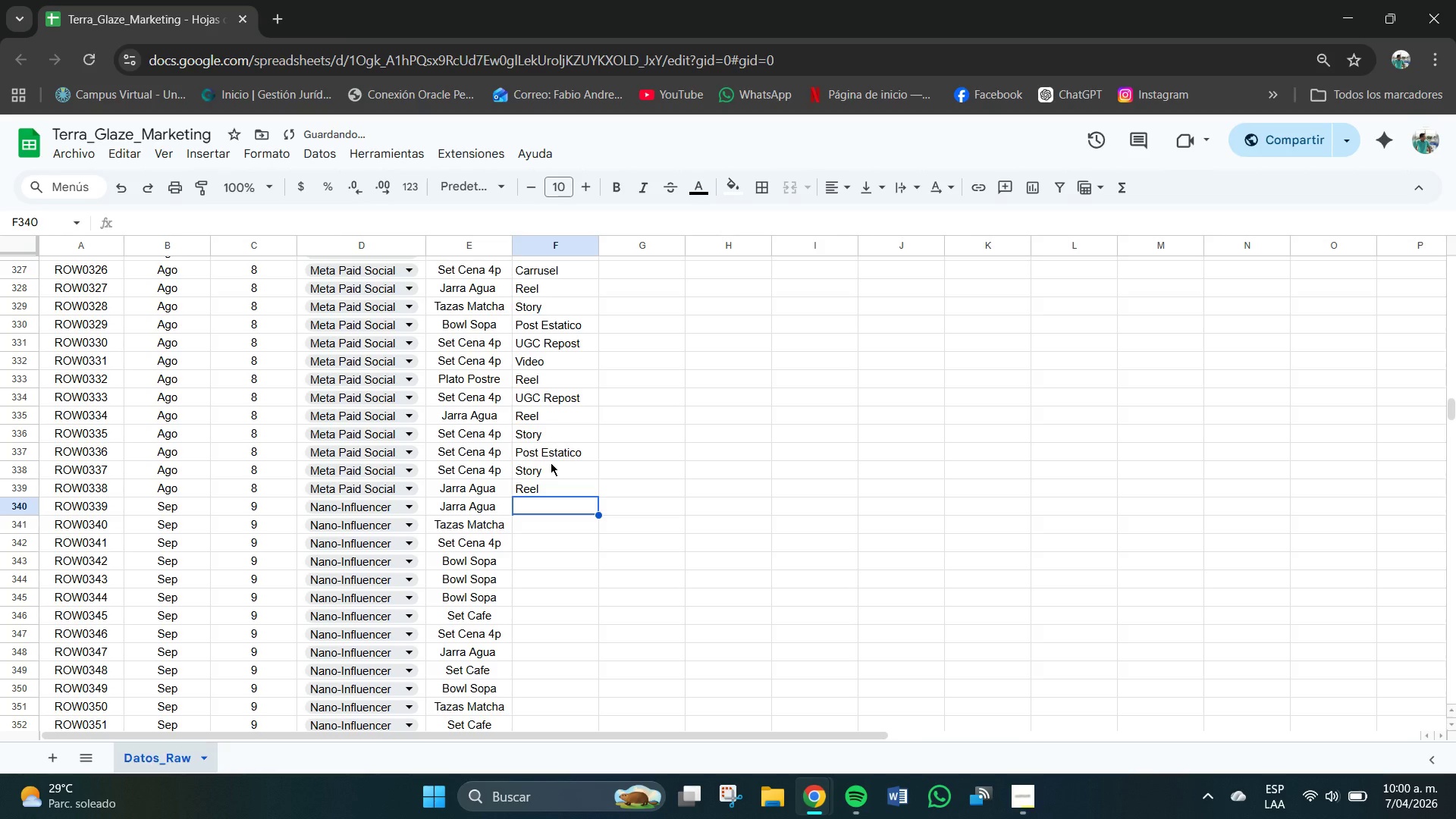 
key(U)
 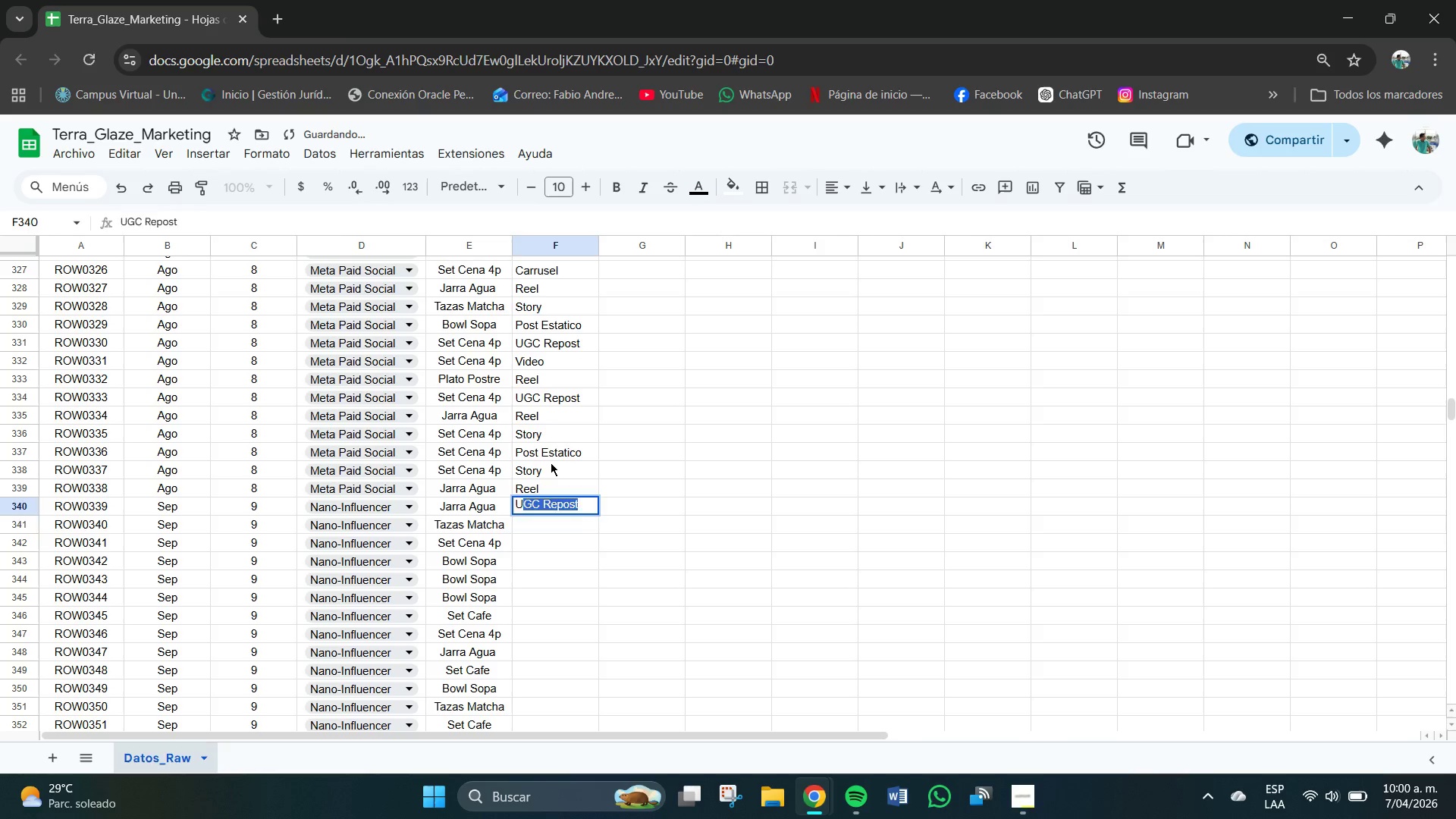 
key(Enter)
 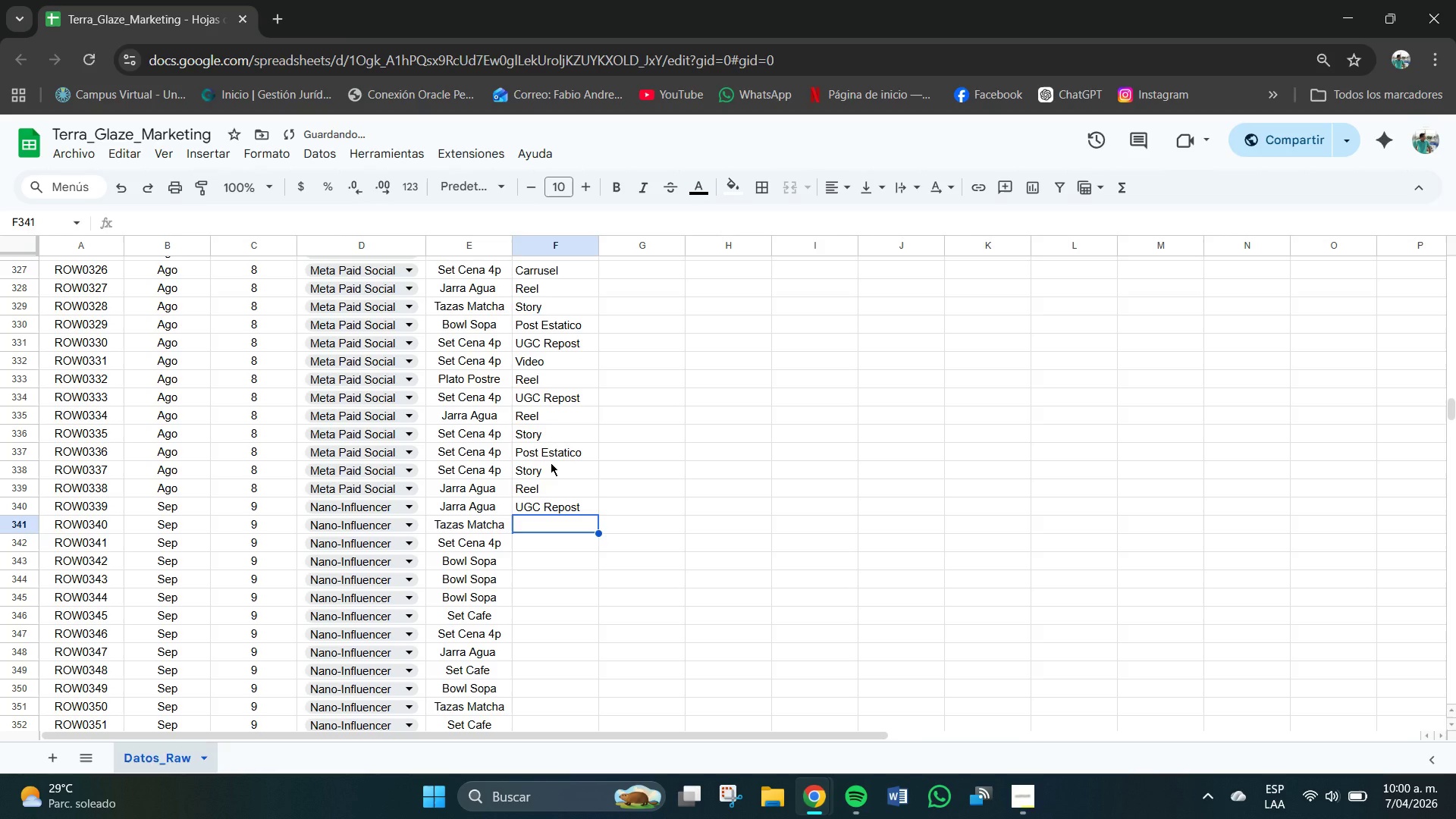 
key(P)
 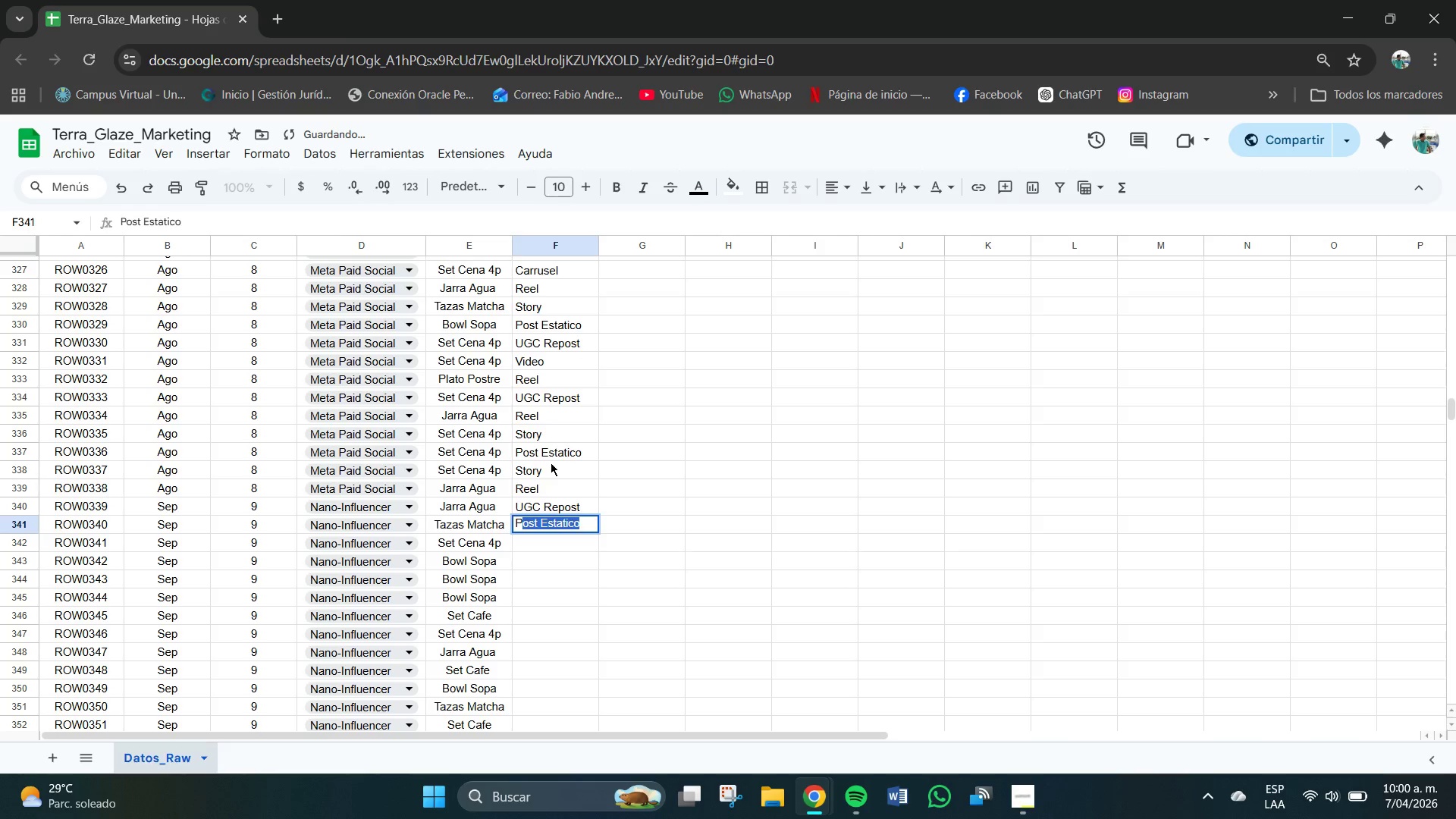 
key(Enter)
 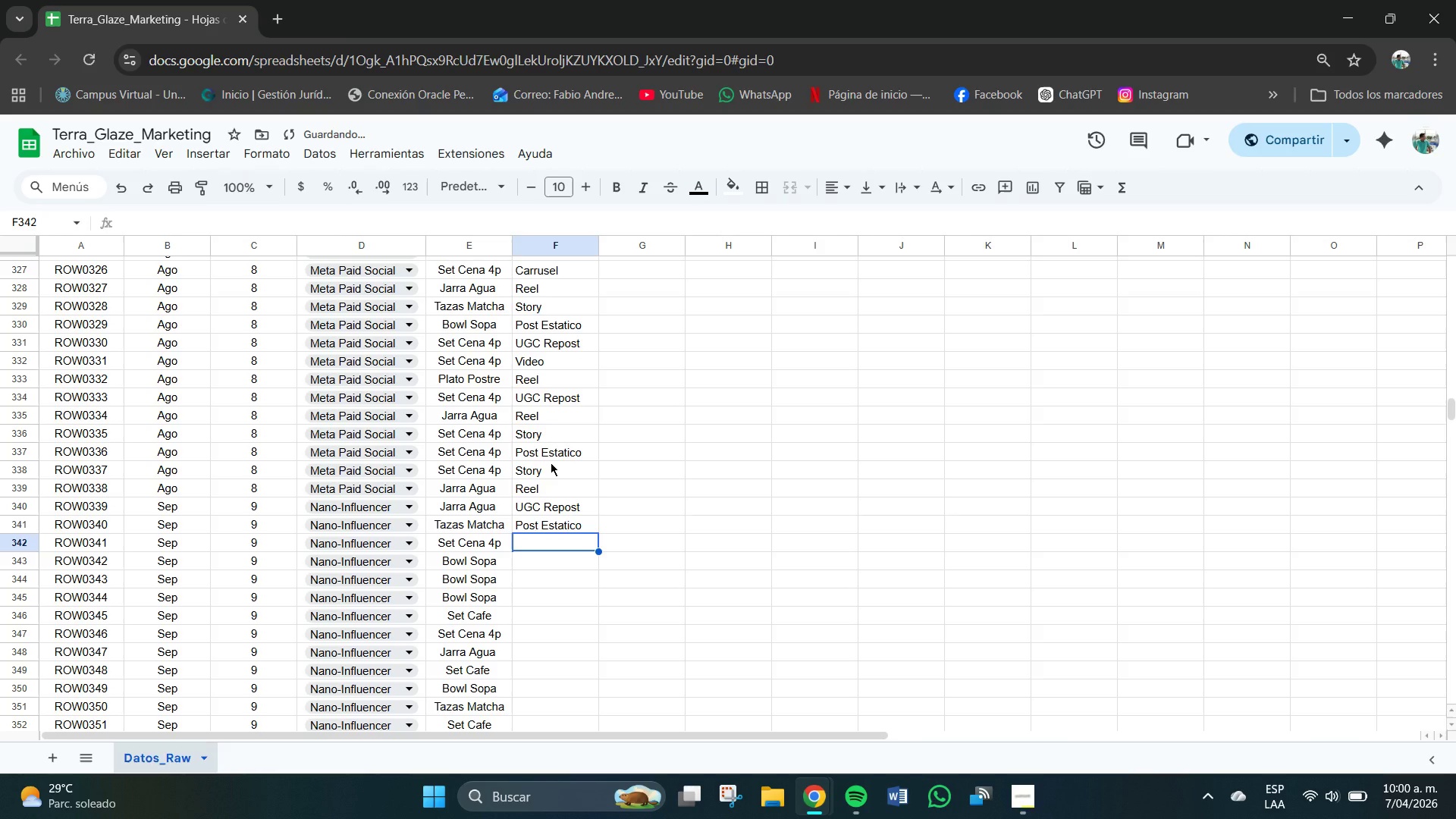 
key(S)
 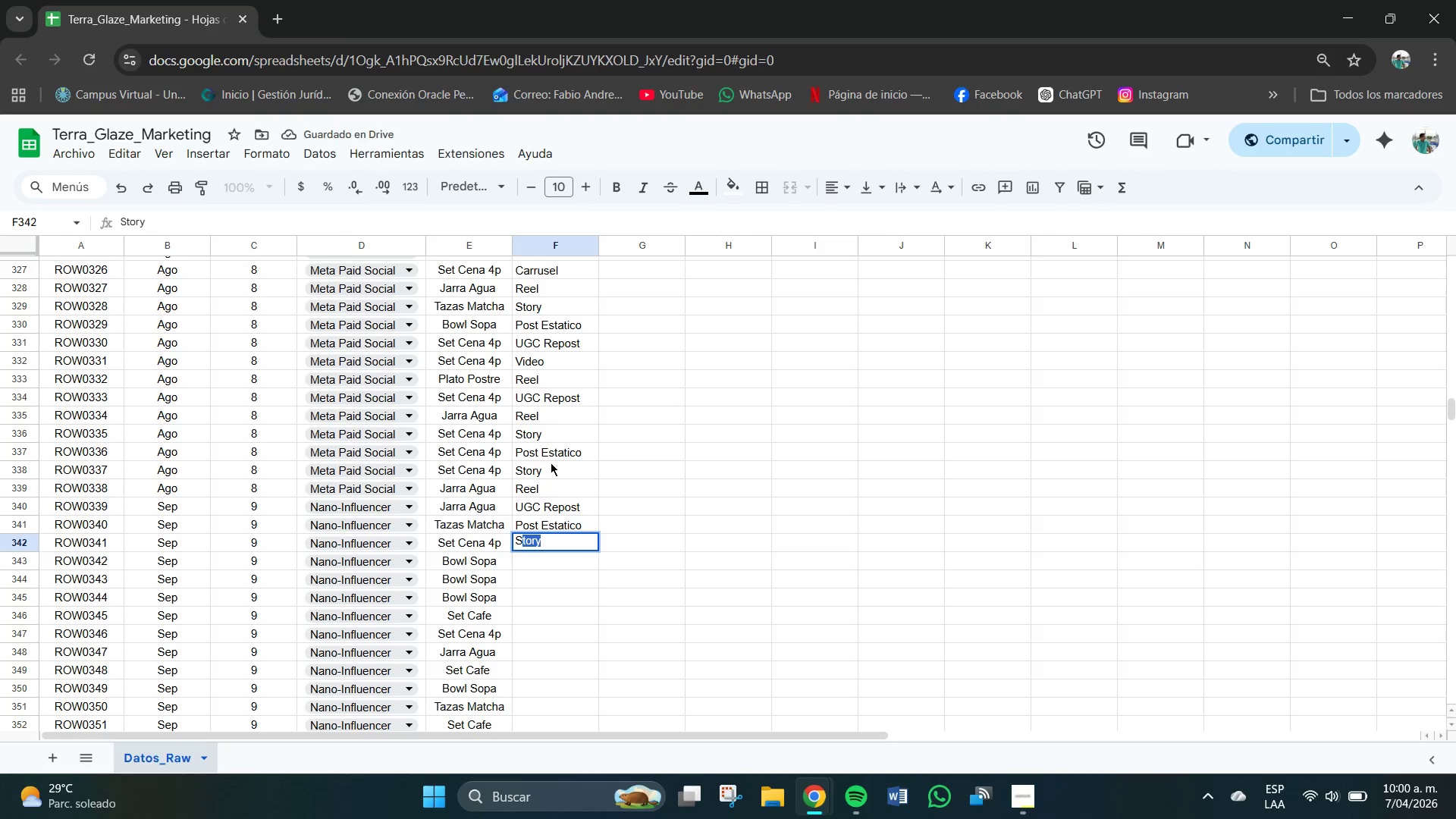 
key(Enter)
 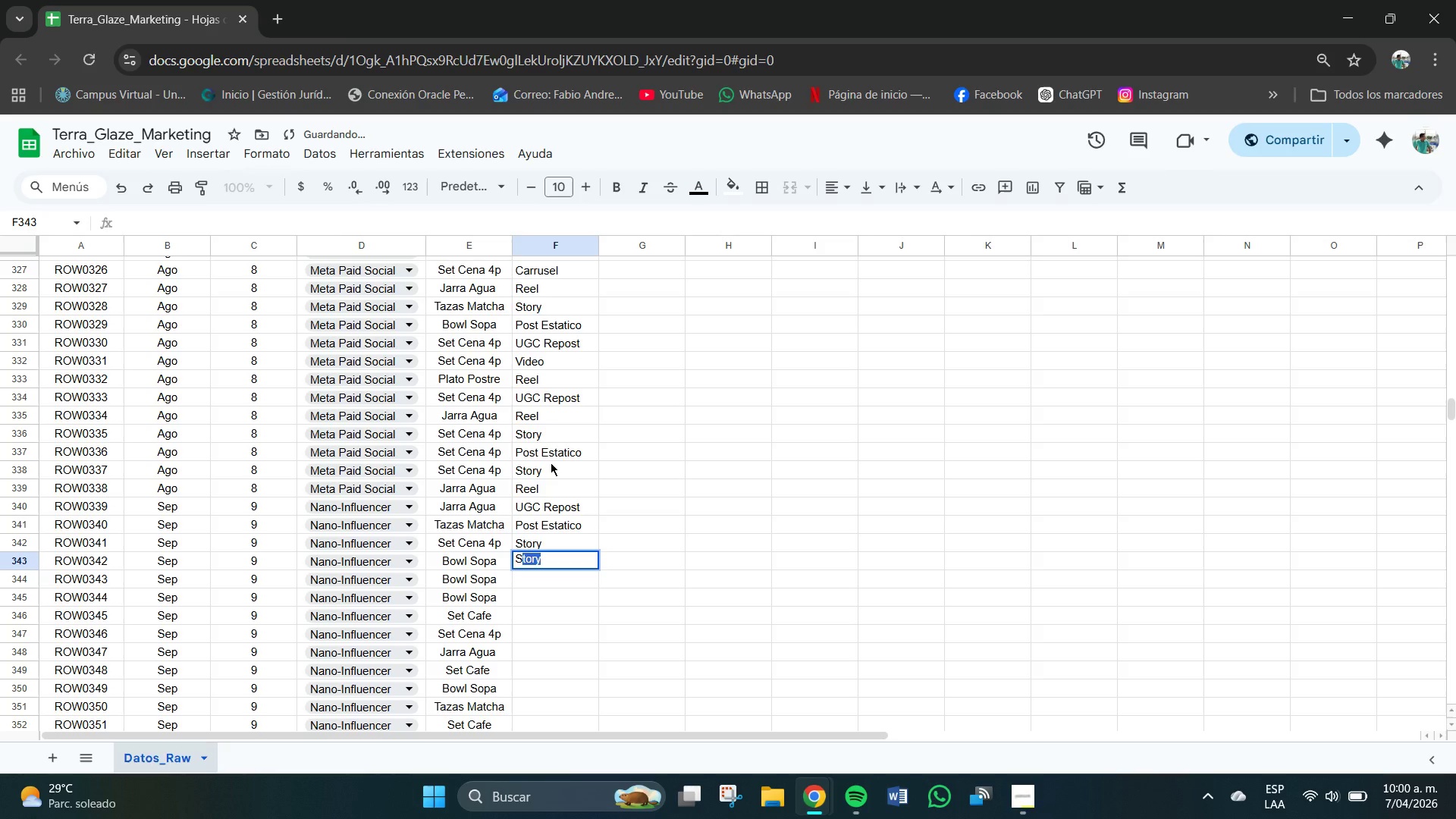 
key(S)
 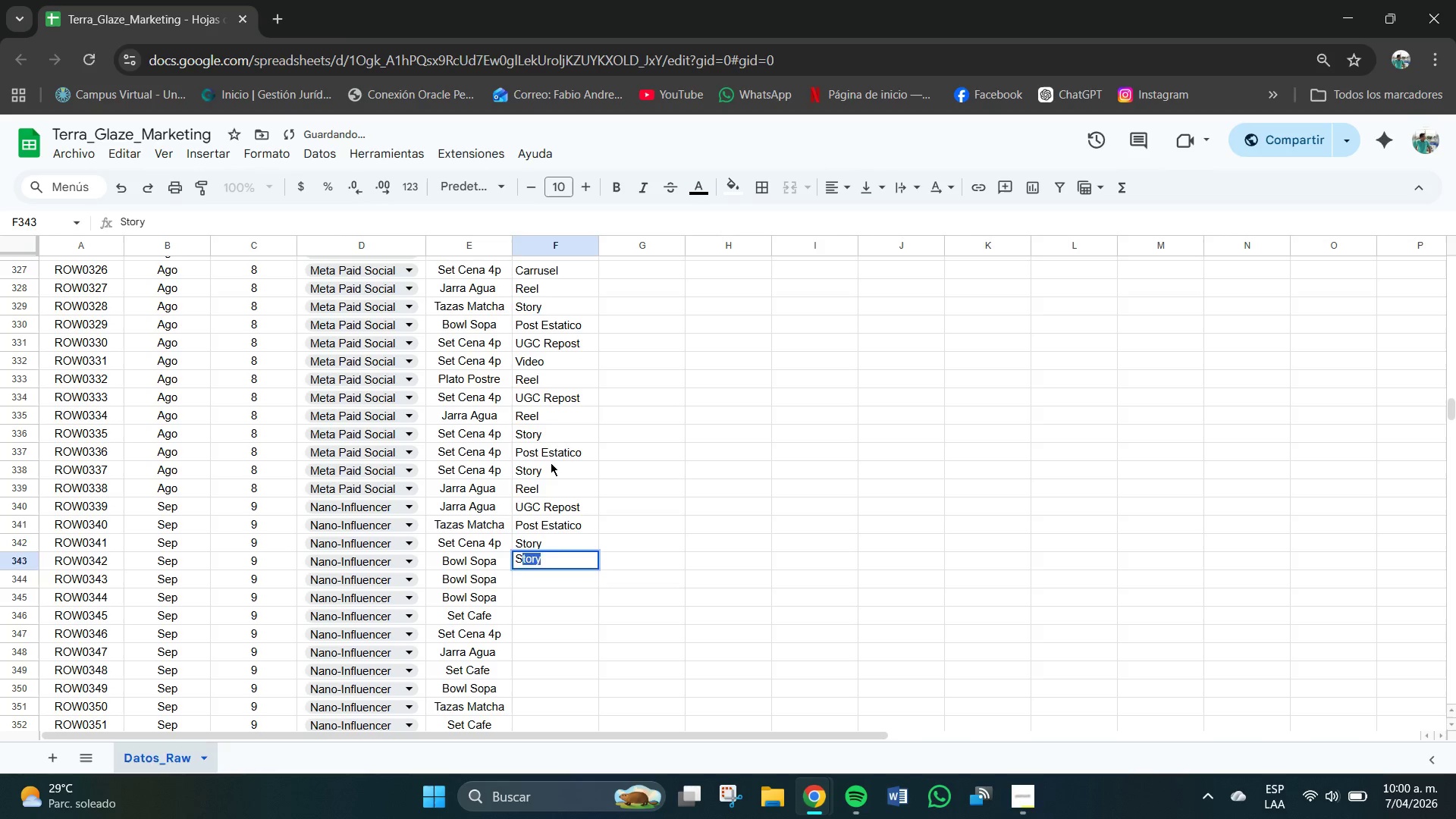 
key(Enter)
 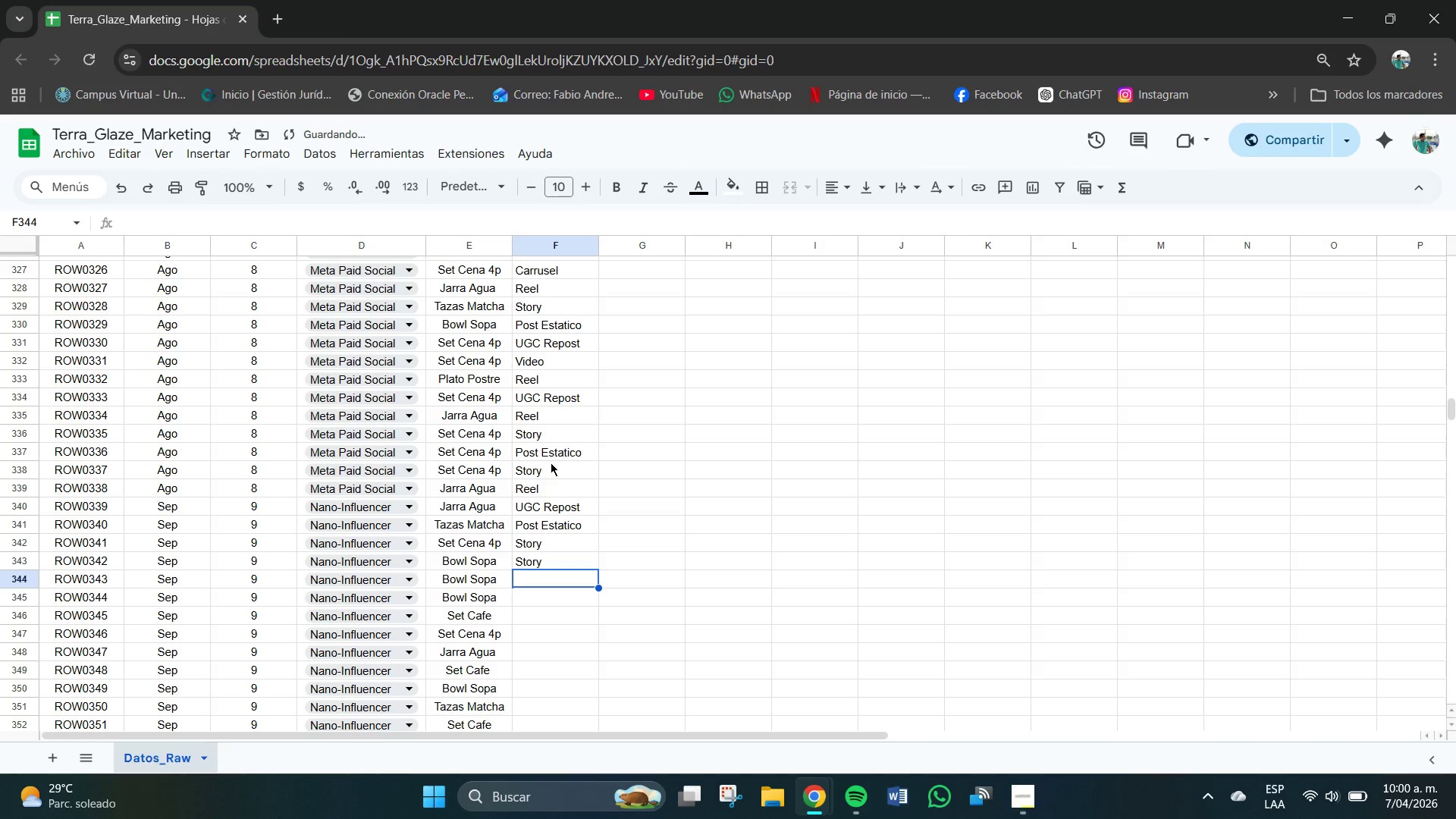 
key(V)
 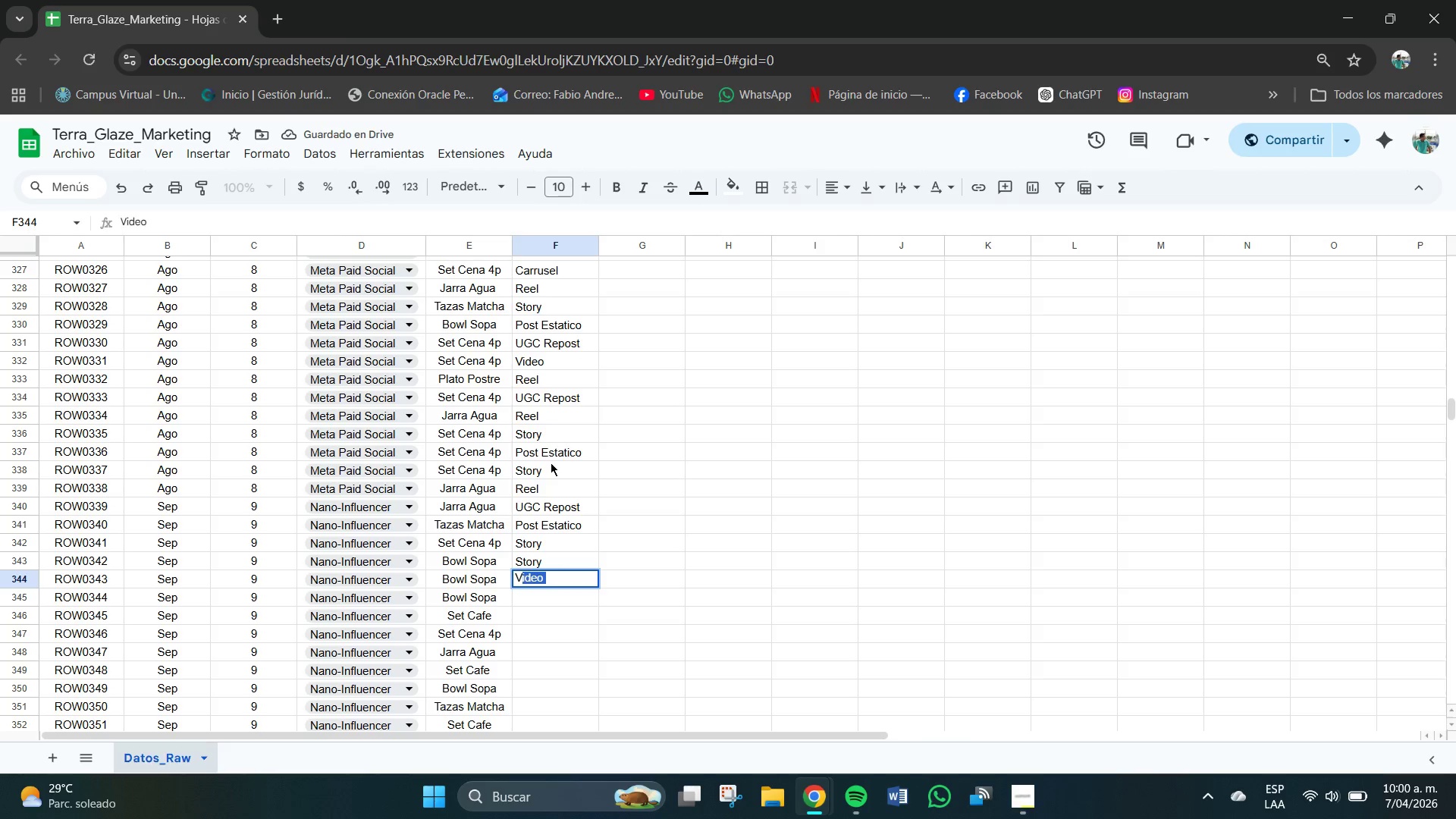 
key(Enter)
 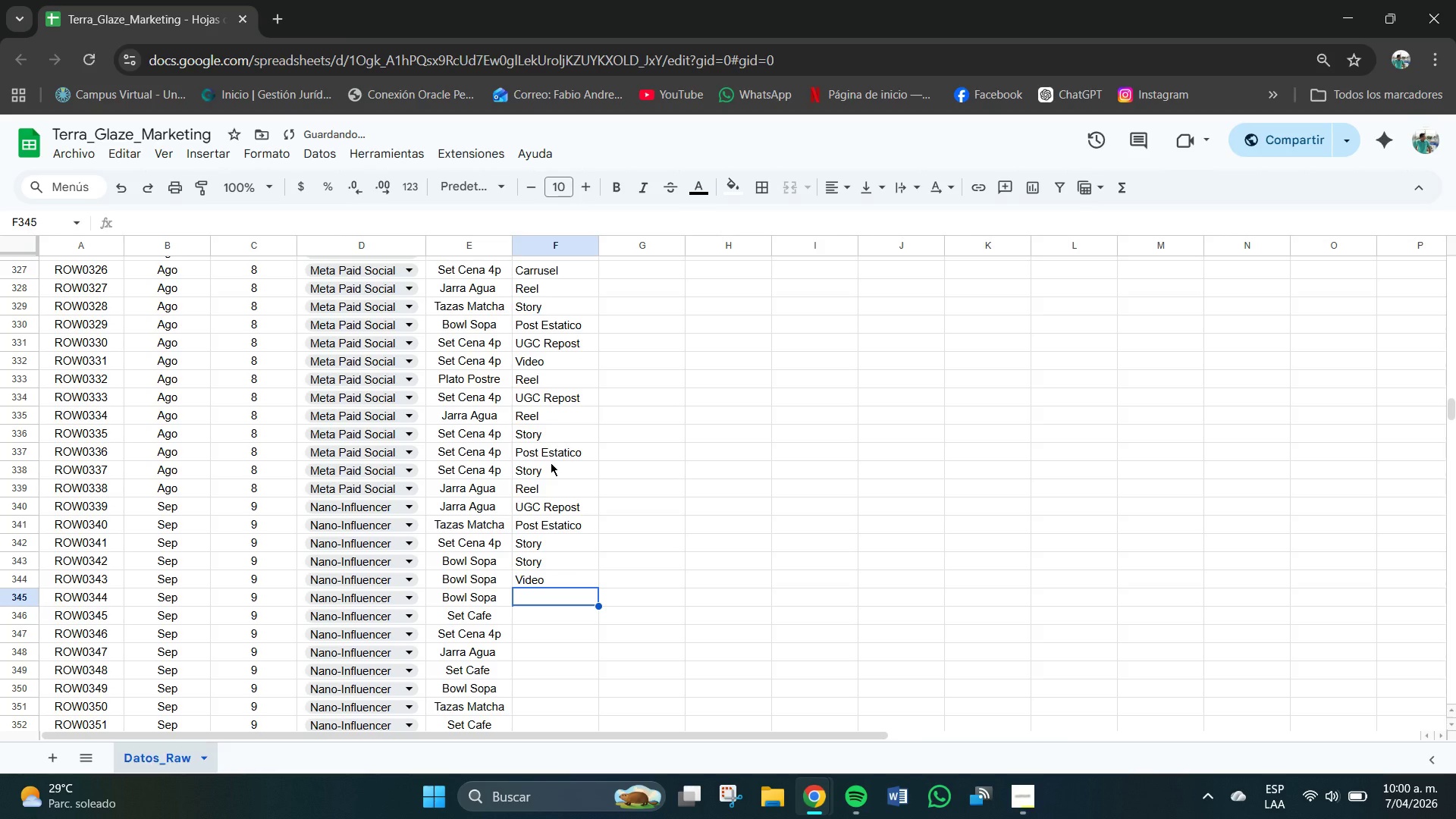 
key(U)
 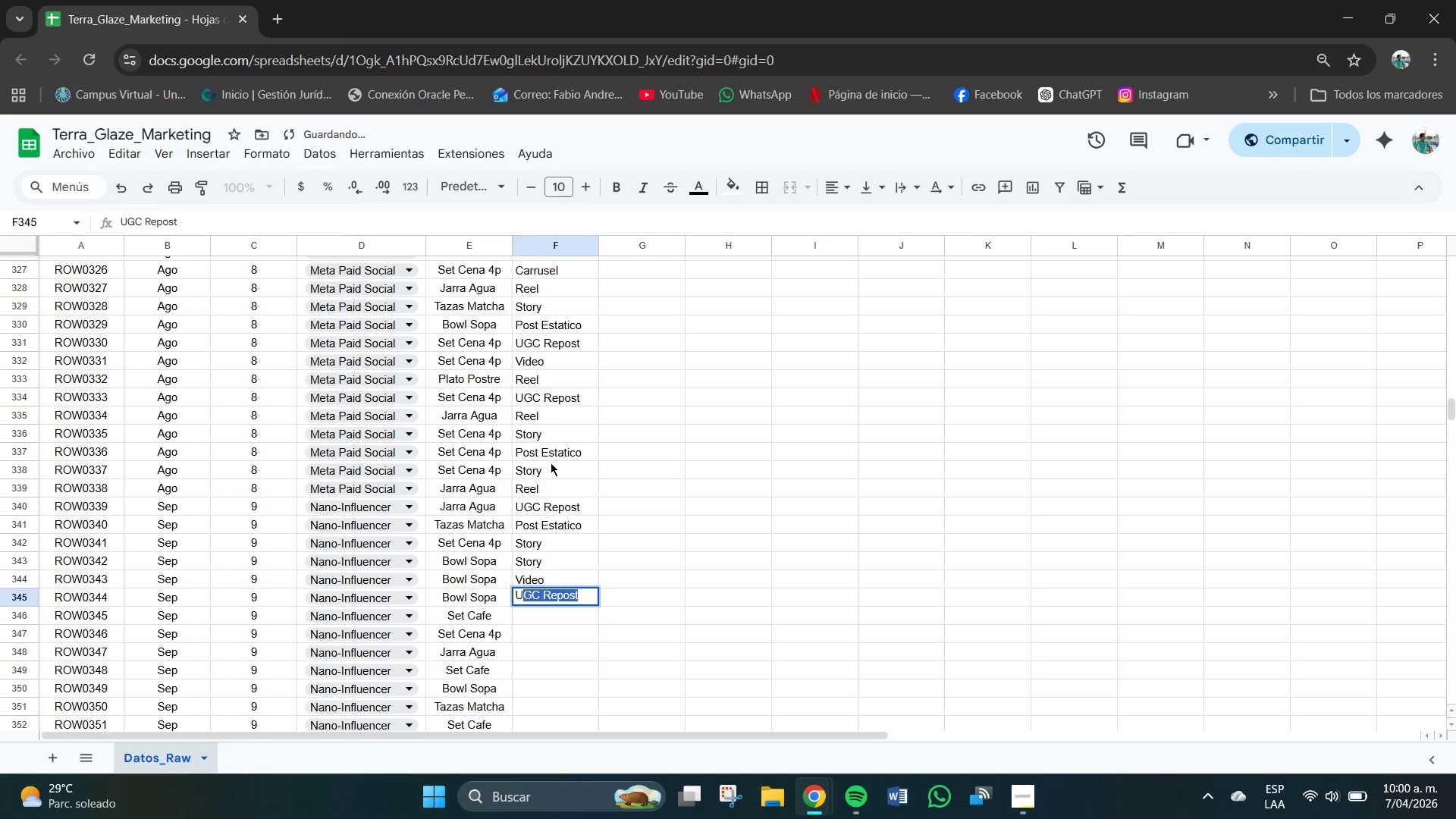 
key(Enter)
 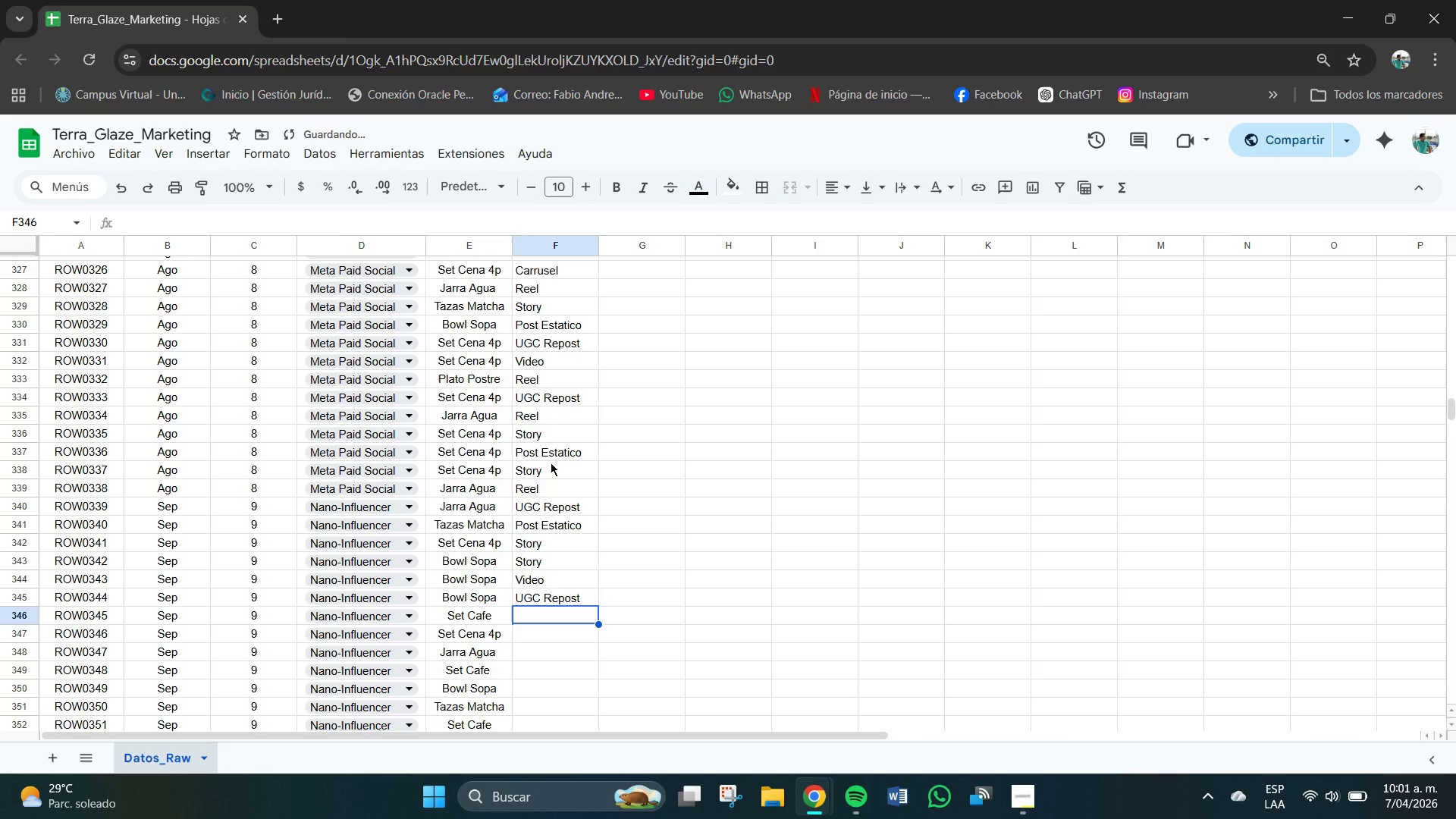 
key(C)
 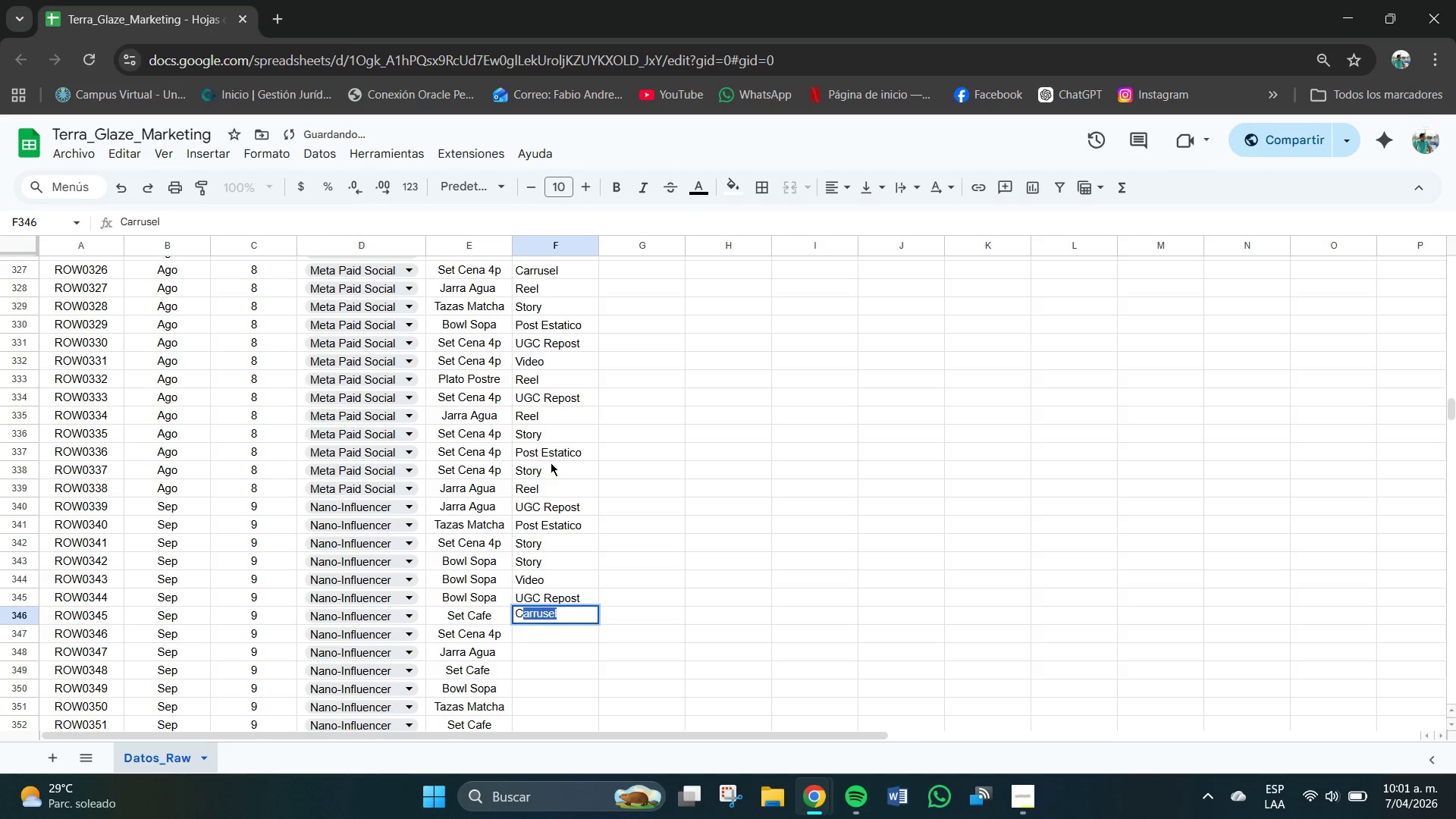 
key(Enter)
 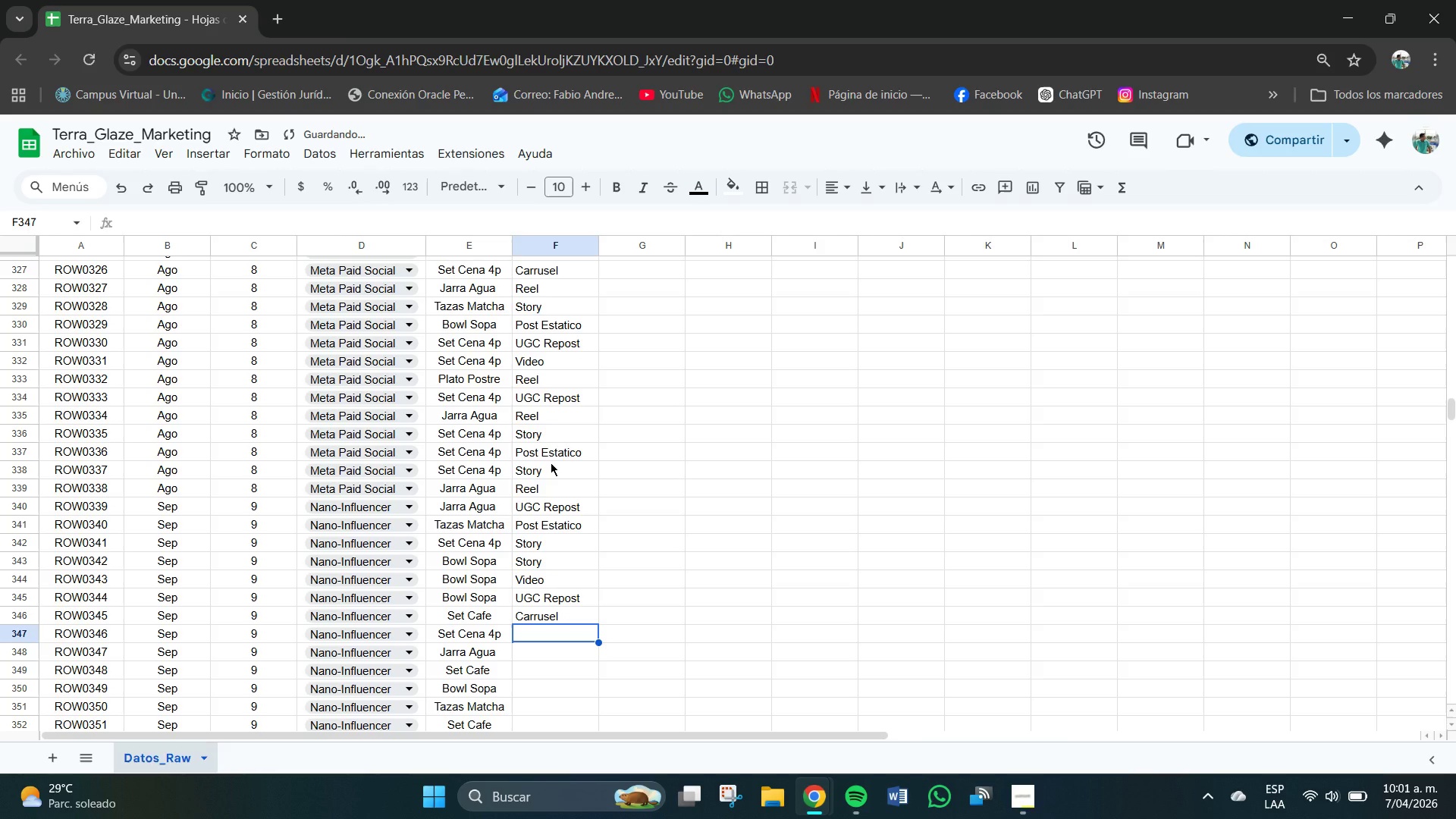 
key(V)
 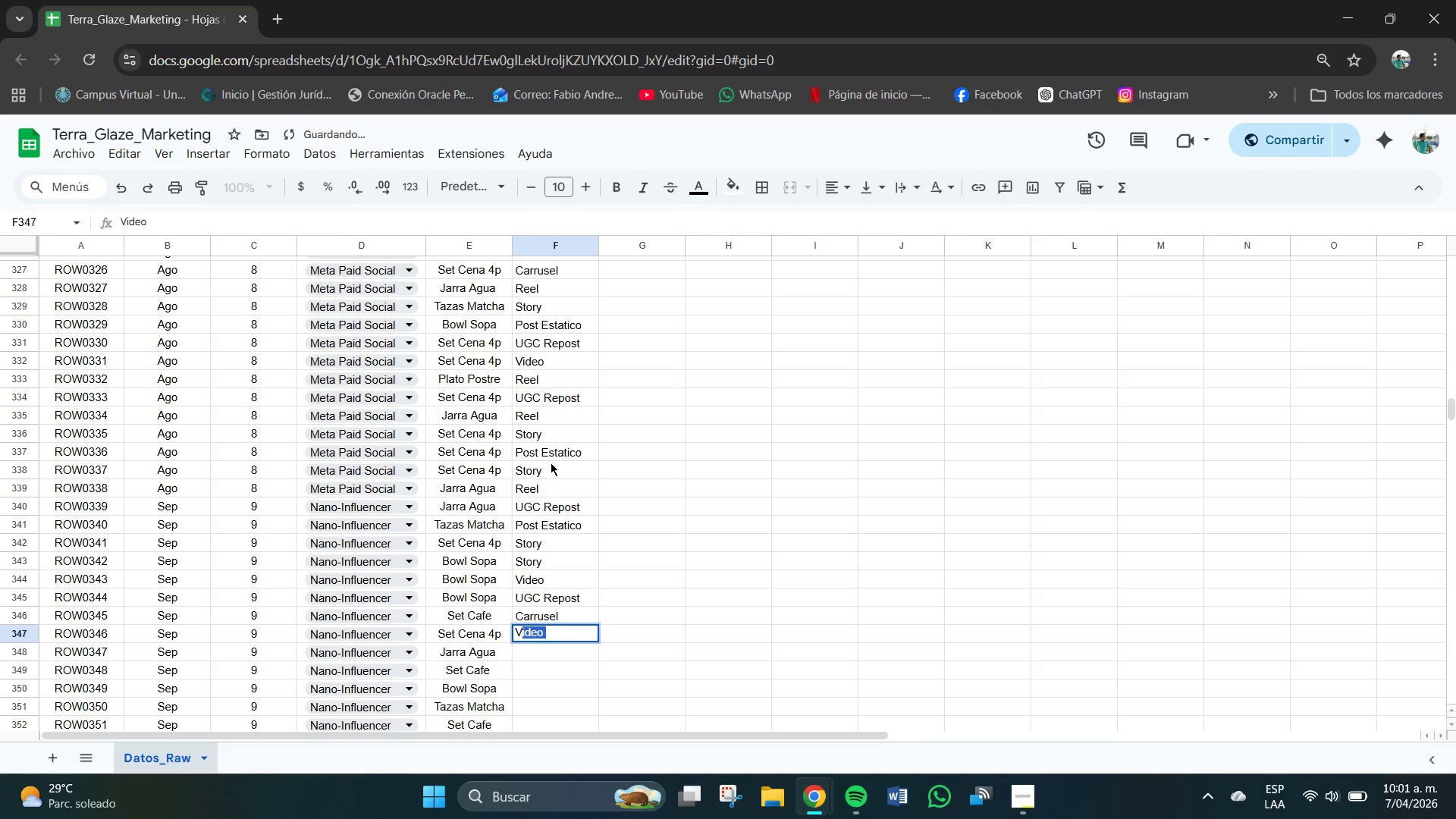 
key(Enter)
 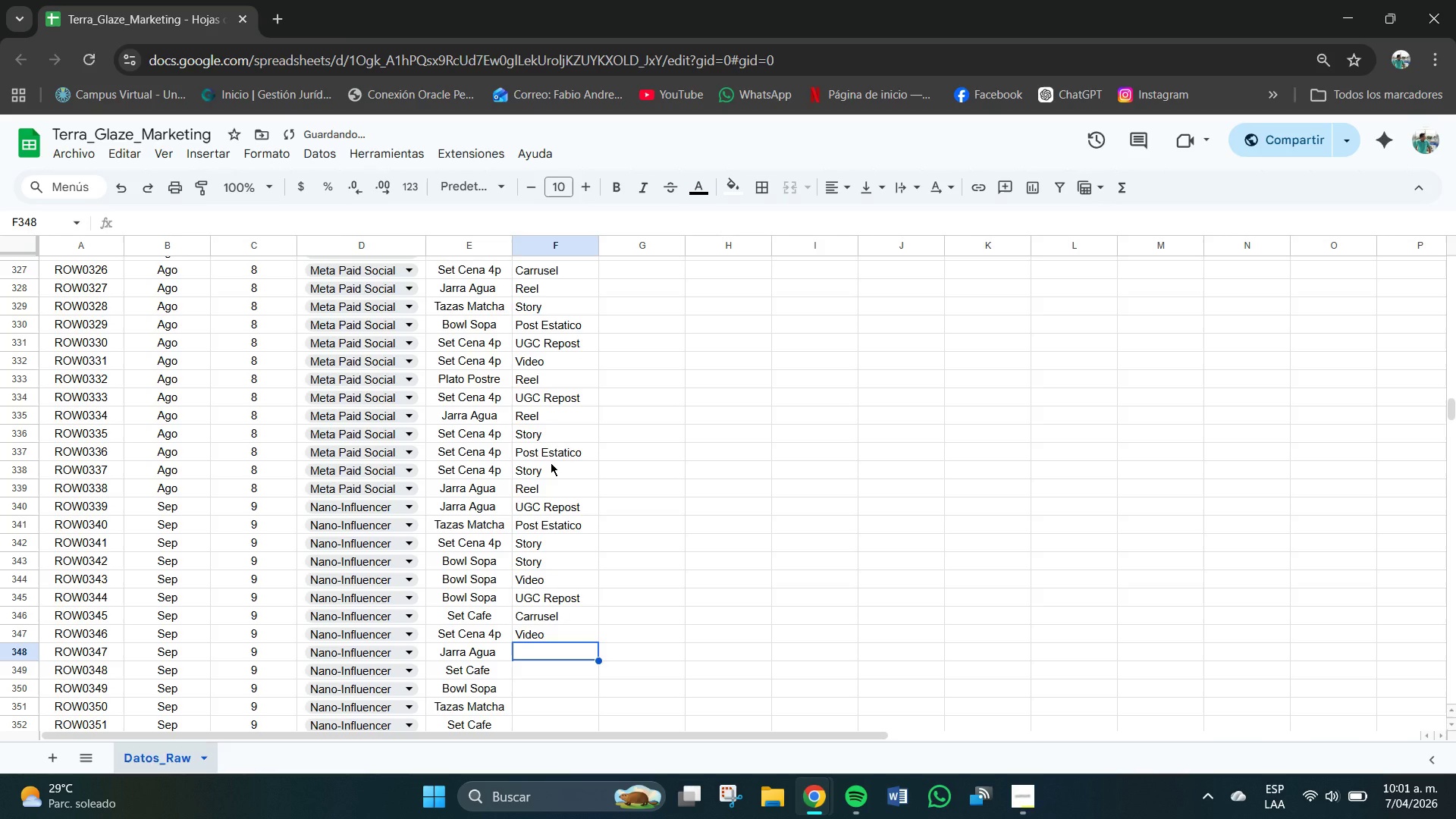 
key(P)
 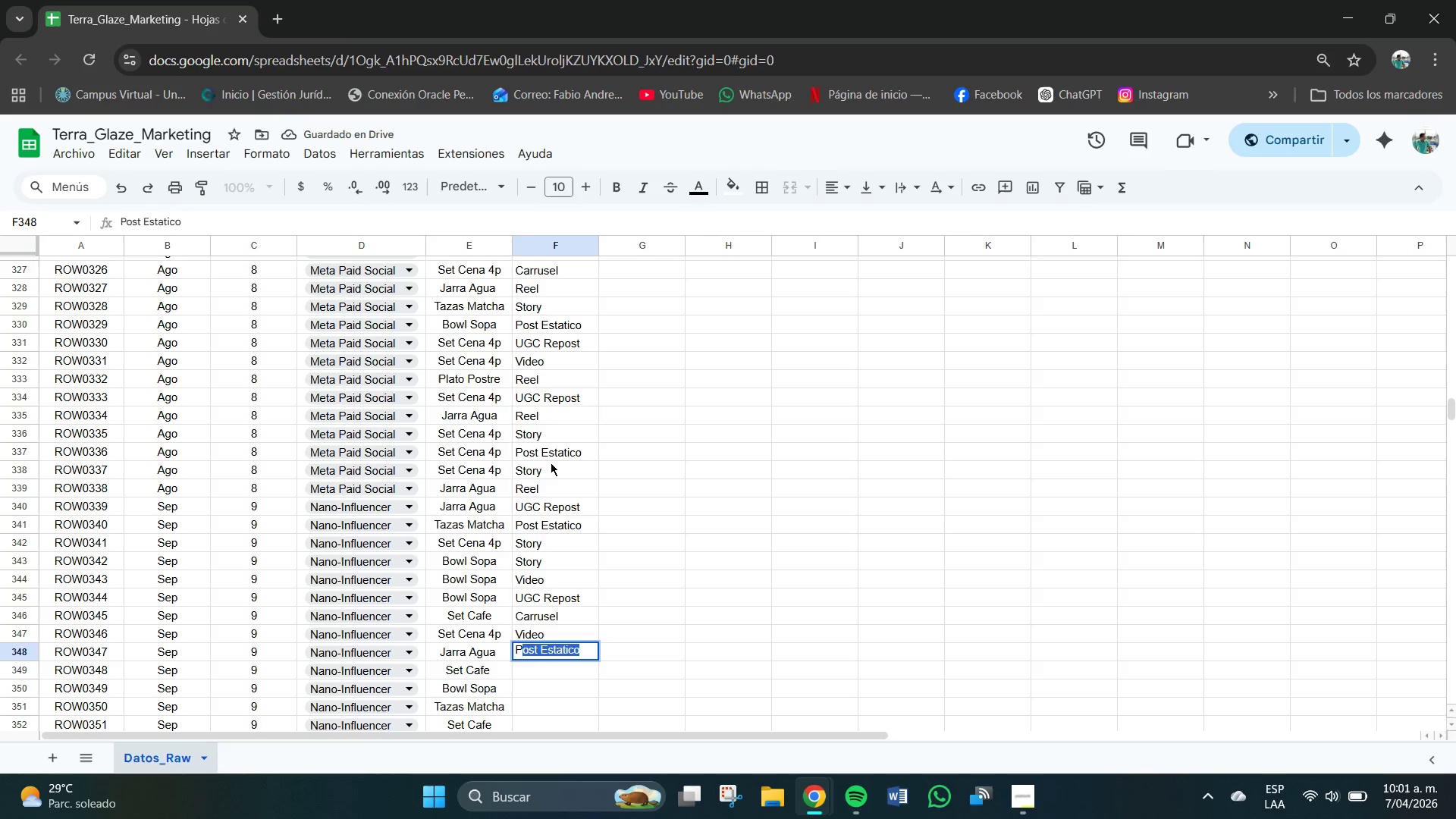 
key(Enter)
 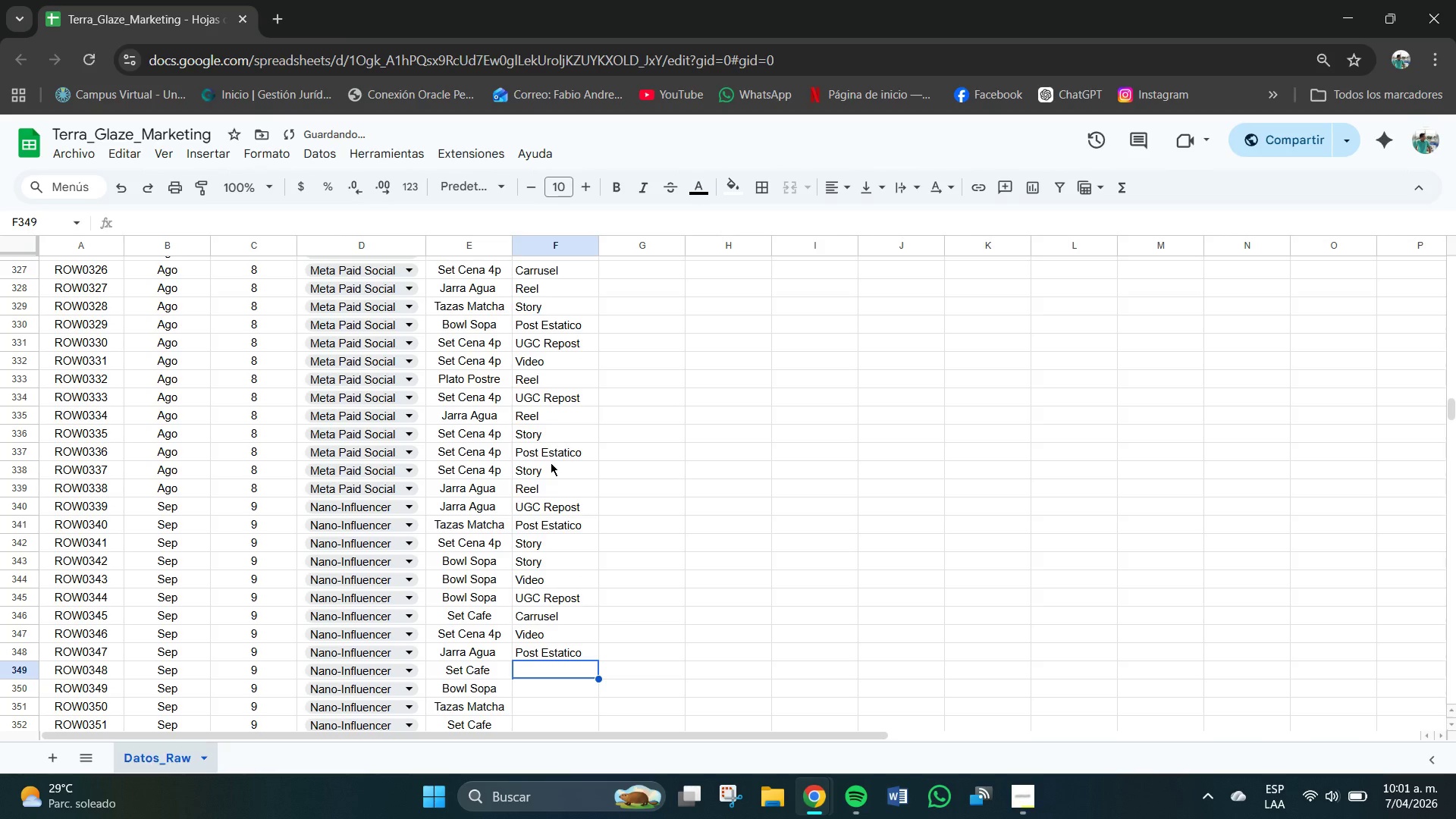 
key(S)
 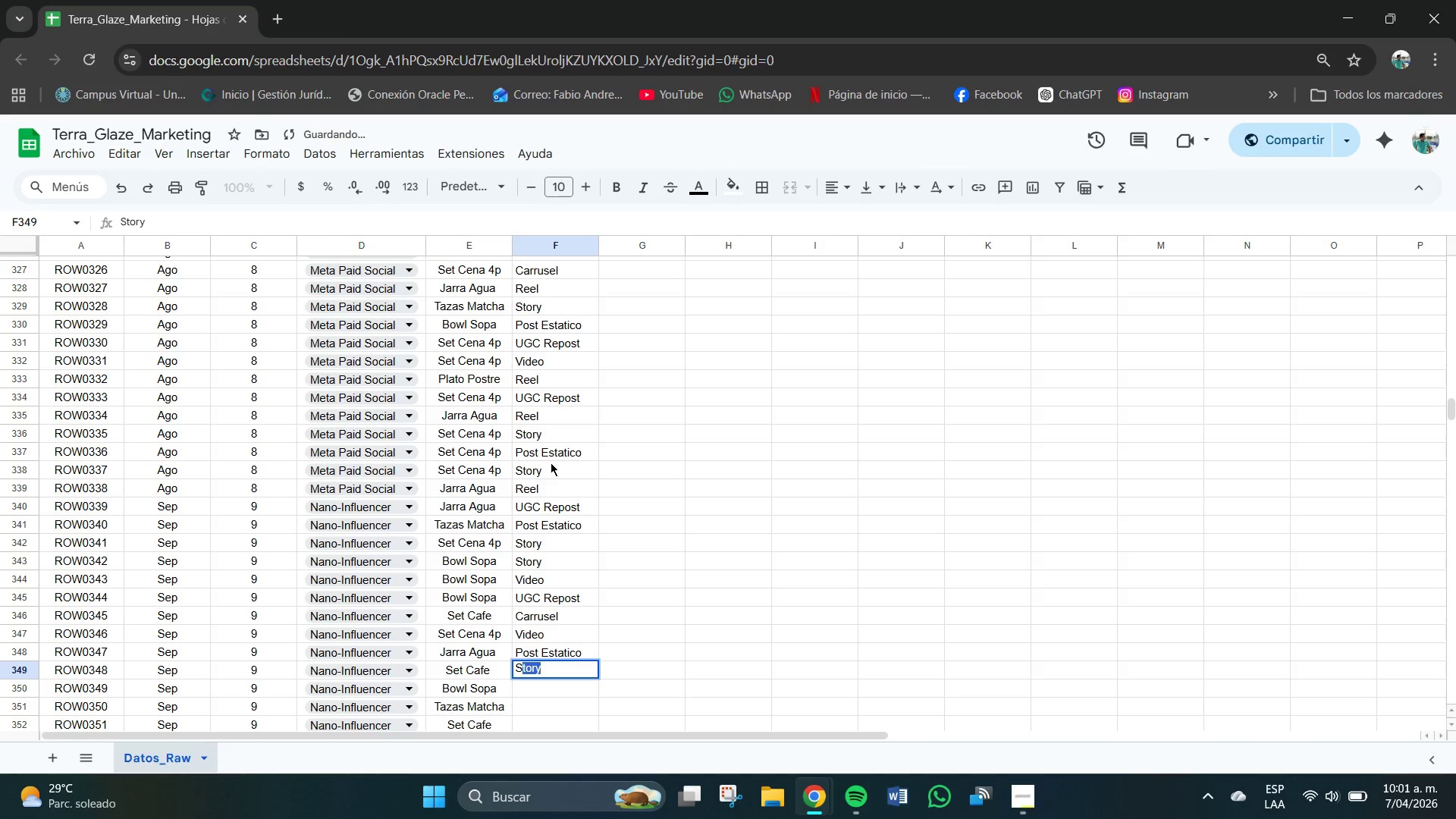 
key(Enter)
 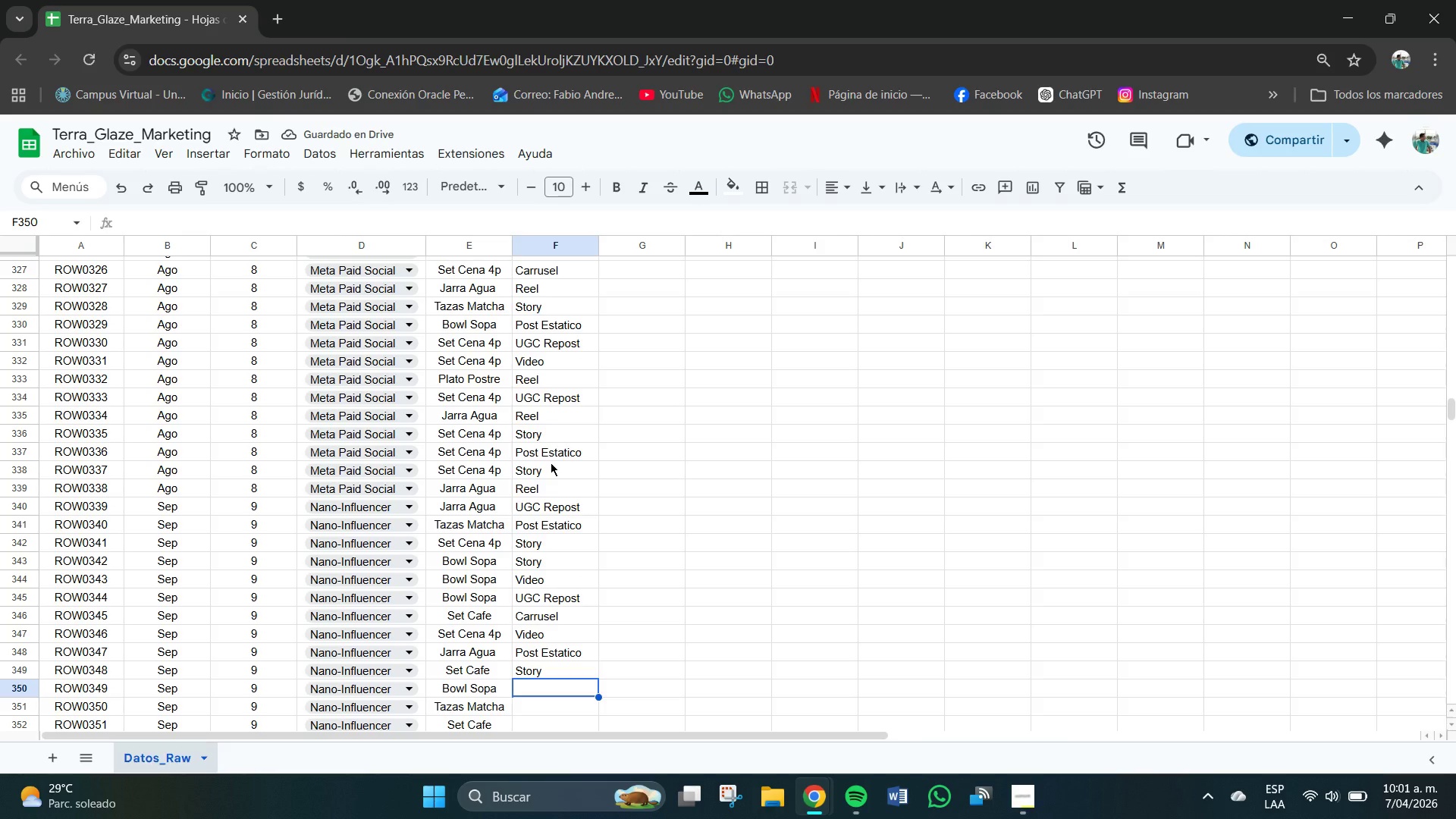 
key(P)
 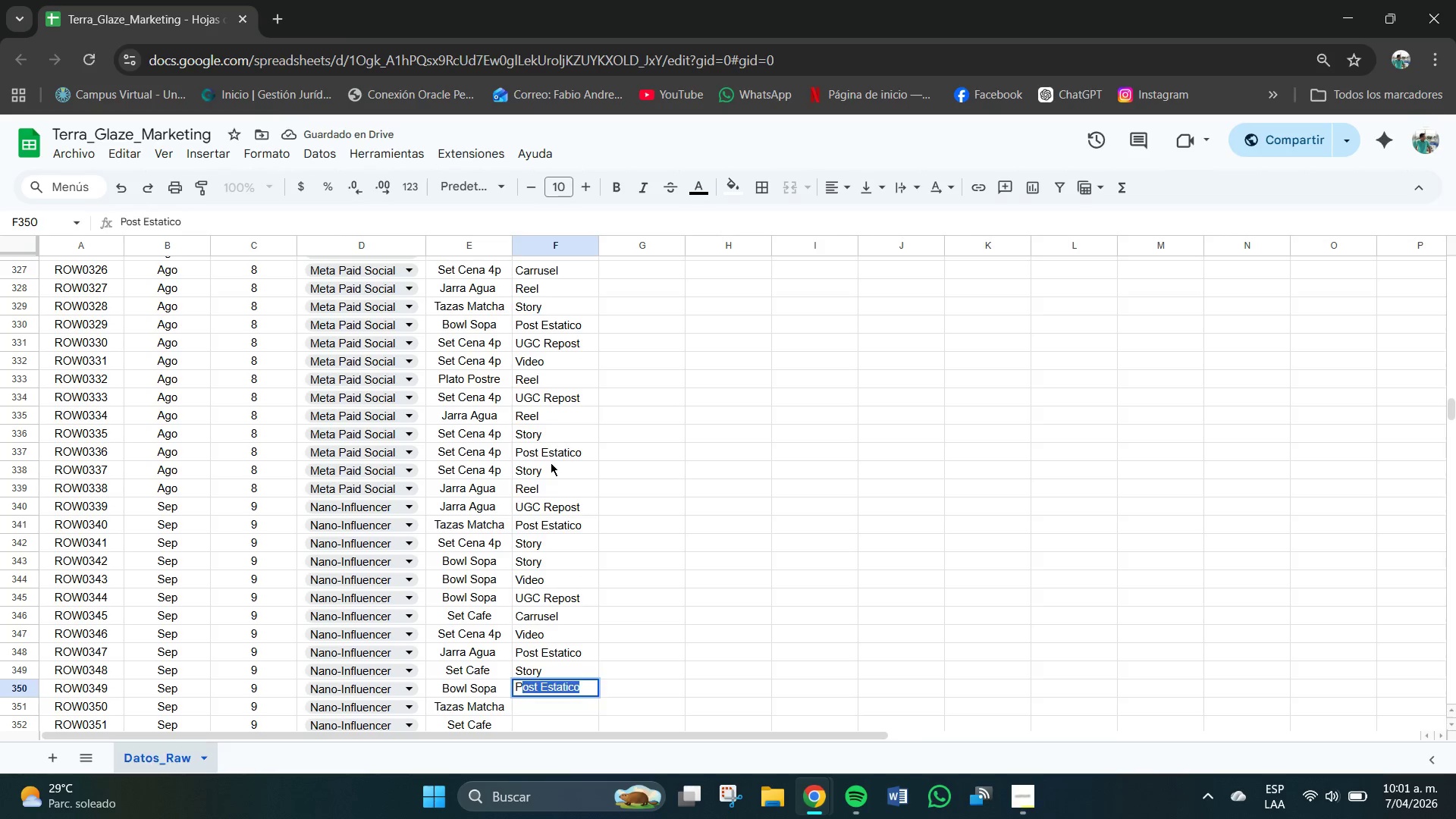 
key(Enter)
 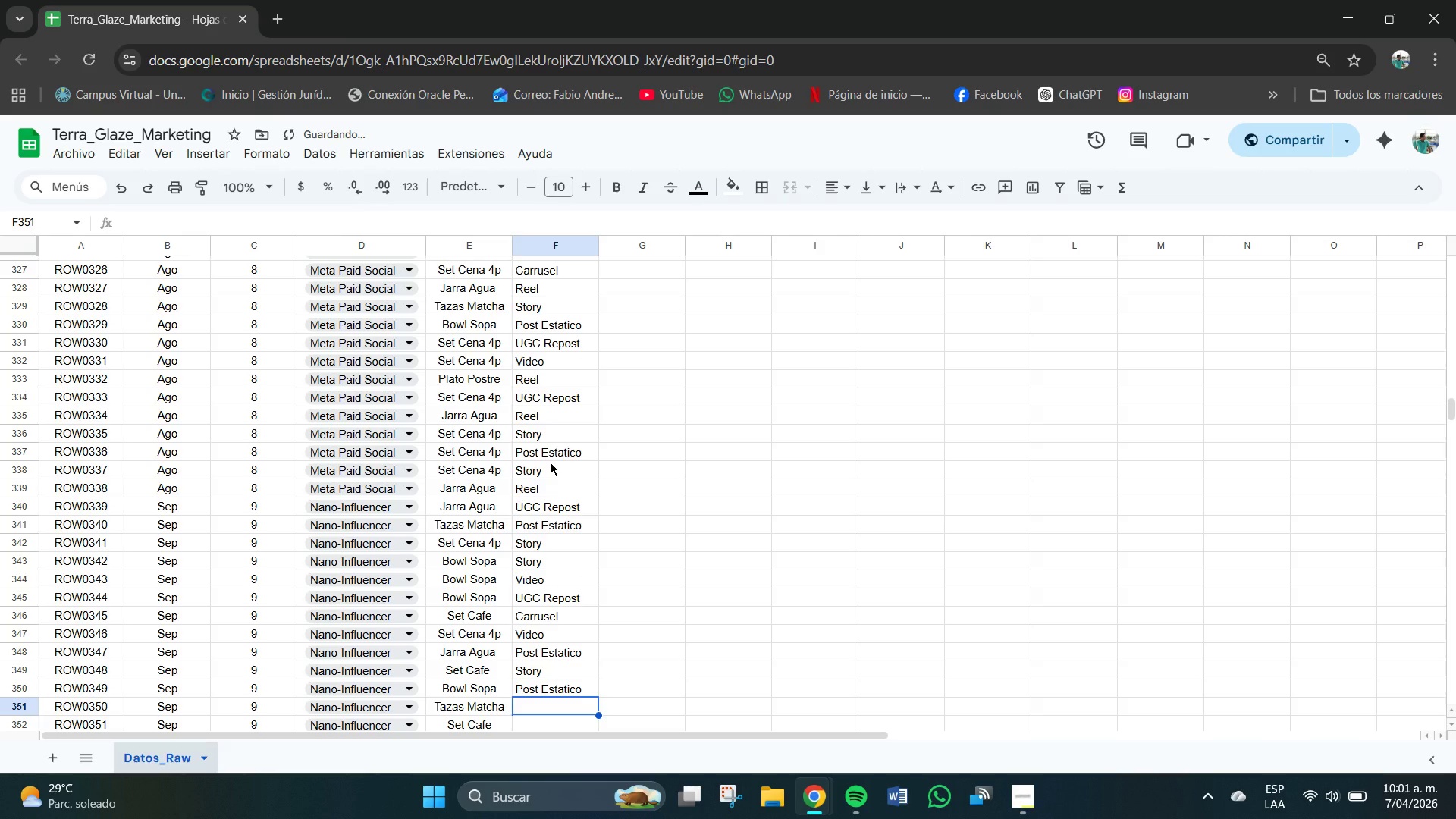 
key(V)
 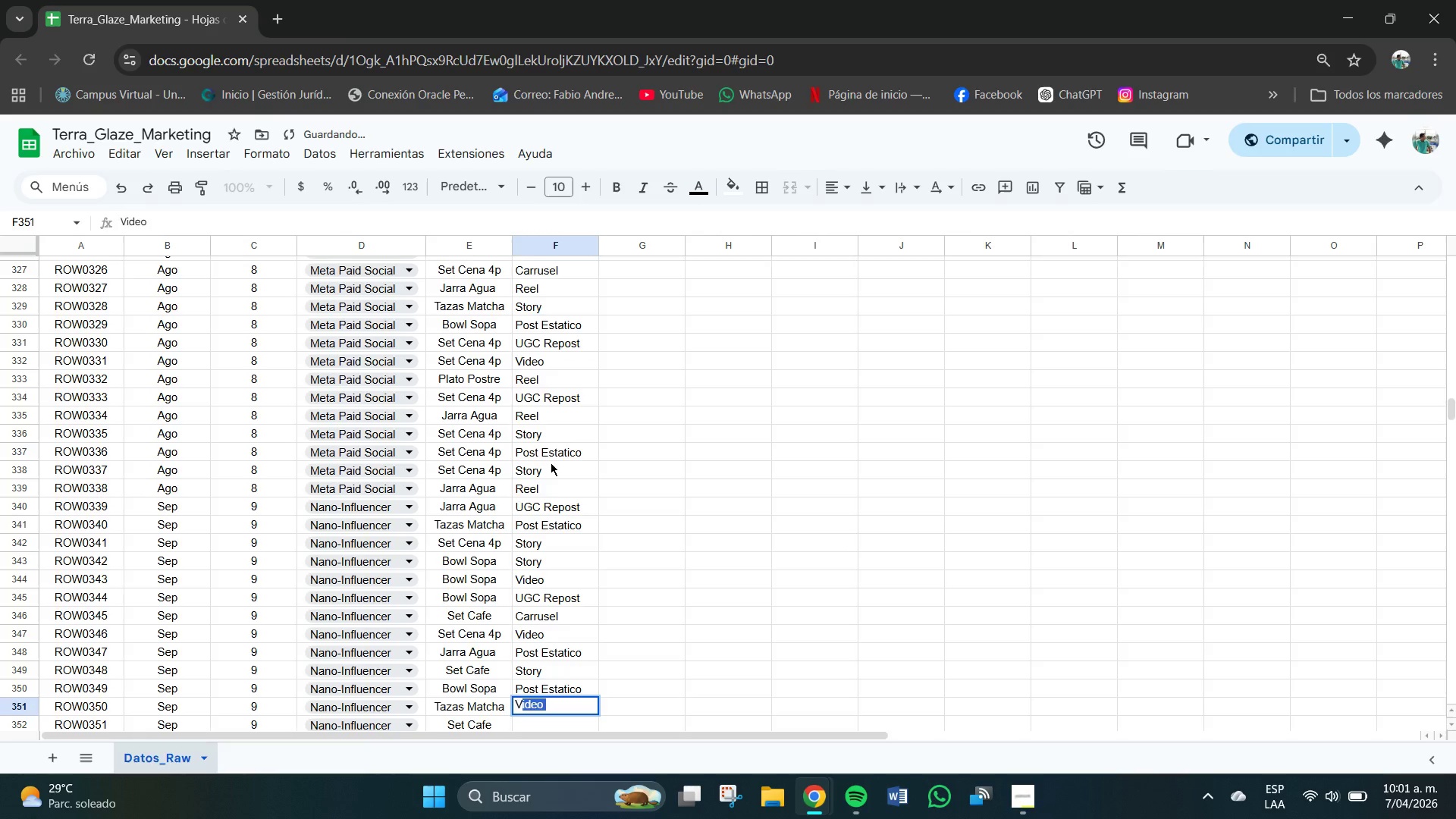 
key(Enter)
 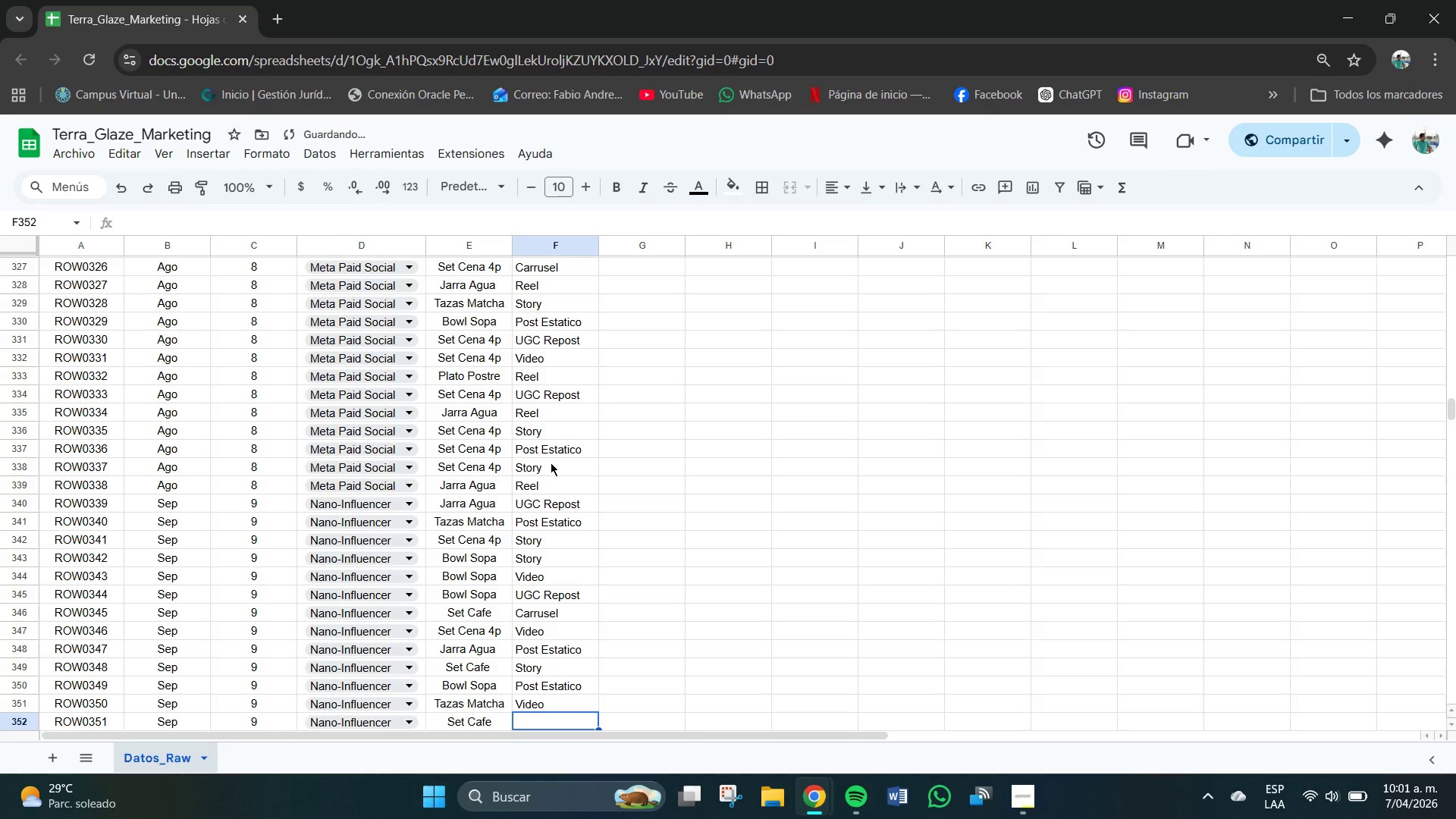 
key(C)
 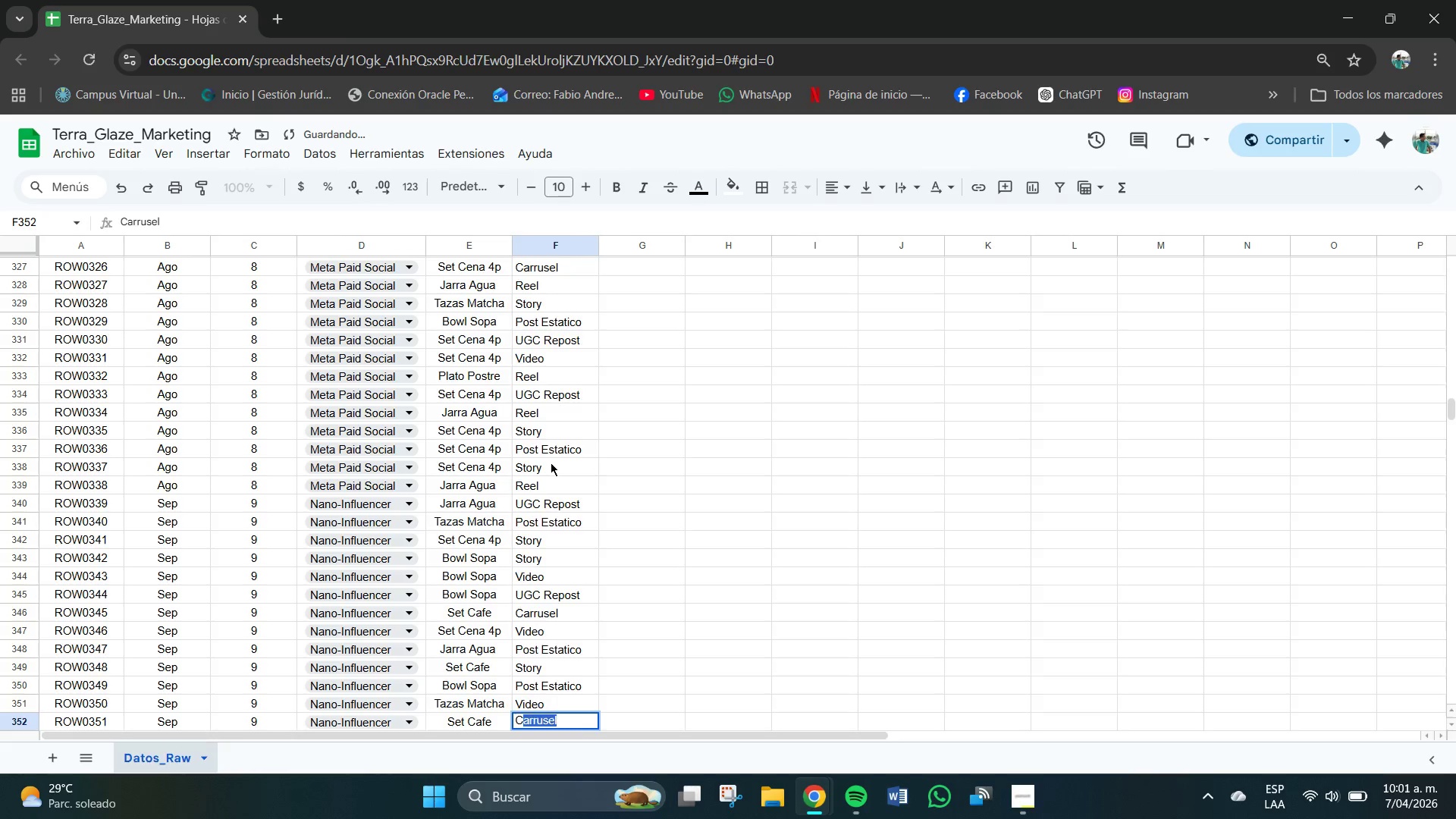 
key(Enter)
 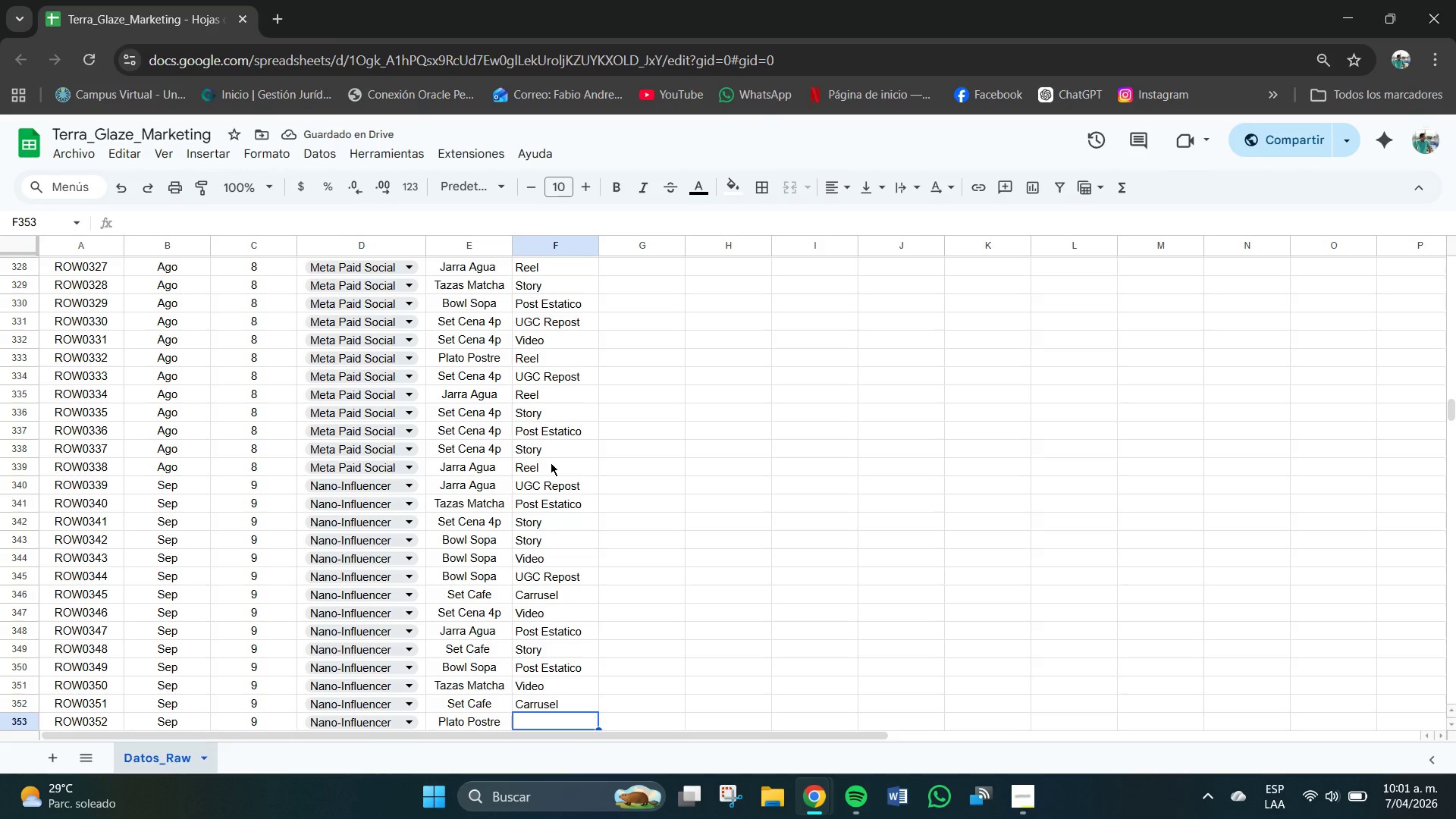 
key(P)
 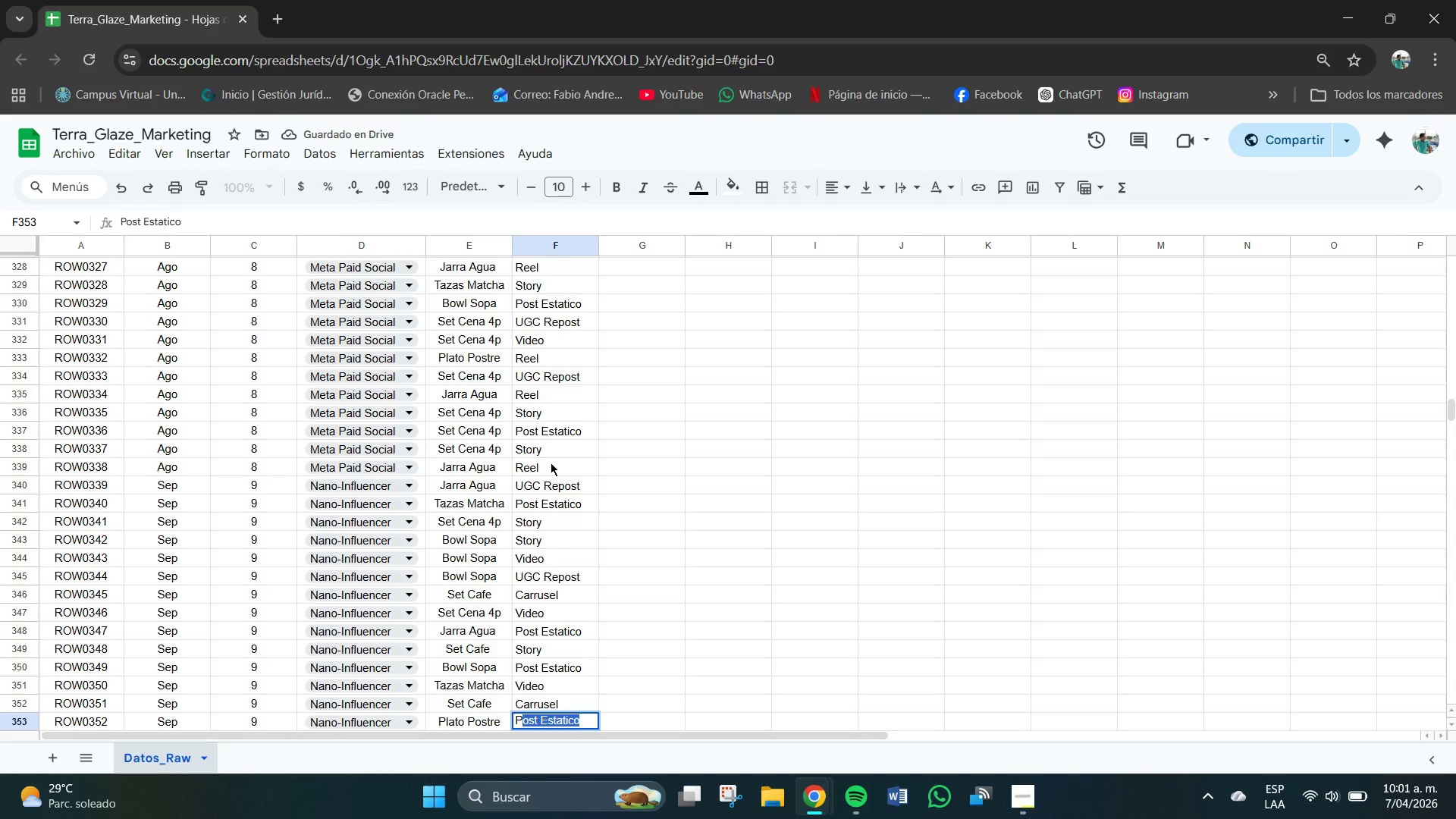 
key(Enter)
 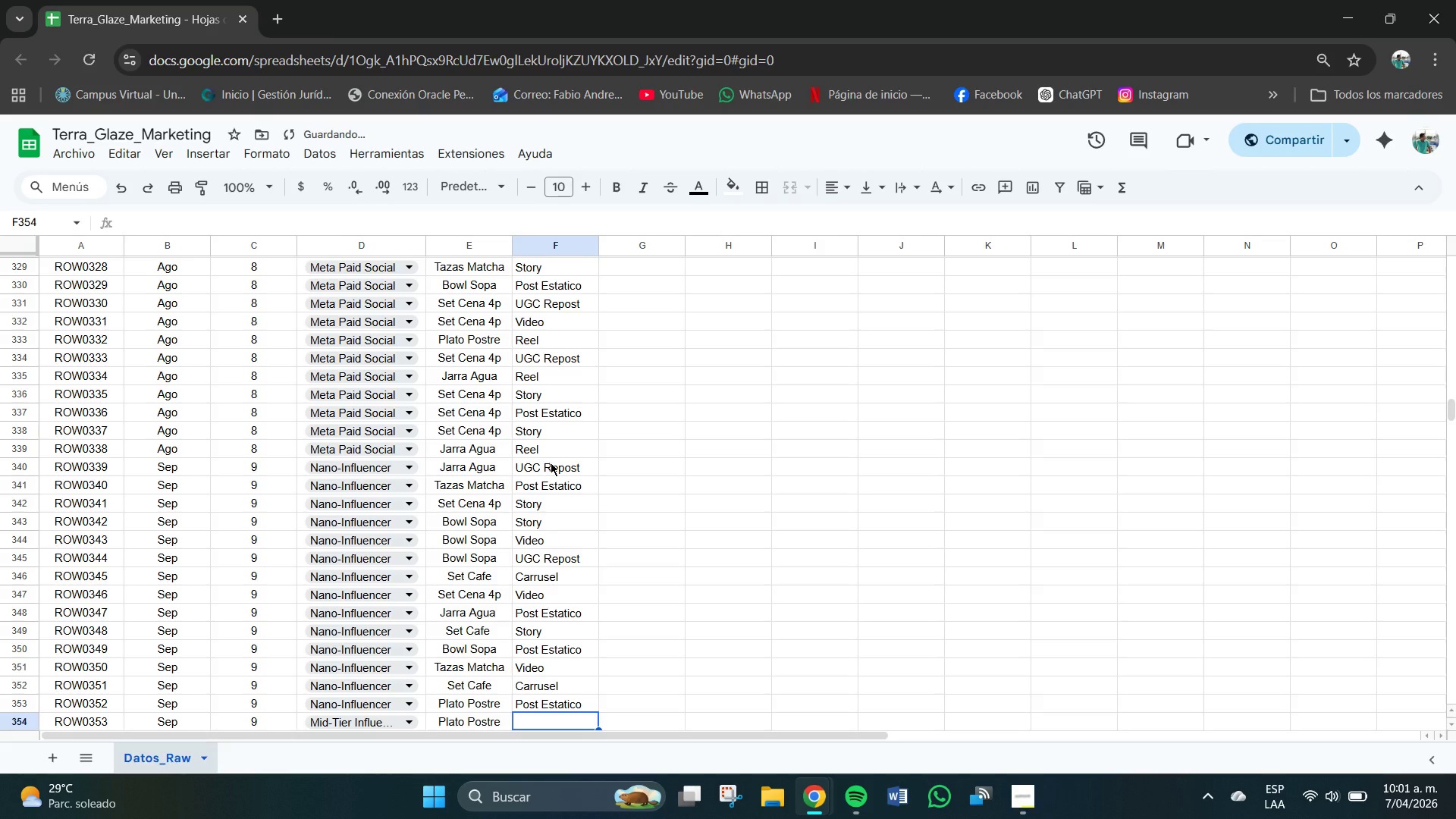 
key(C)
 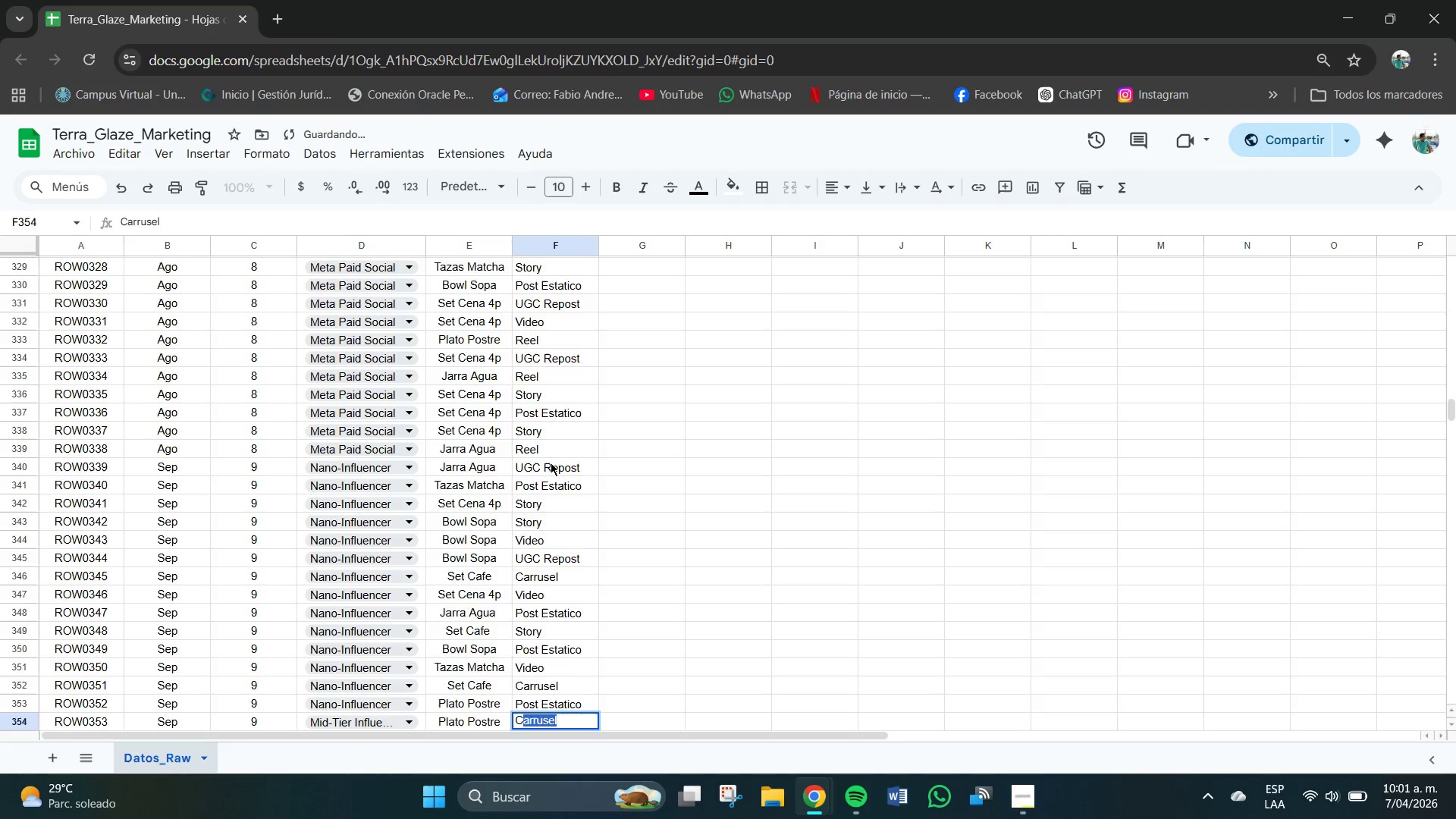 
key(Enter)
 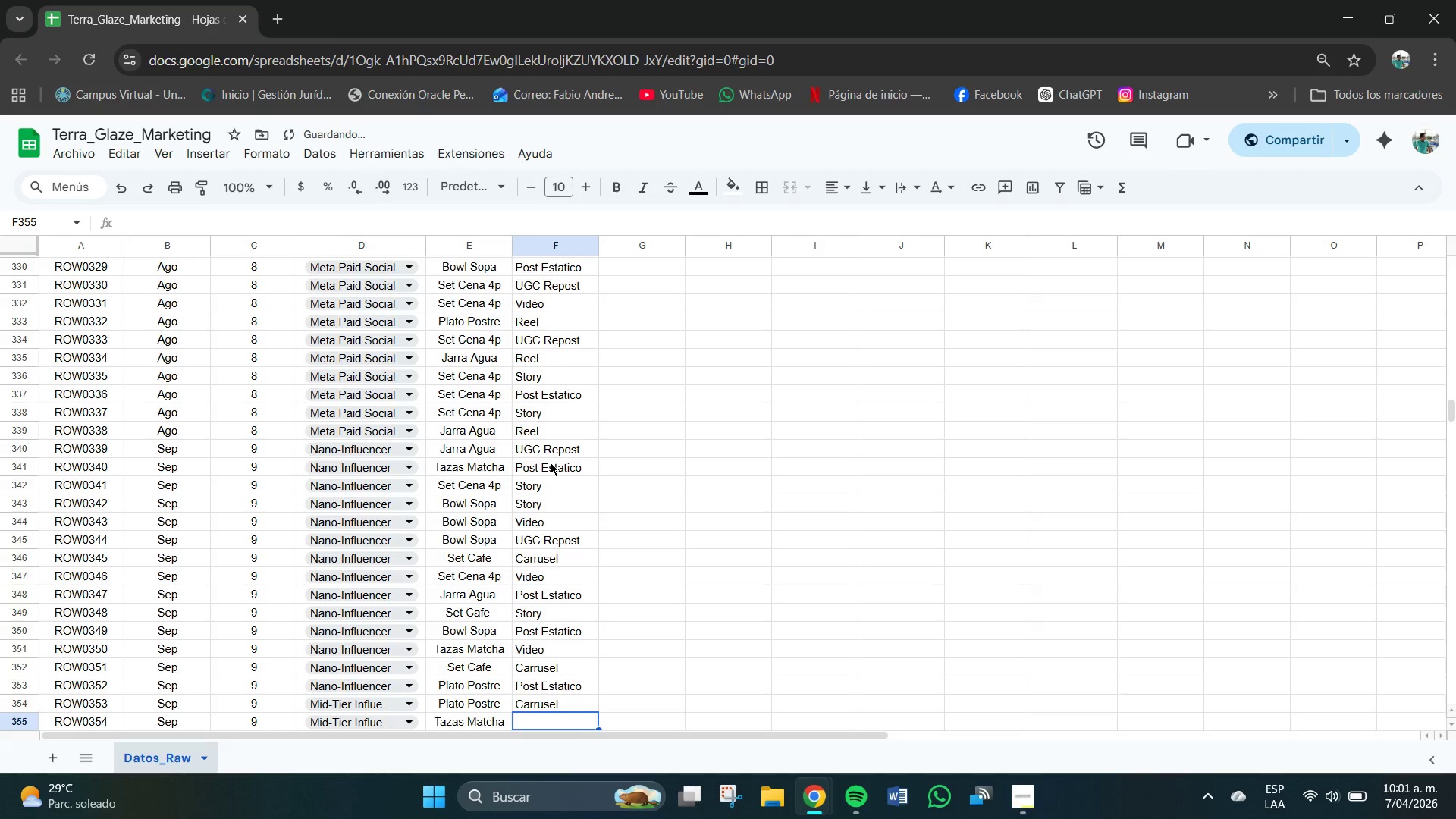 
key(R)
 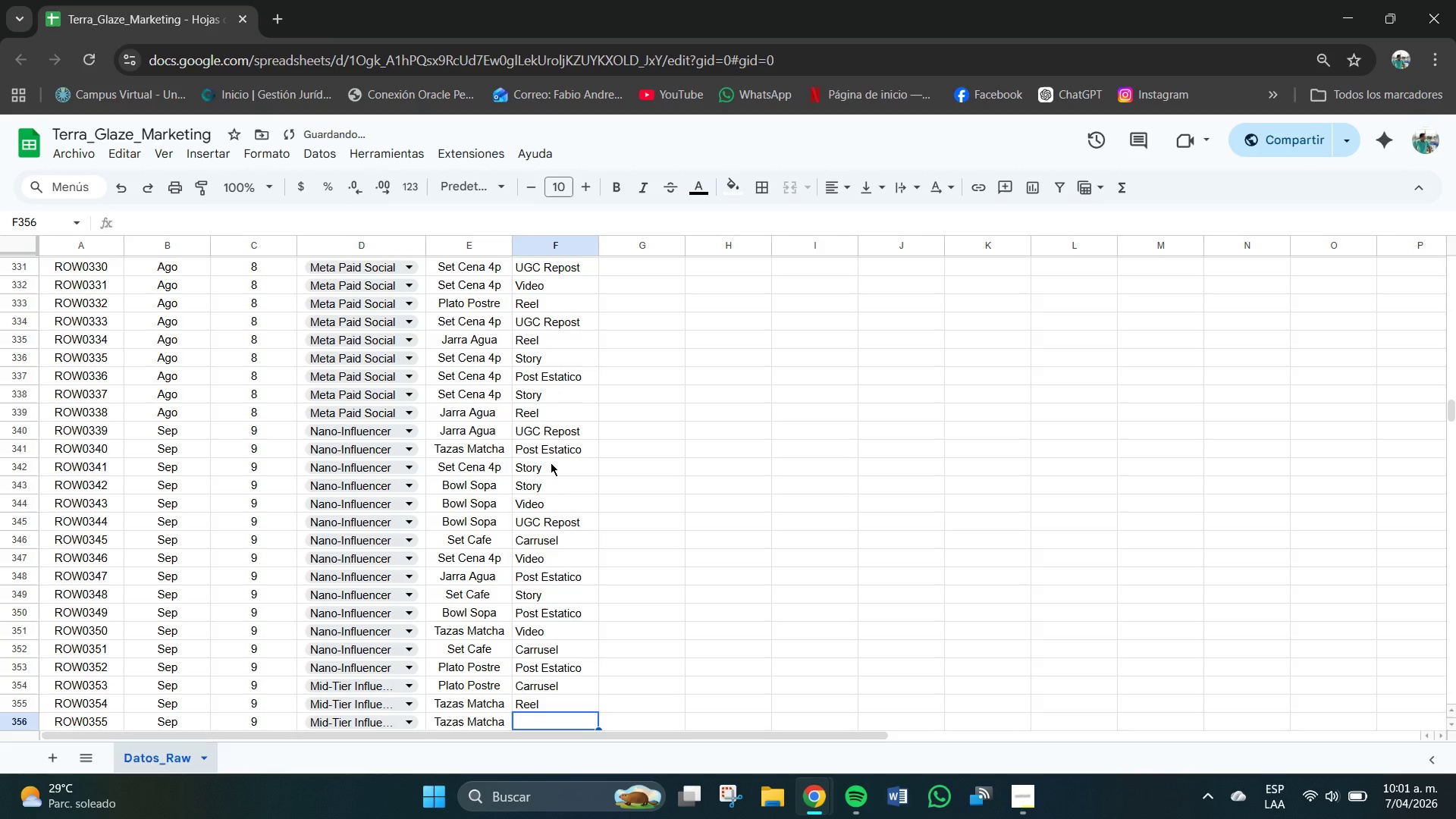 
key(Enter)
 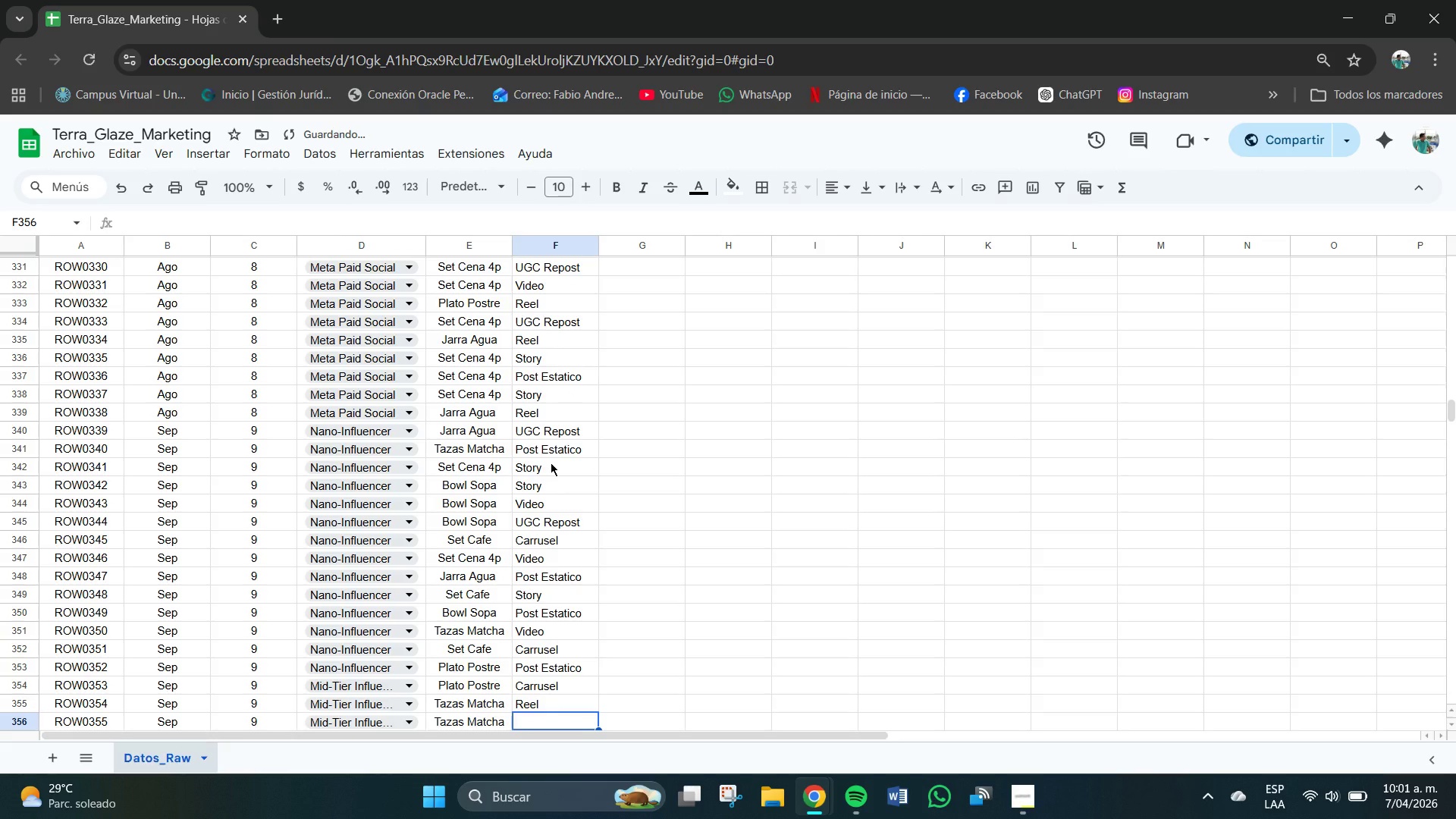 
key(R)
 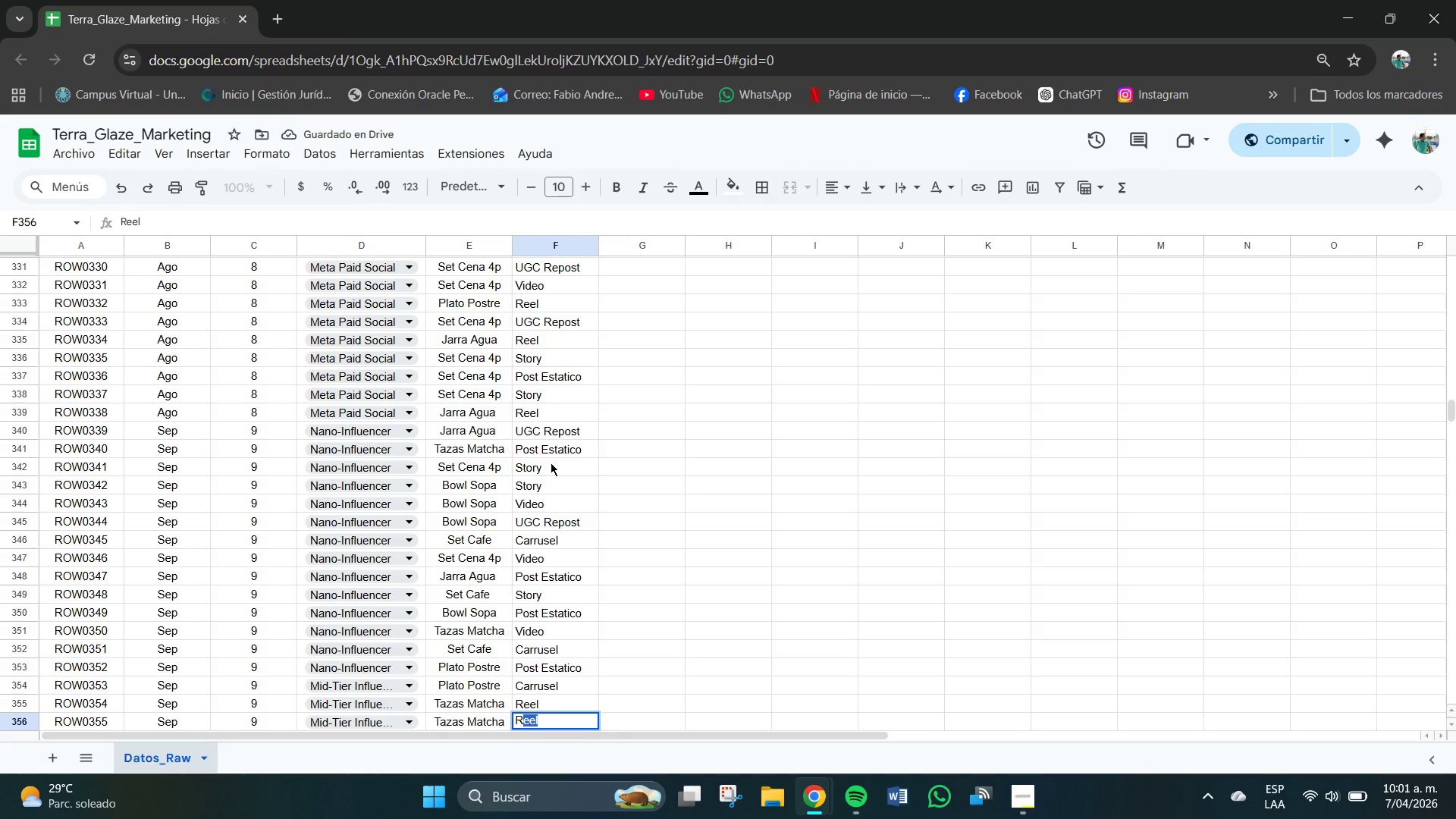 
key(Enter)
 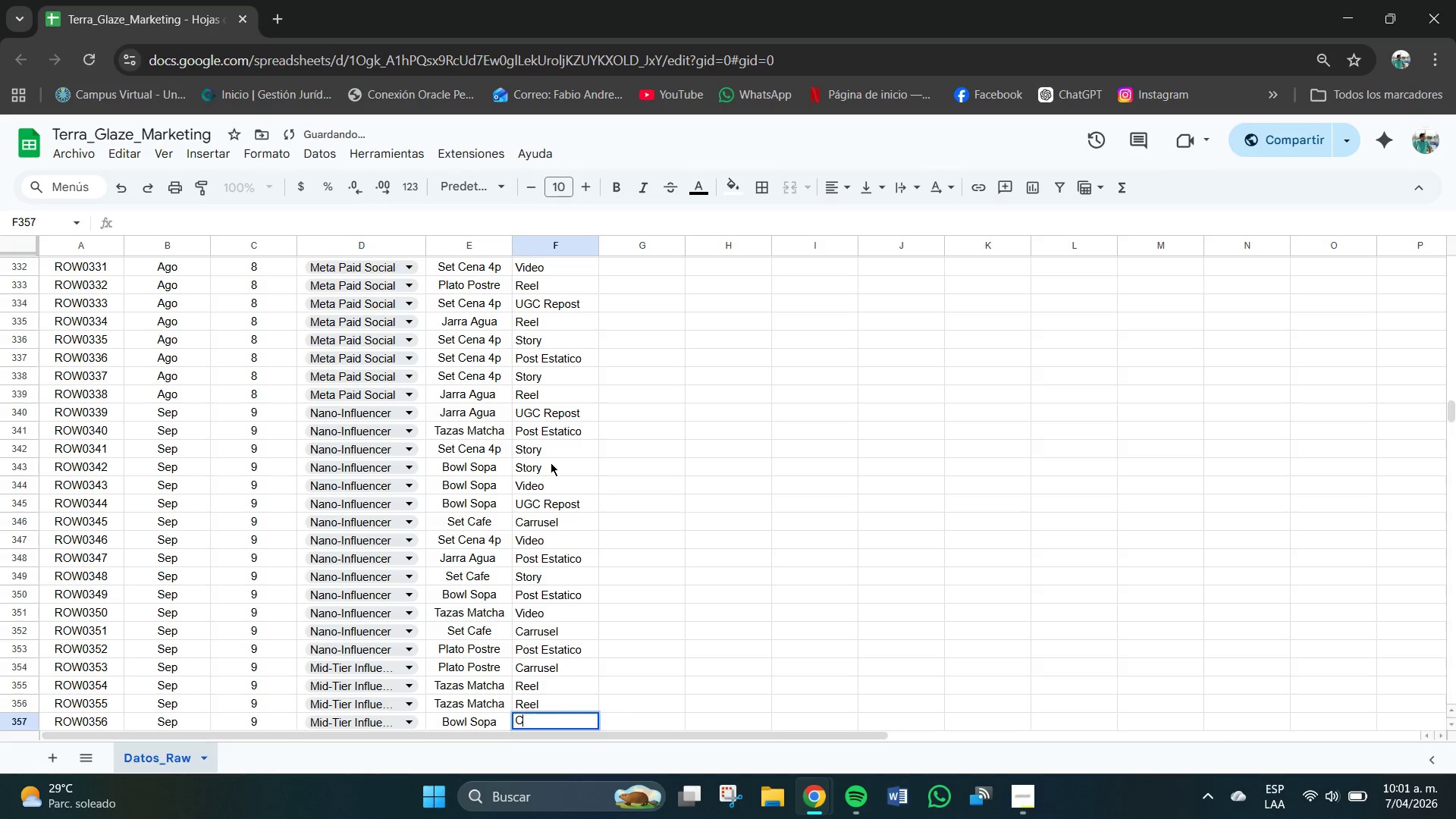 
key(C)
 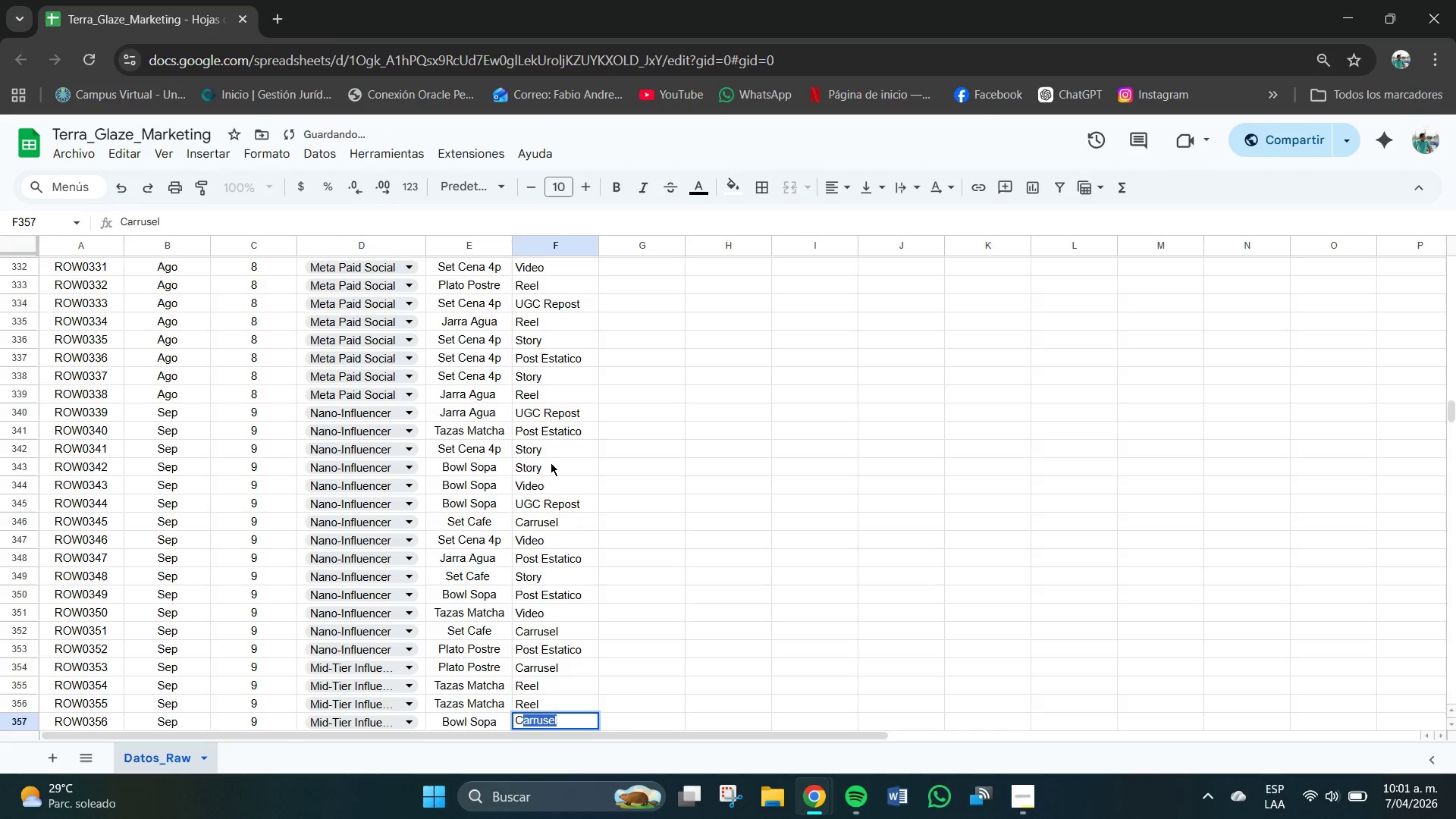 
key(Enter)
 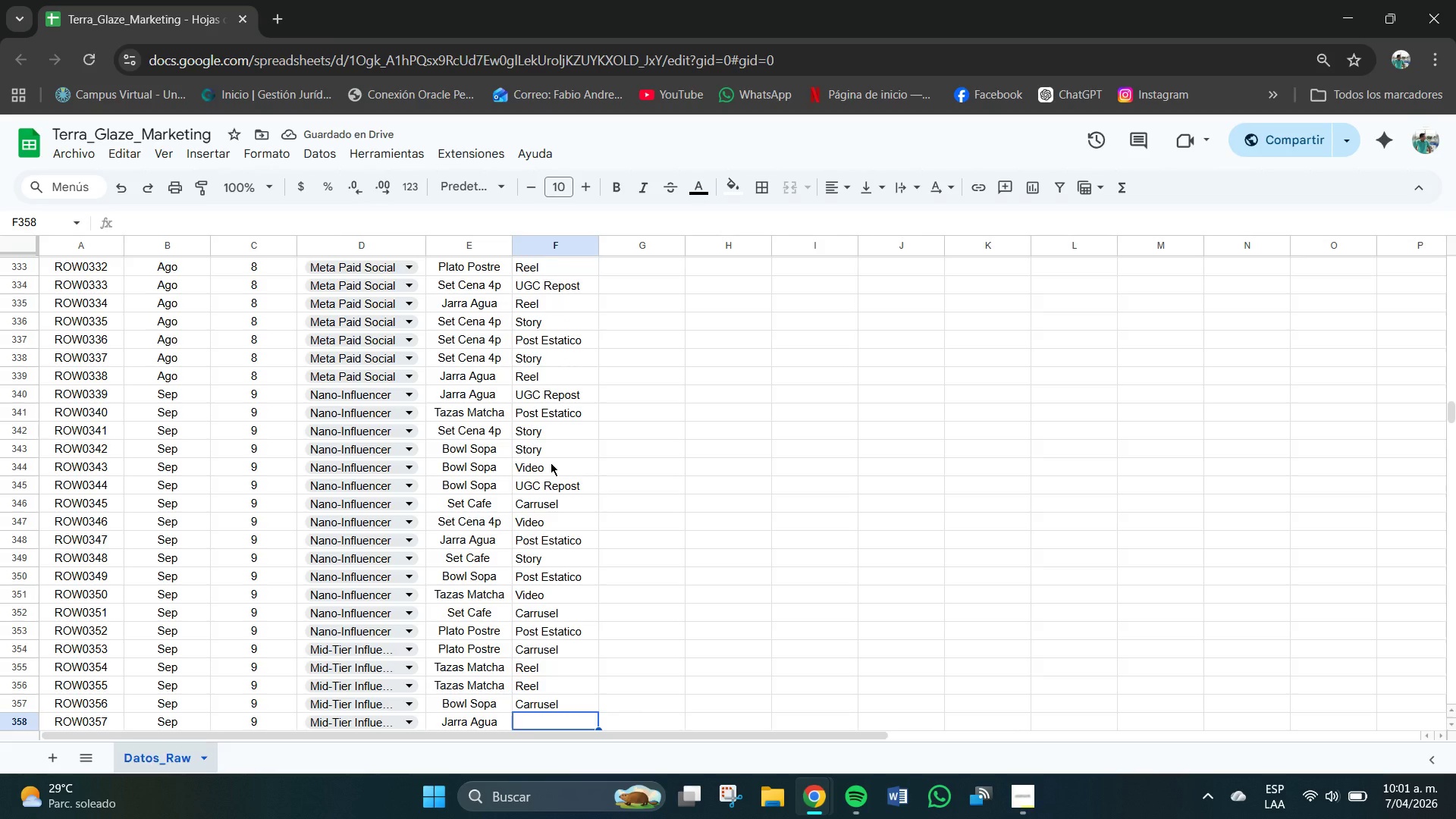 
wait(5.89)
 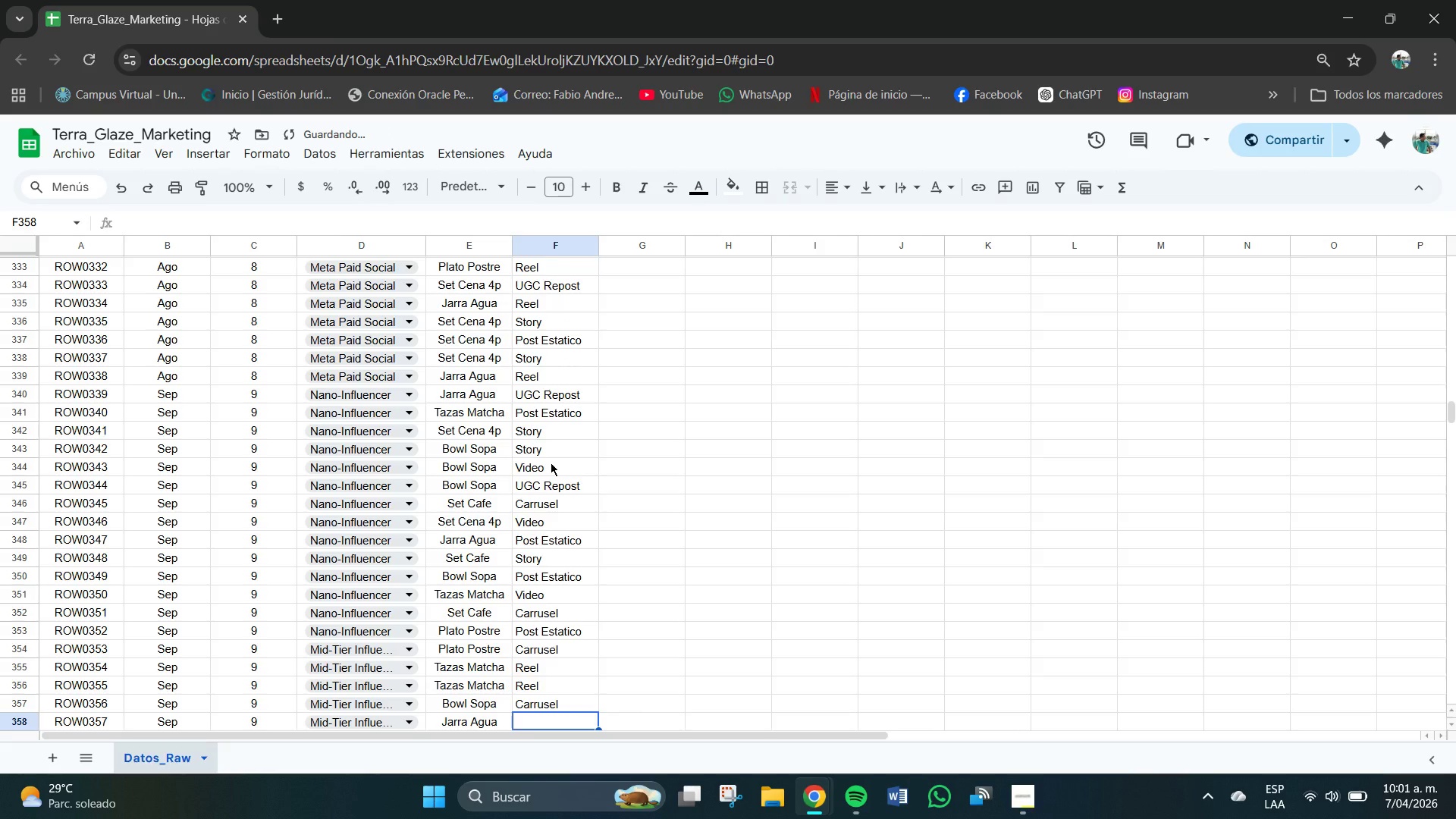 
key(R)
 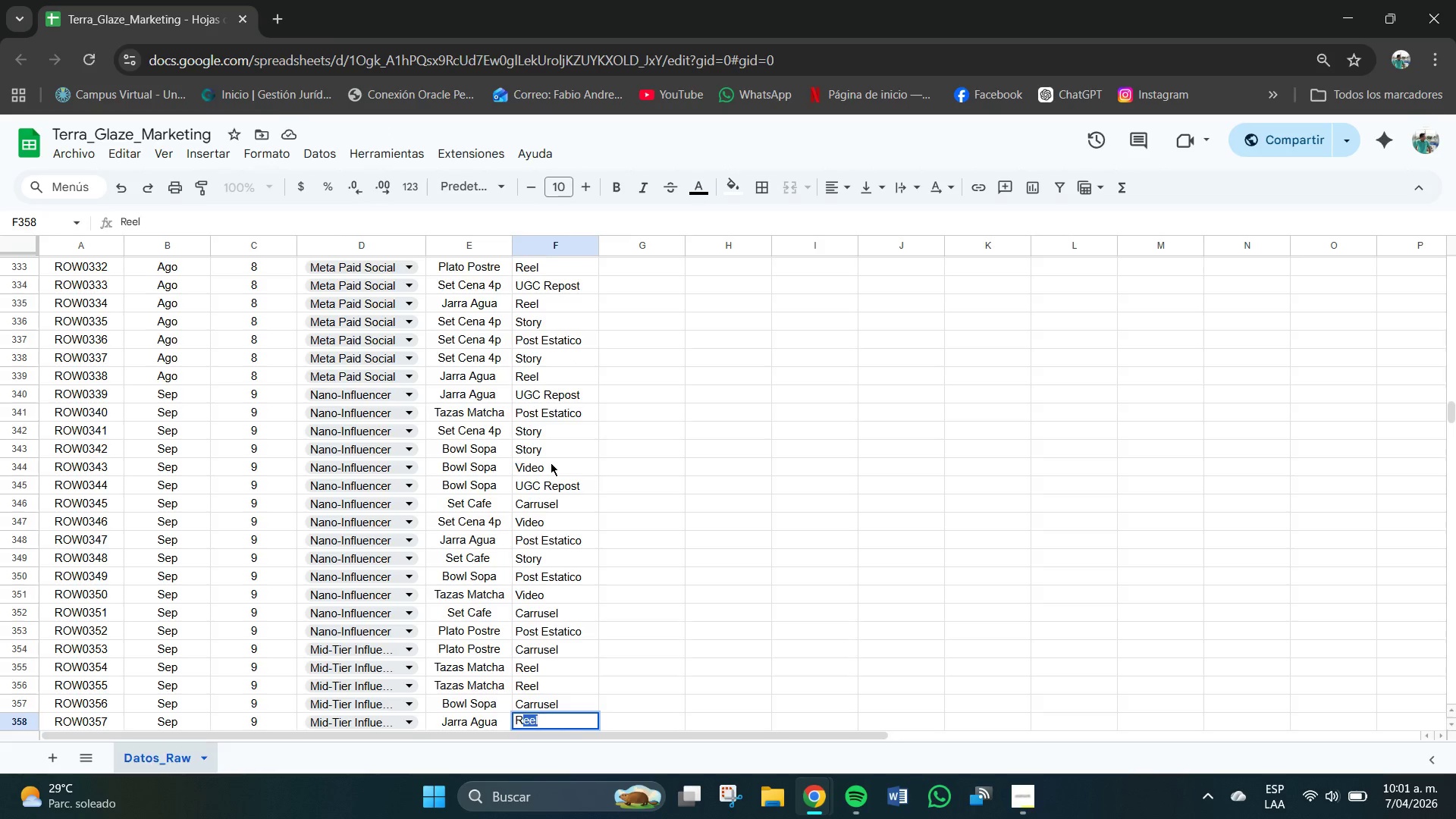 
key(Enter)
 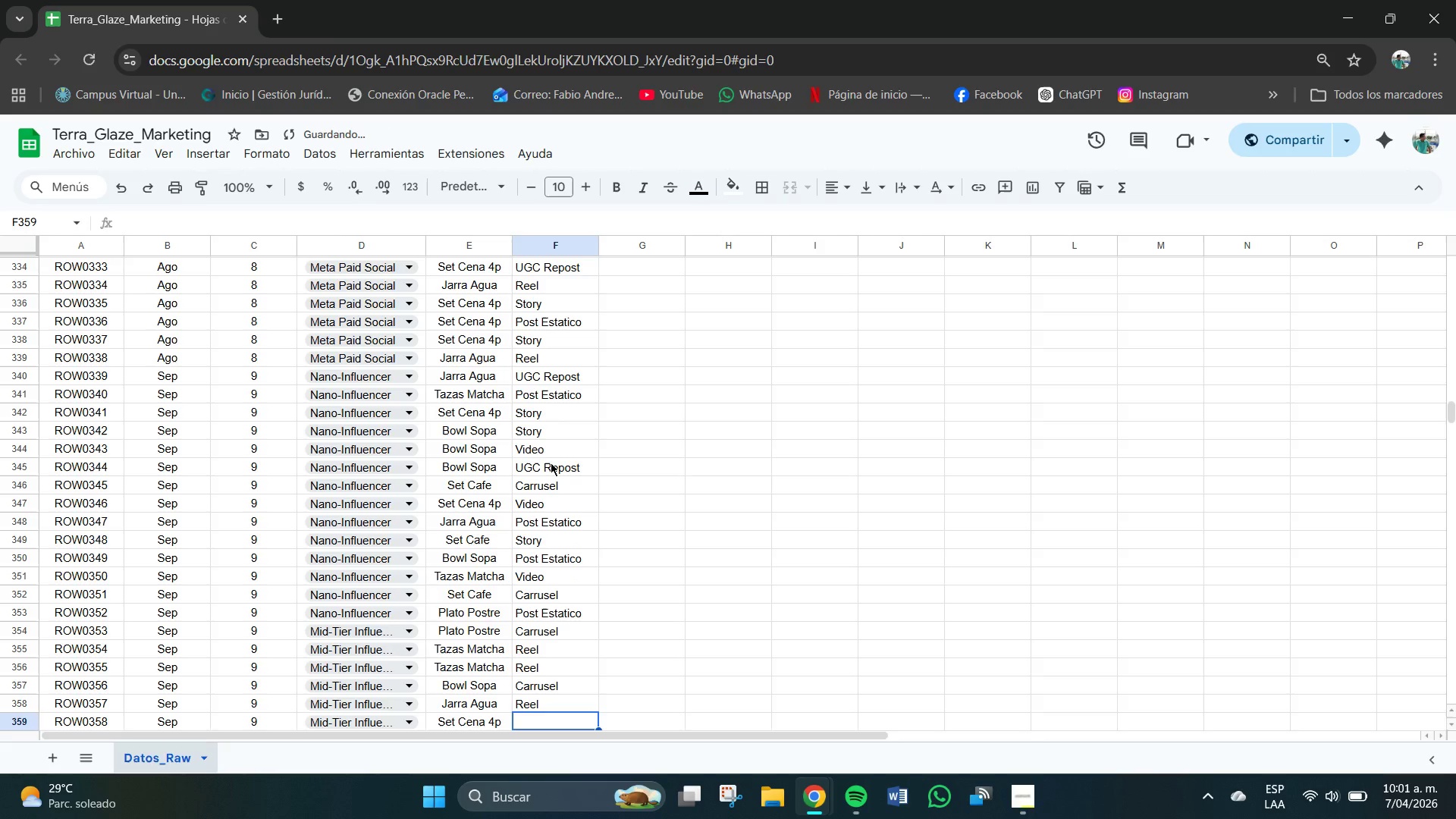 
key(V)
 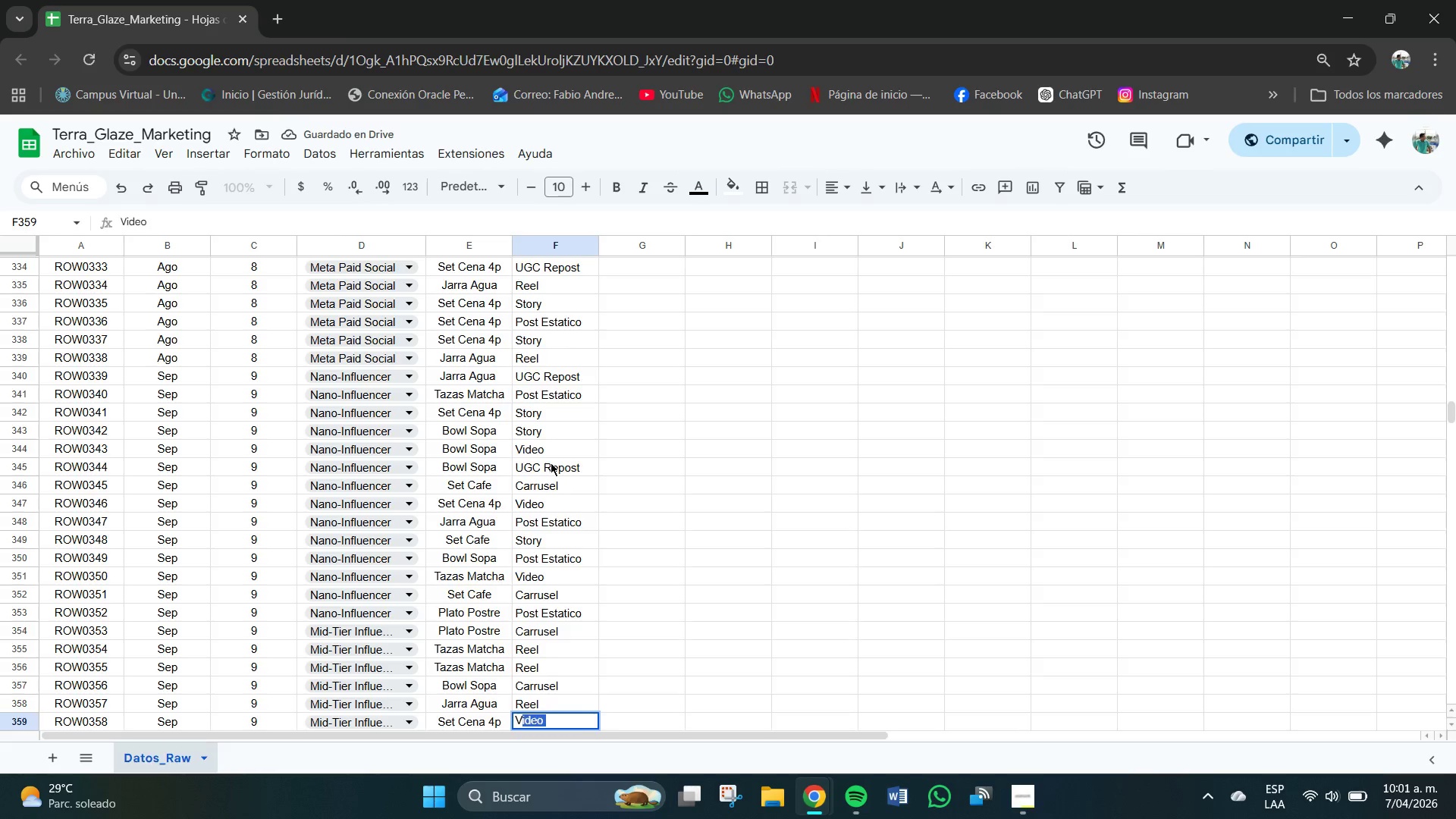 
key(Enter)
 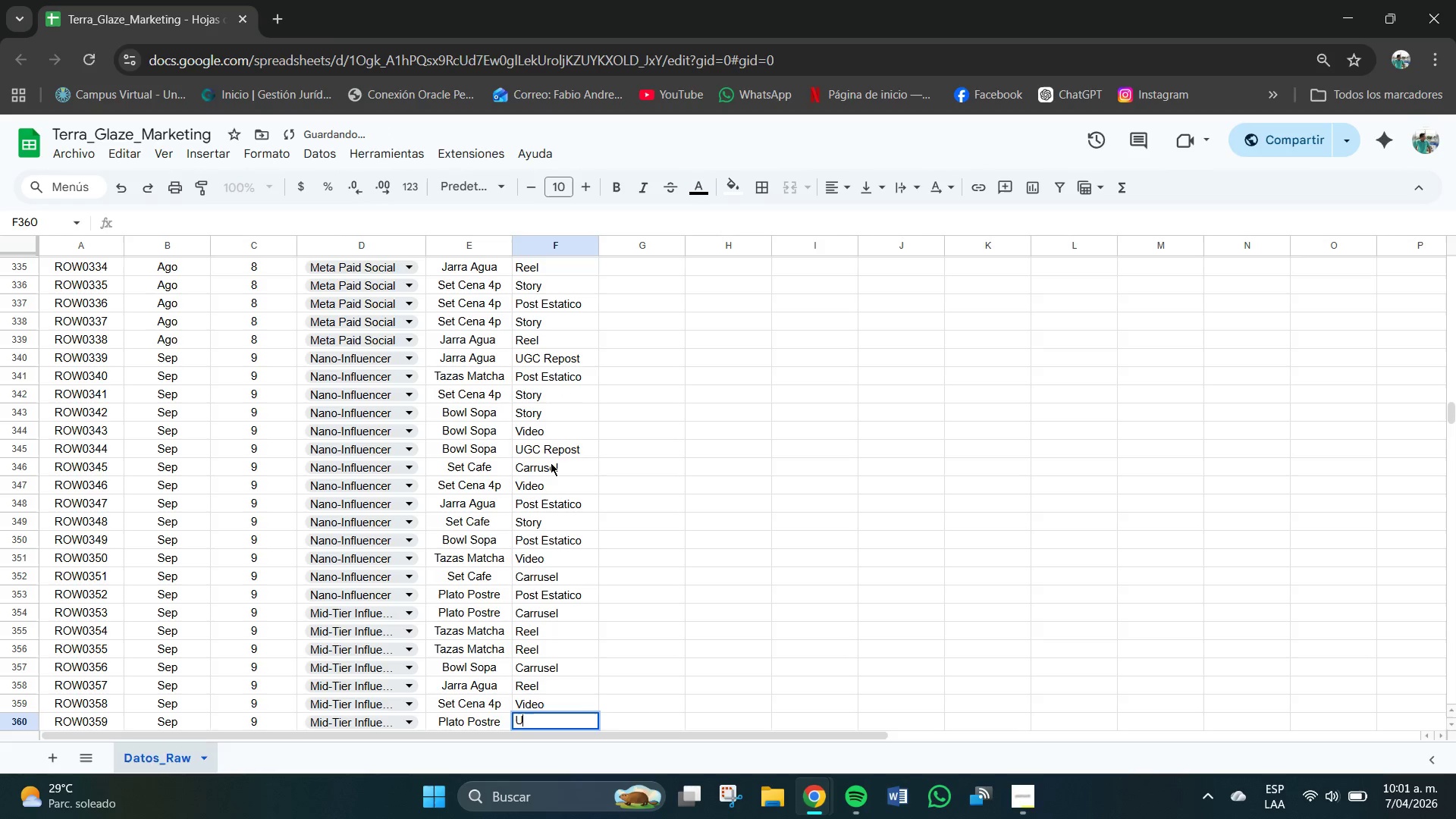 
key(U)
 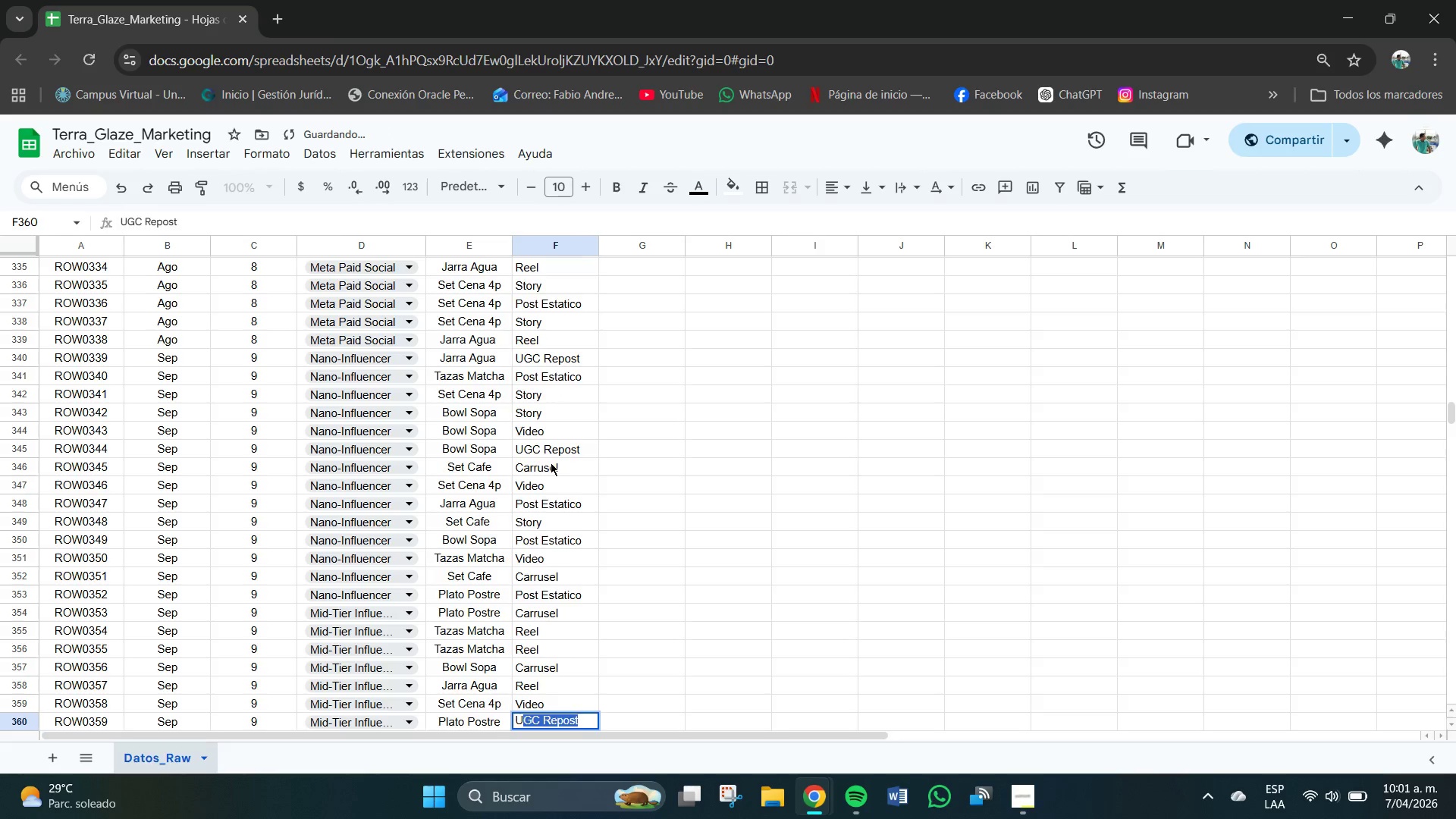 
key(Enter)
 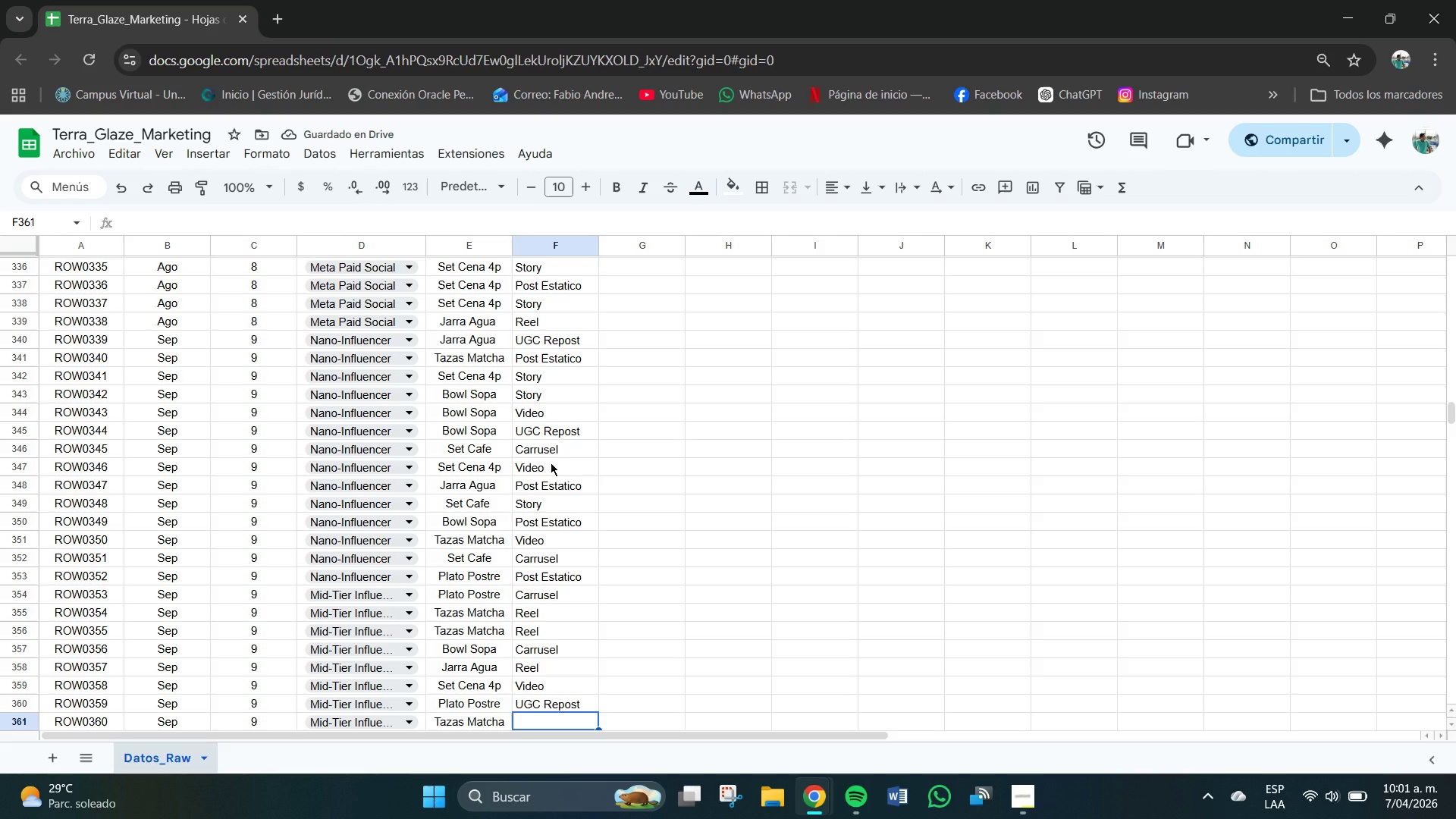 
key(C)
 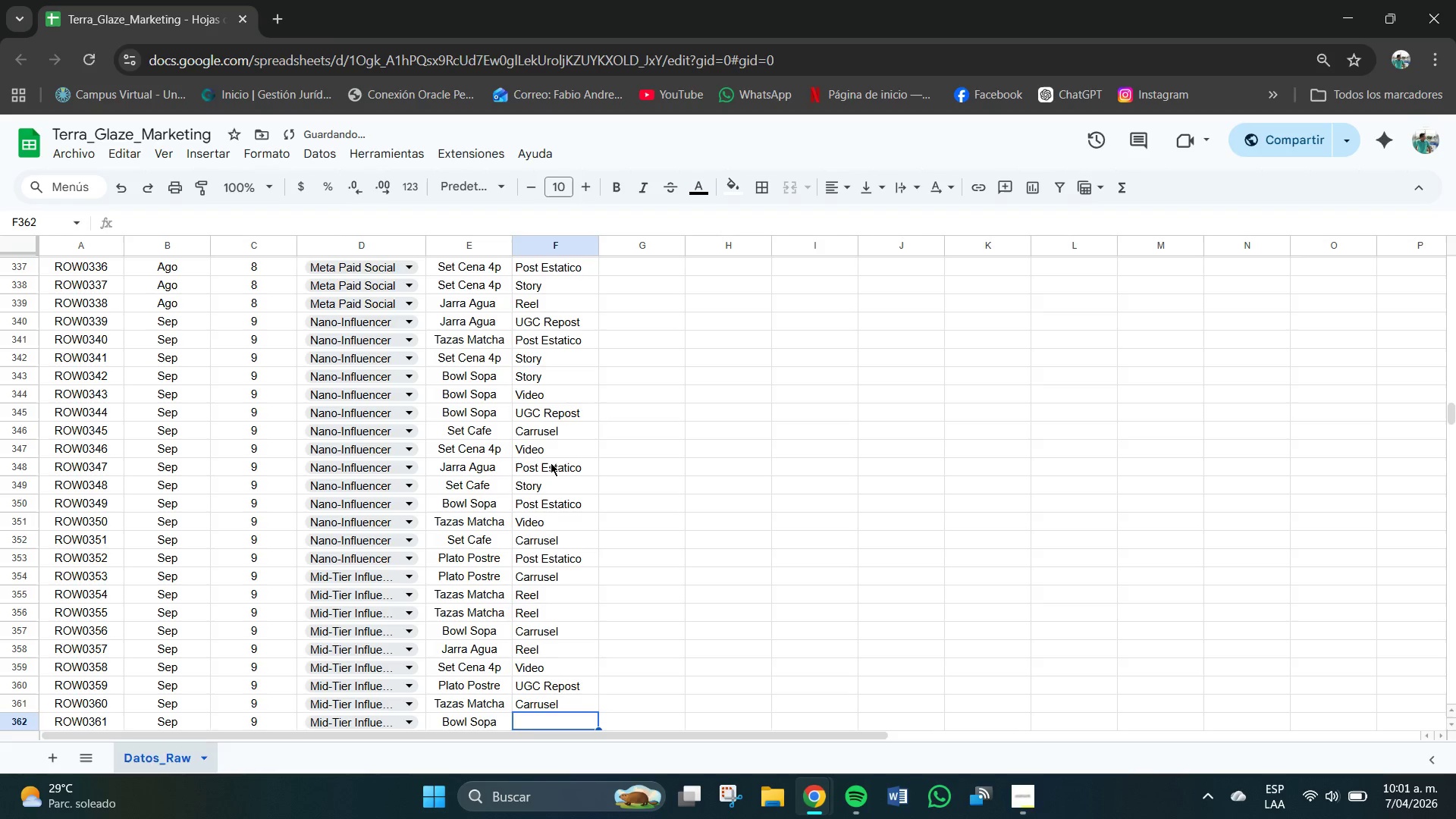 
key(Enter)
 